 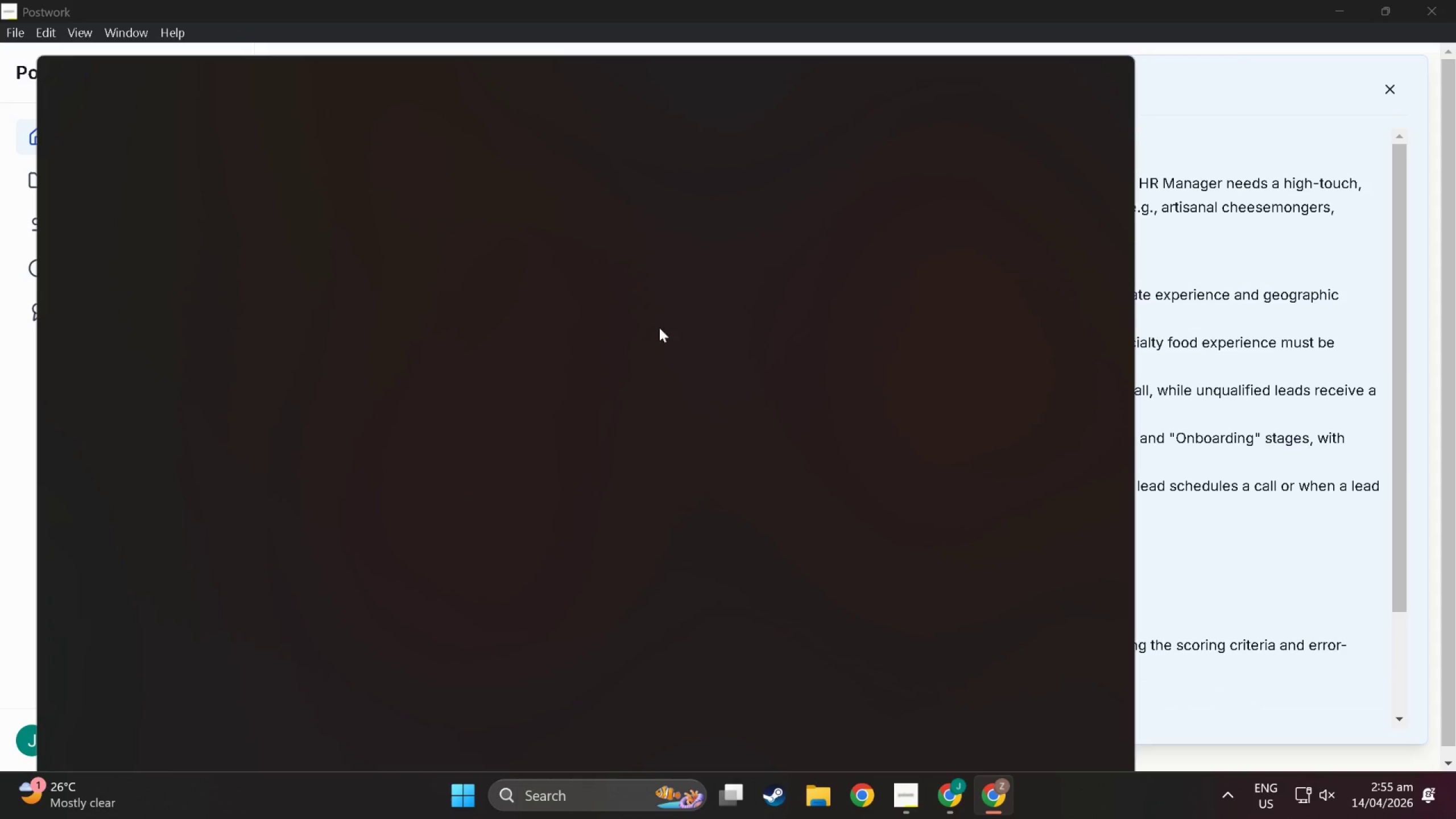 
type(za)
 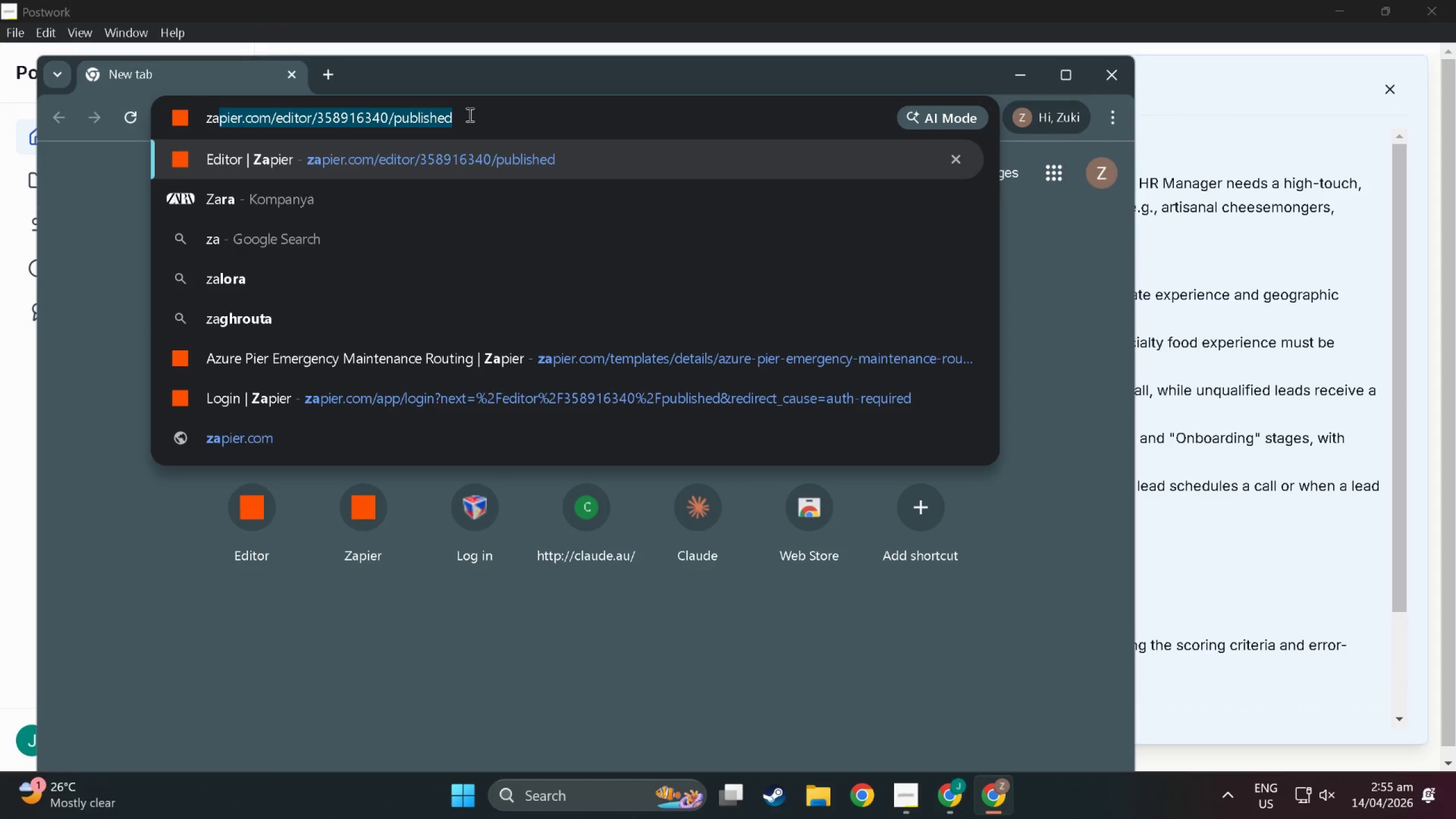 
key(Enter)
 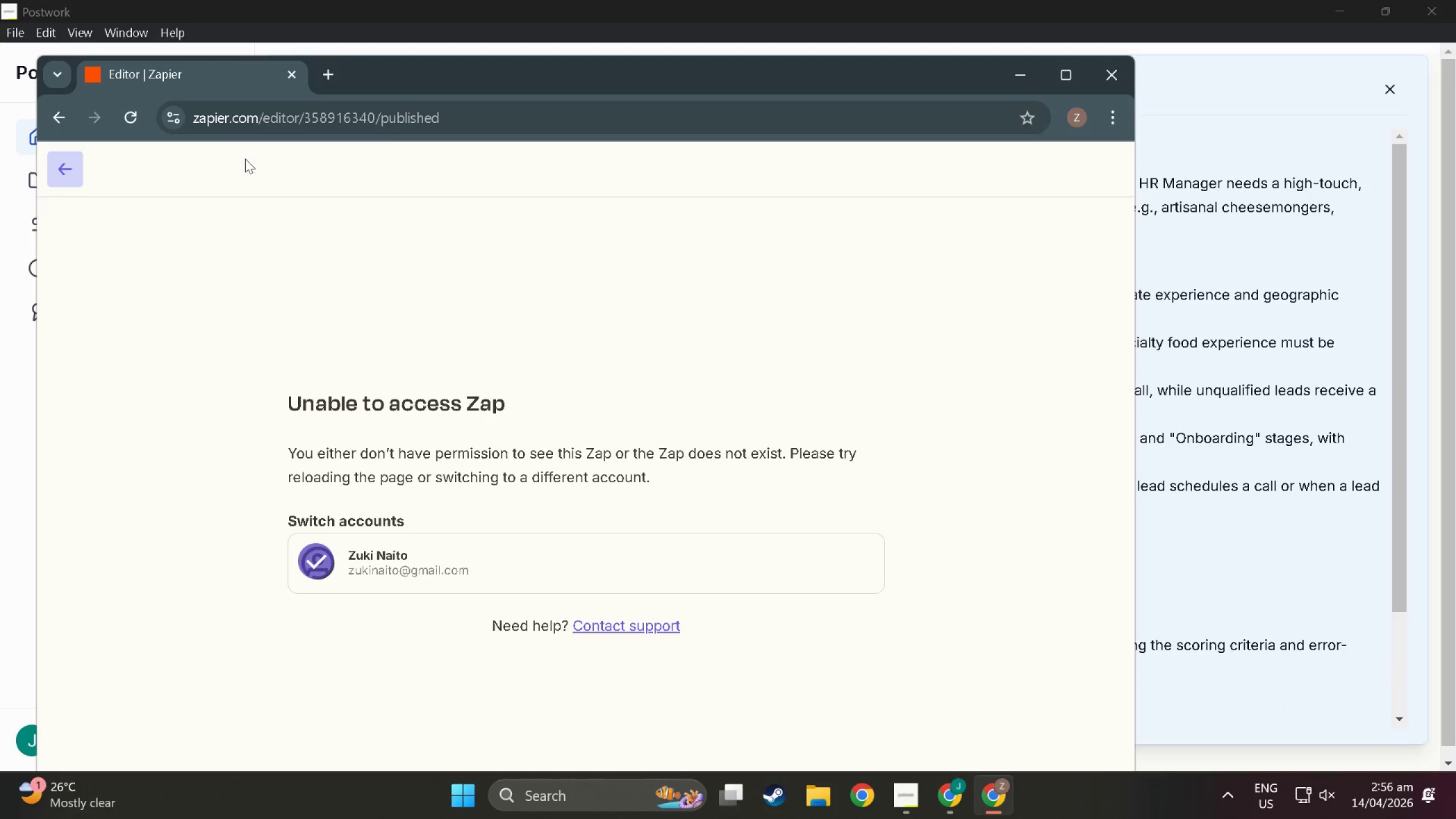 
left_click_drag(start_coordinate=[461, 119], to_coordinate=[258, 130])
 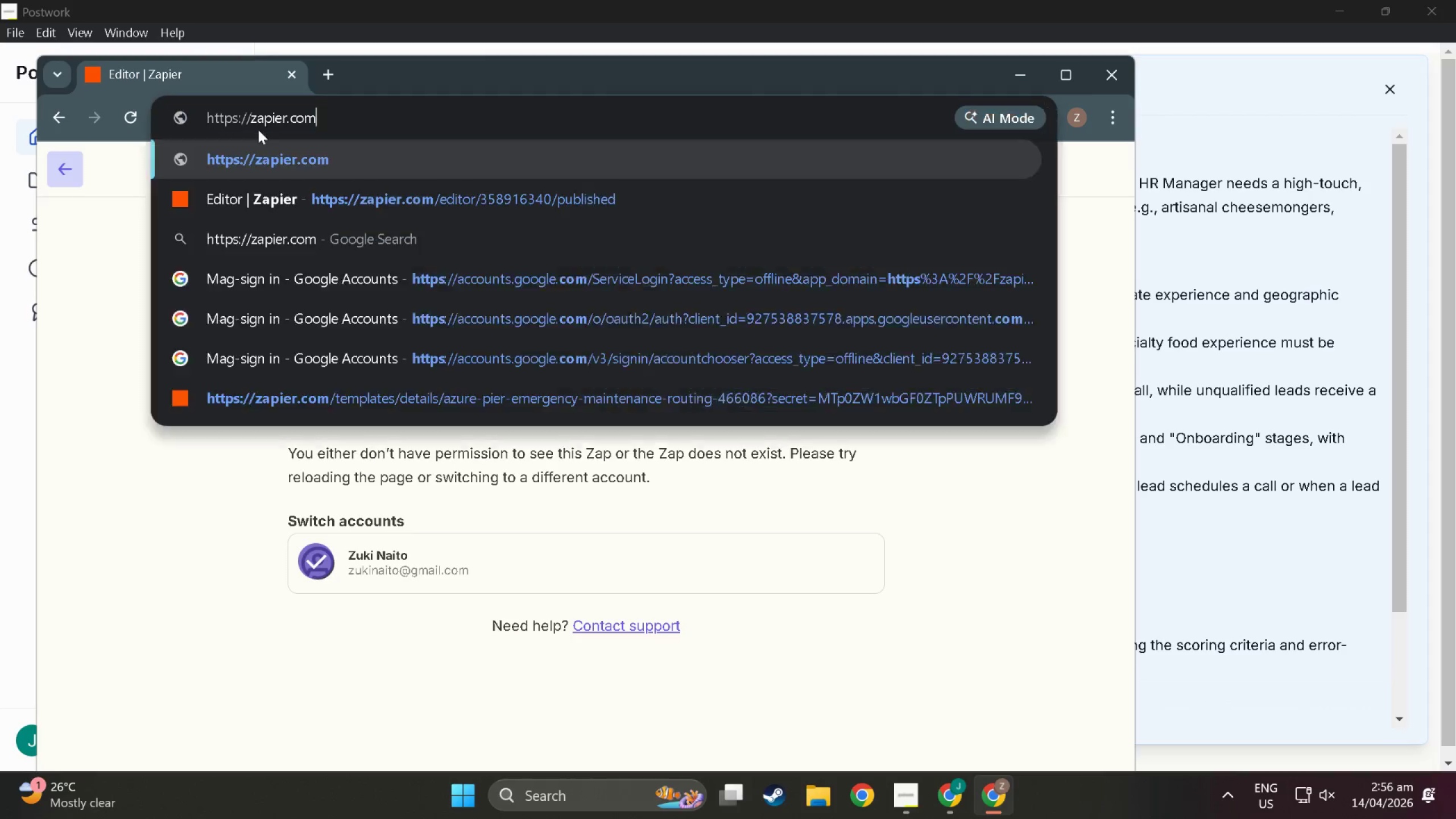 
key(Backspace)
 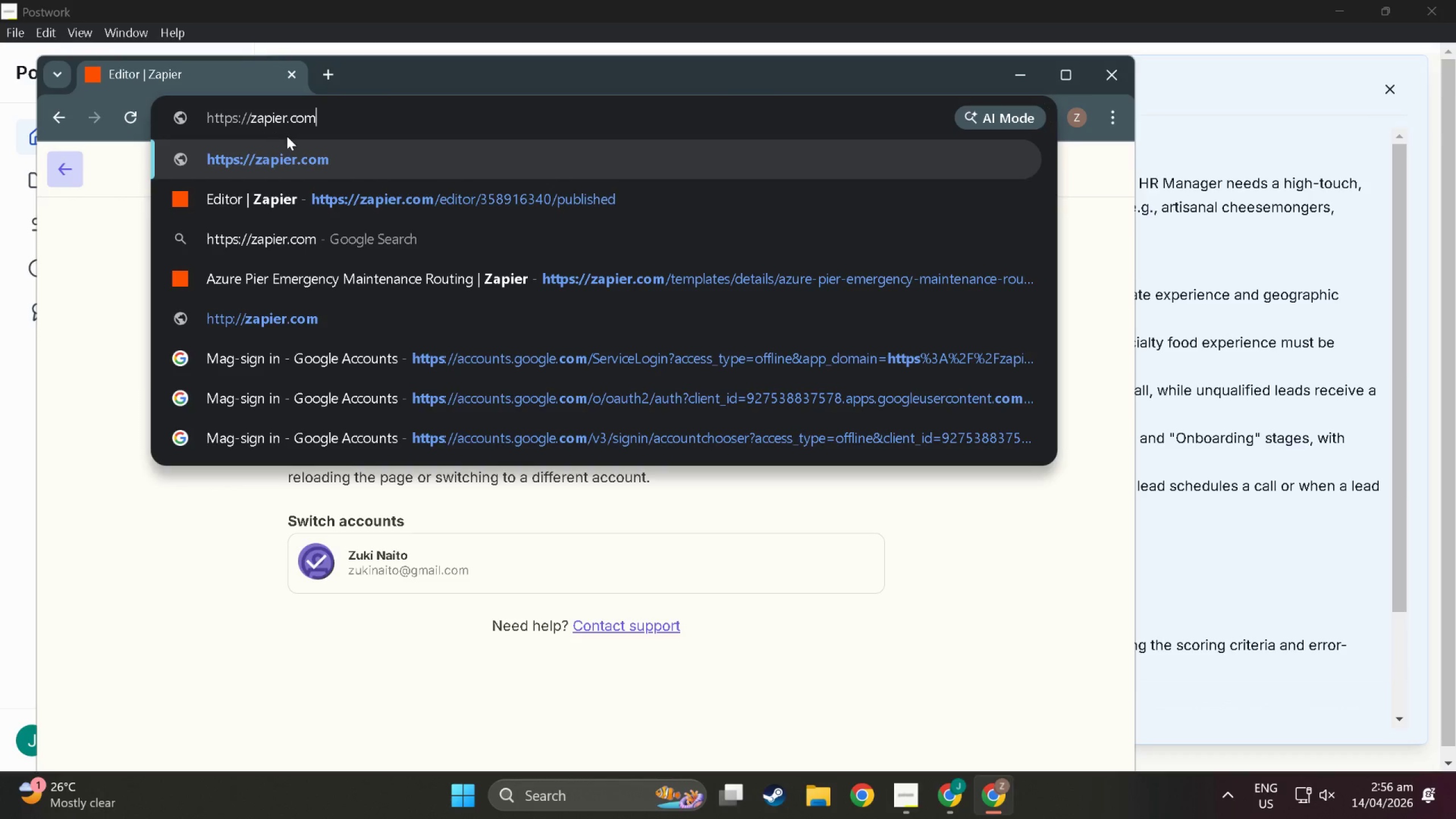 
key(Enter)
 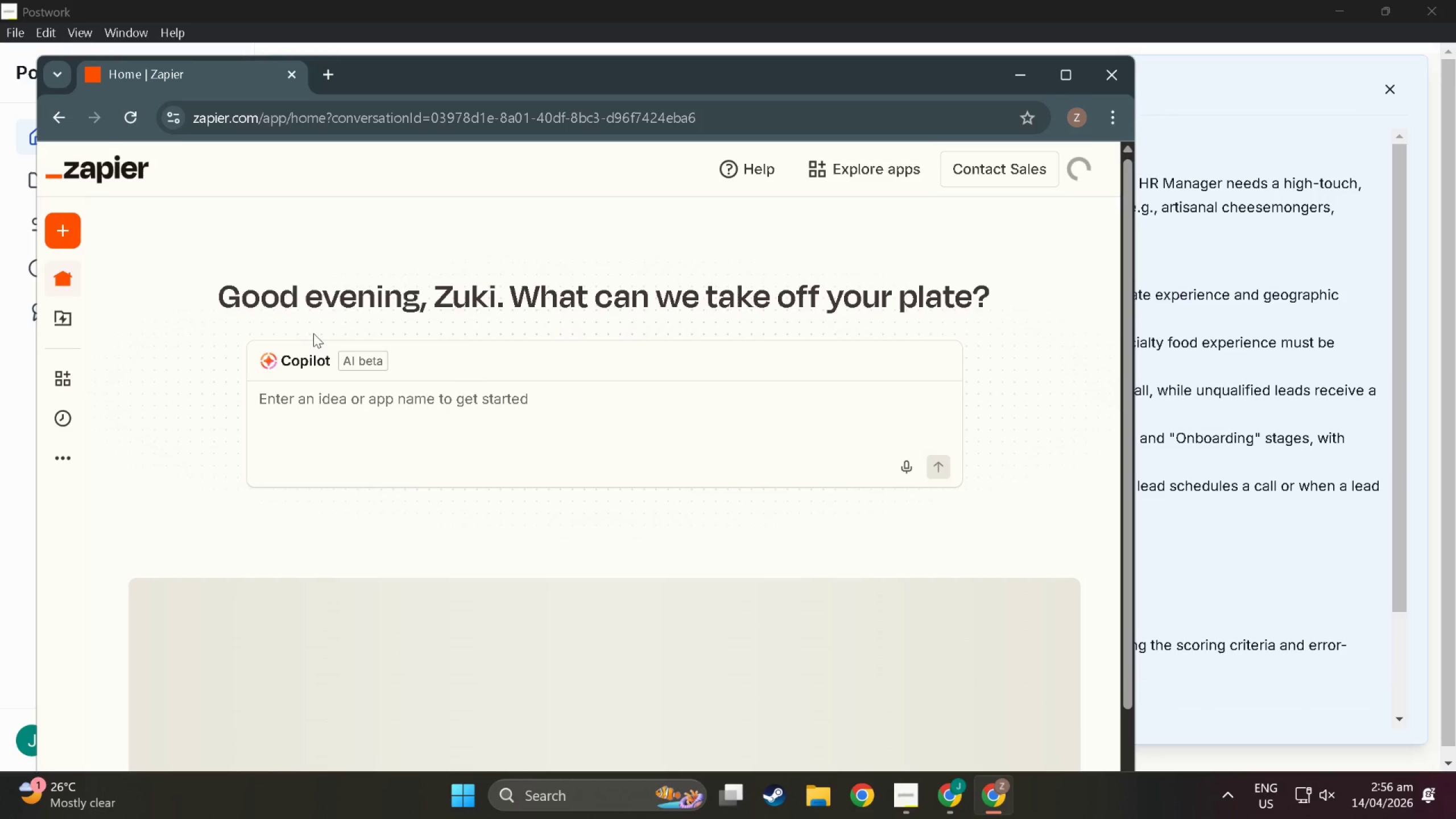 
left_click([115, 236])
 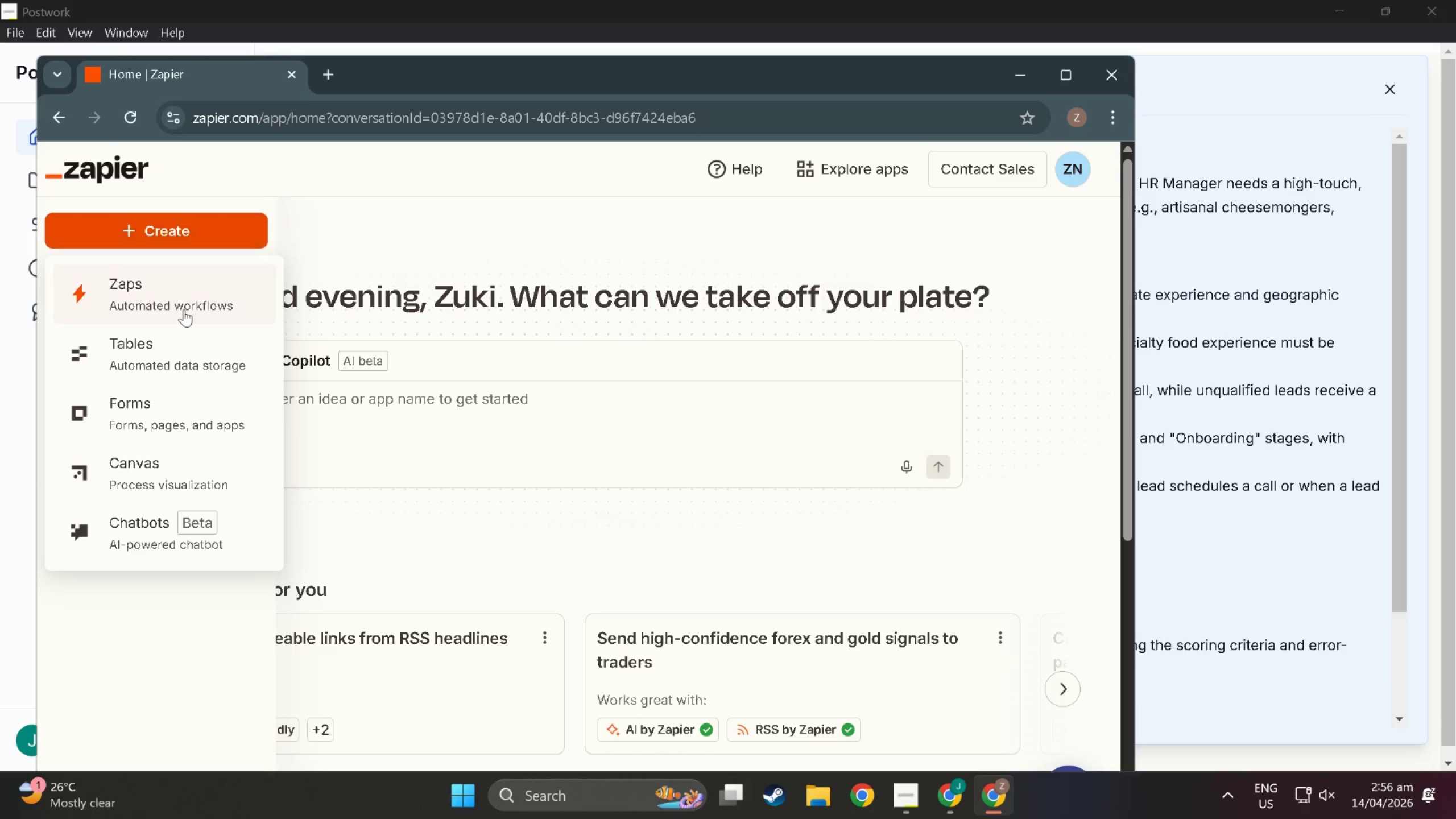 
left_click([184, 309])
 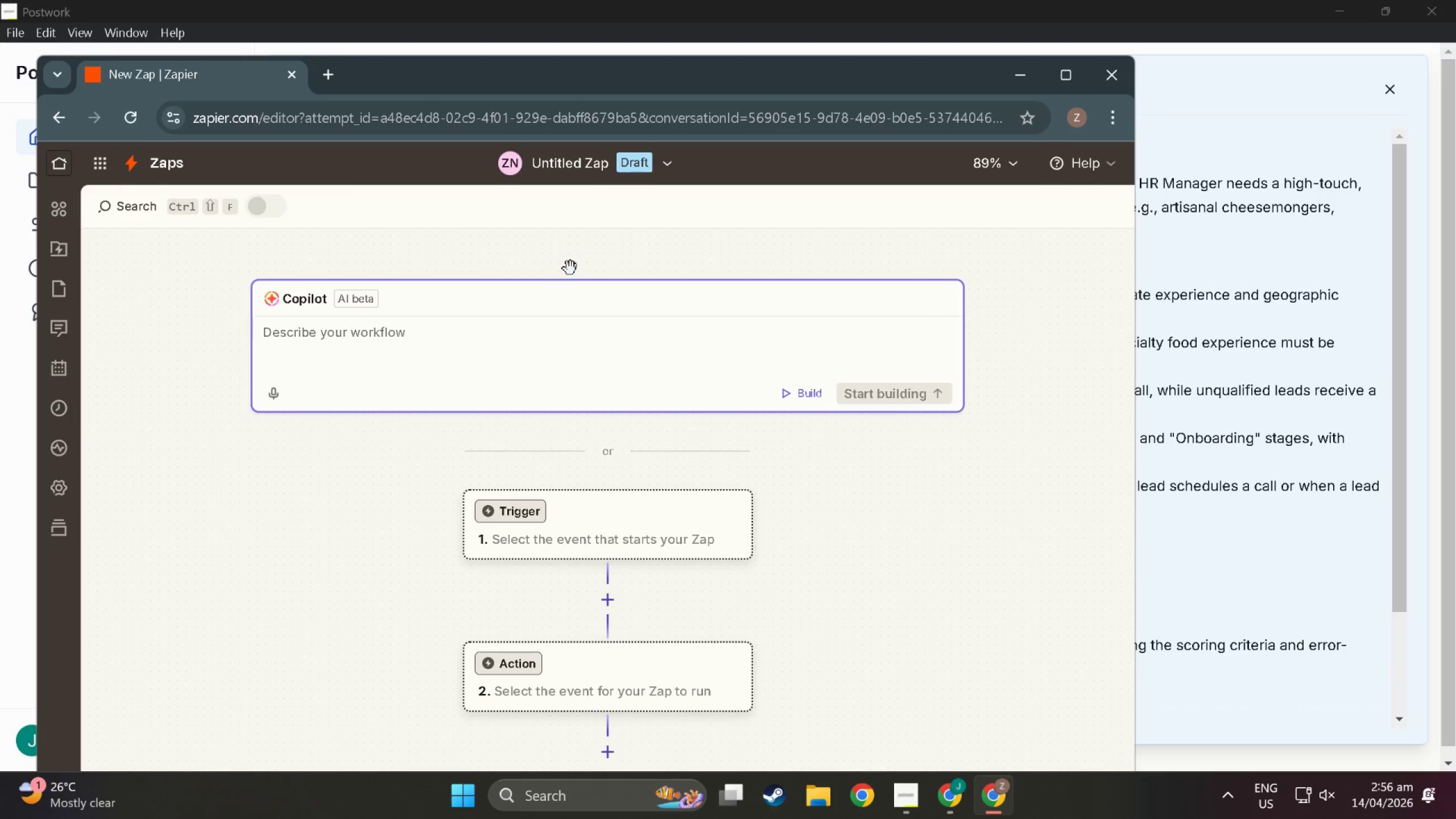 
wait(16.44)
 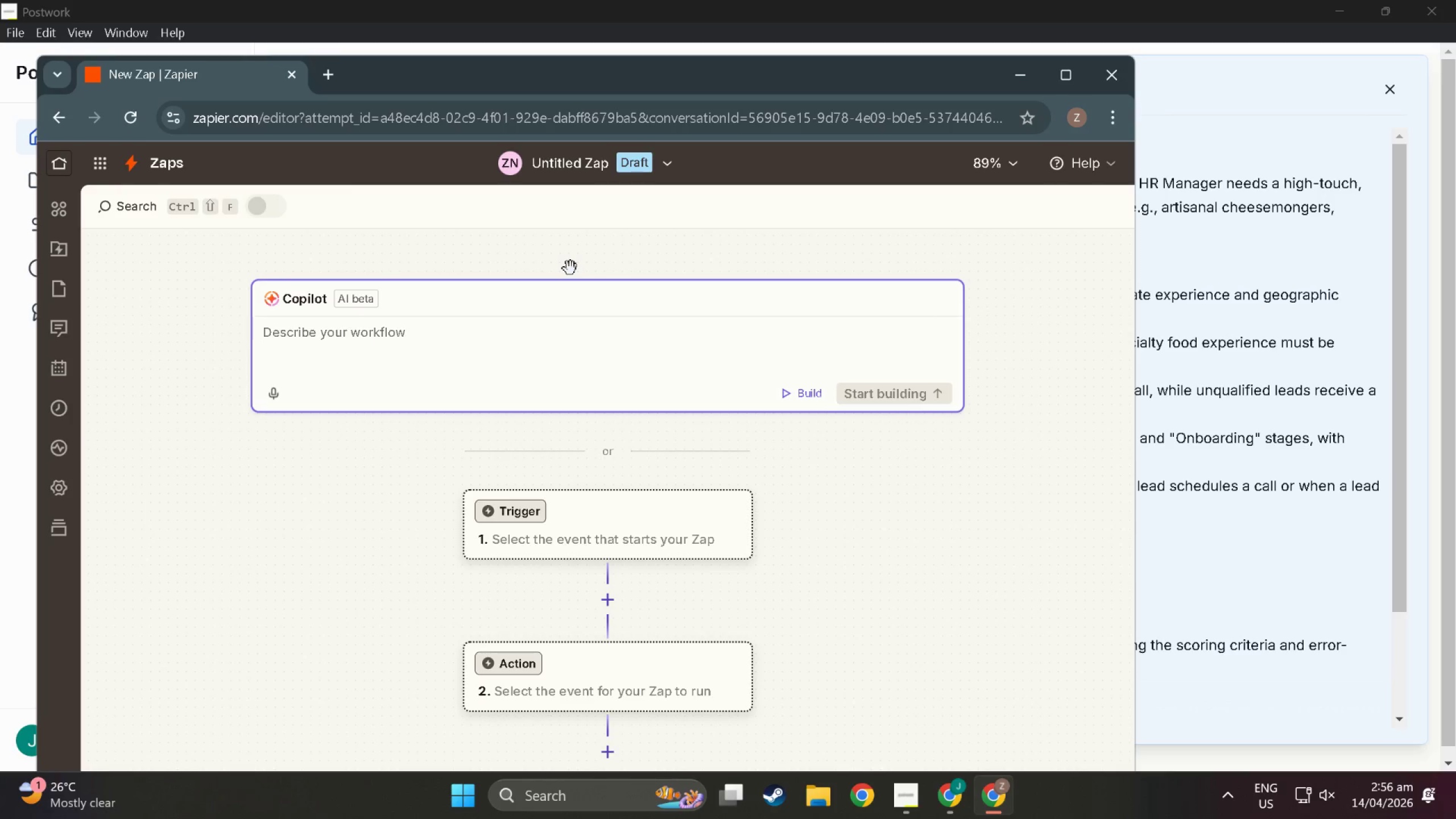 
left_click([613, 515])
 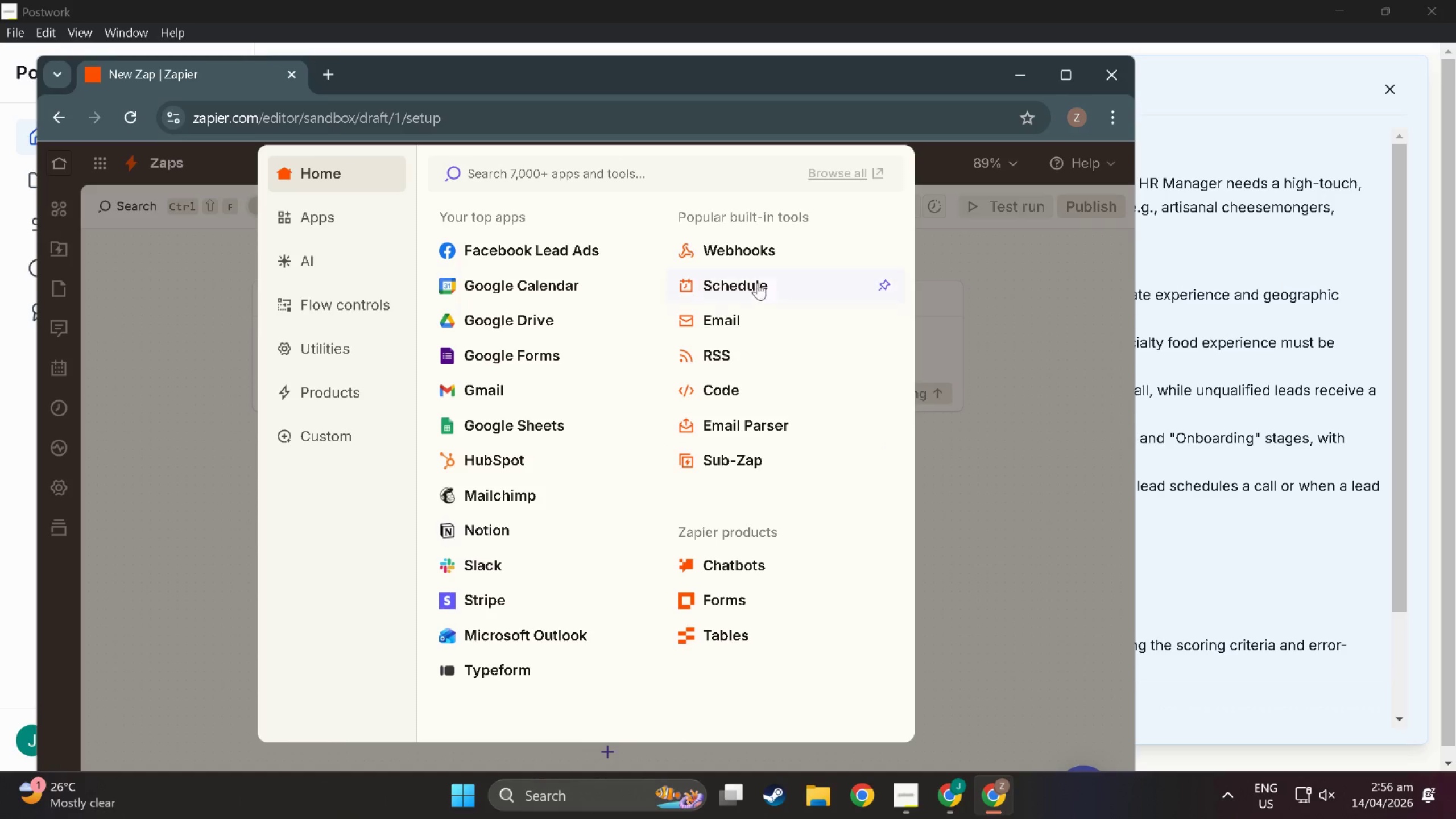 
wait(10.08)
 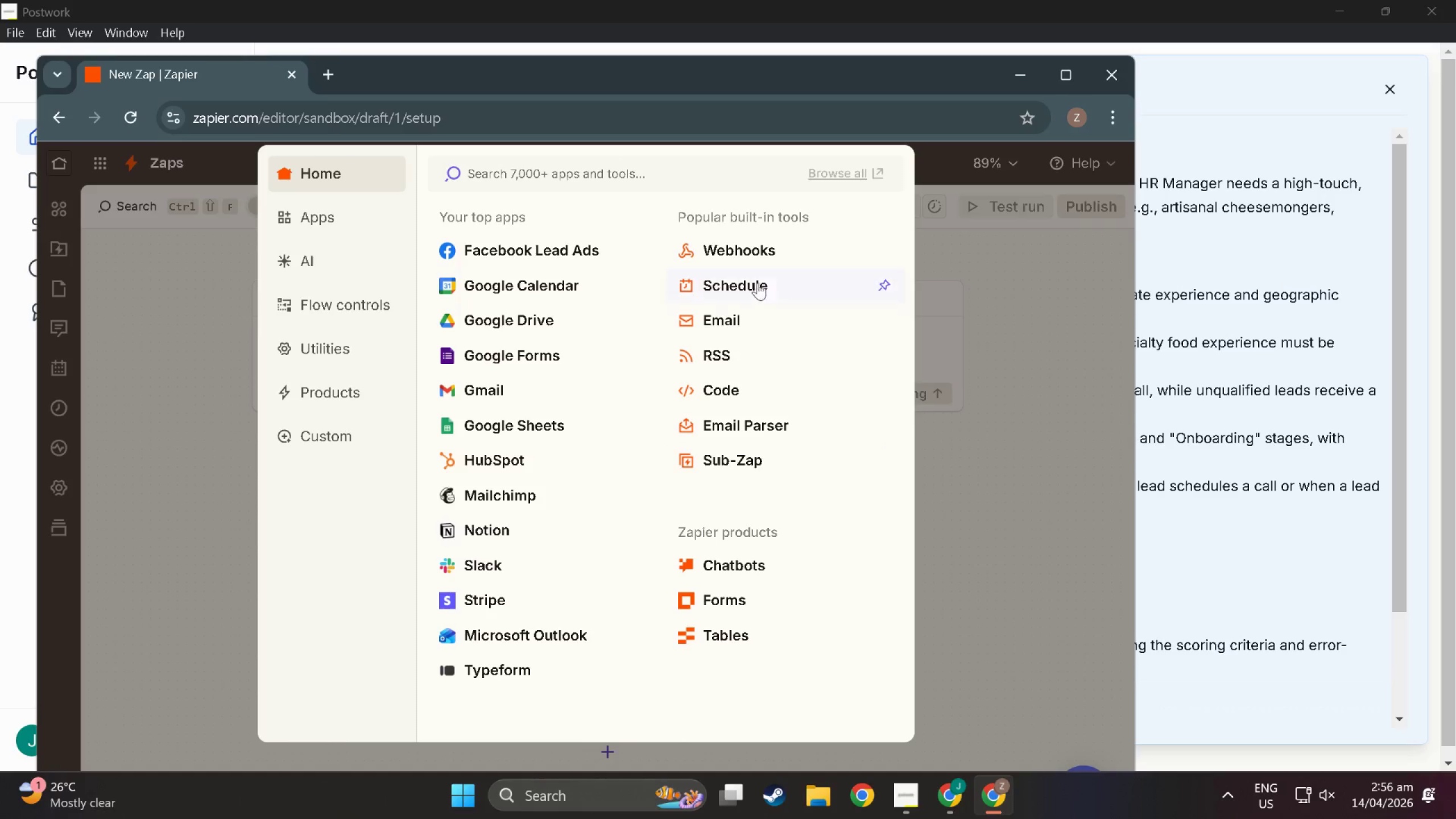 
left_click([719, 600])
 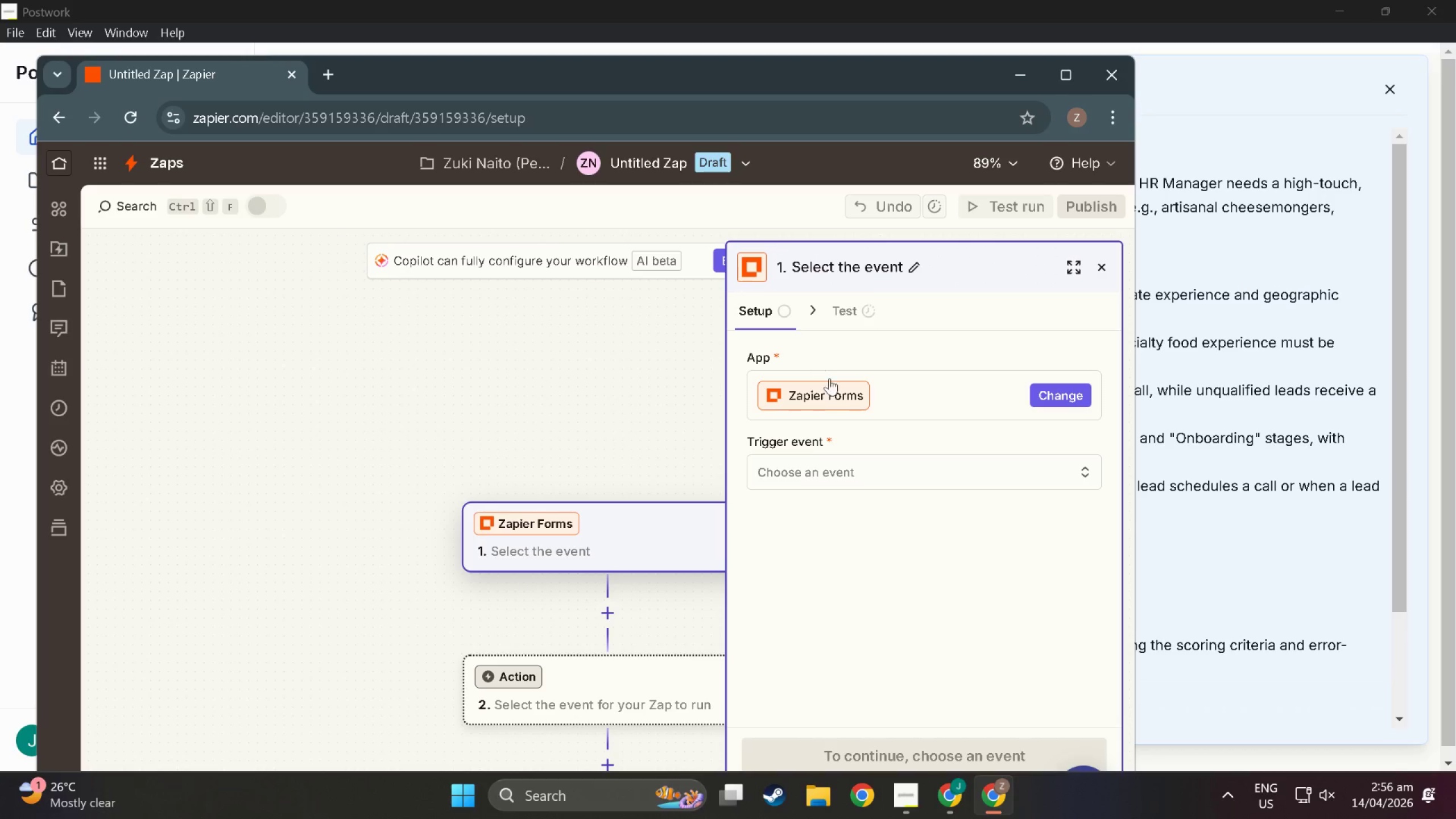 
left_click([833, 467])
 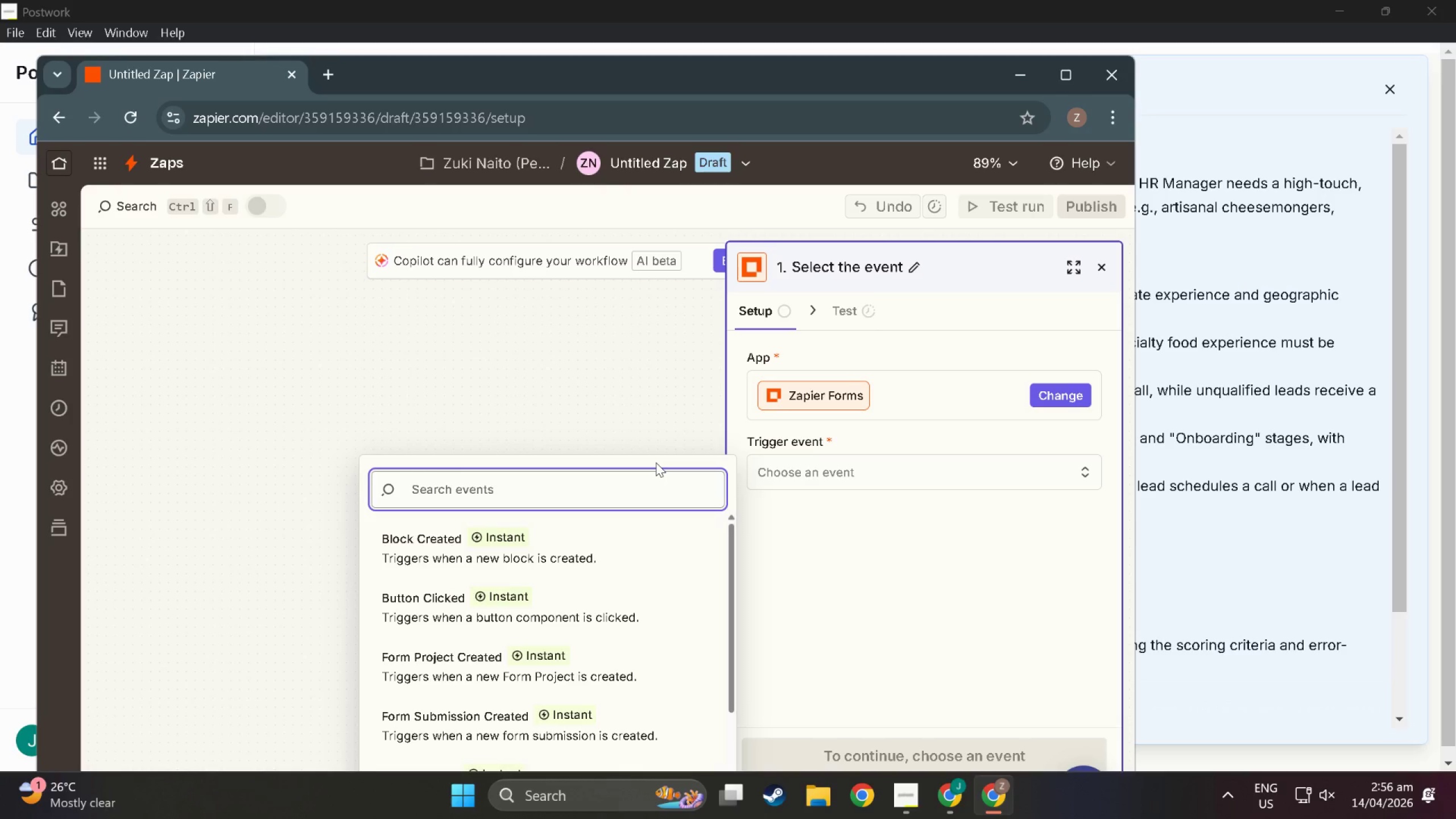 
wait(20.72)
 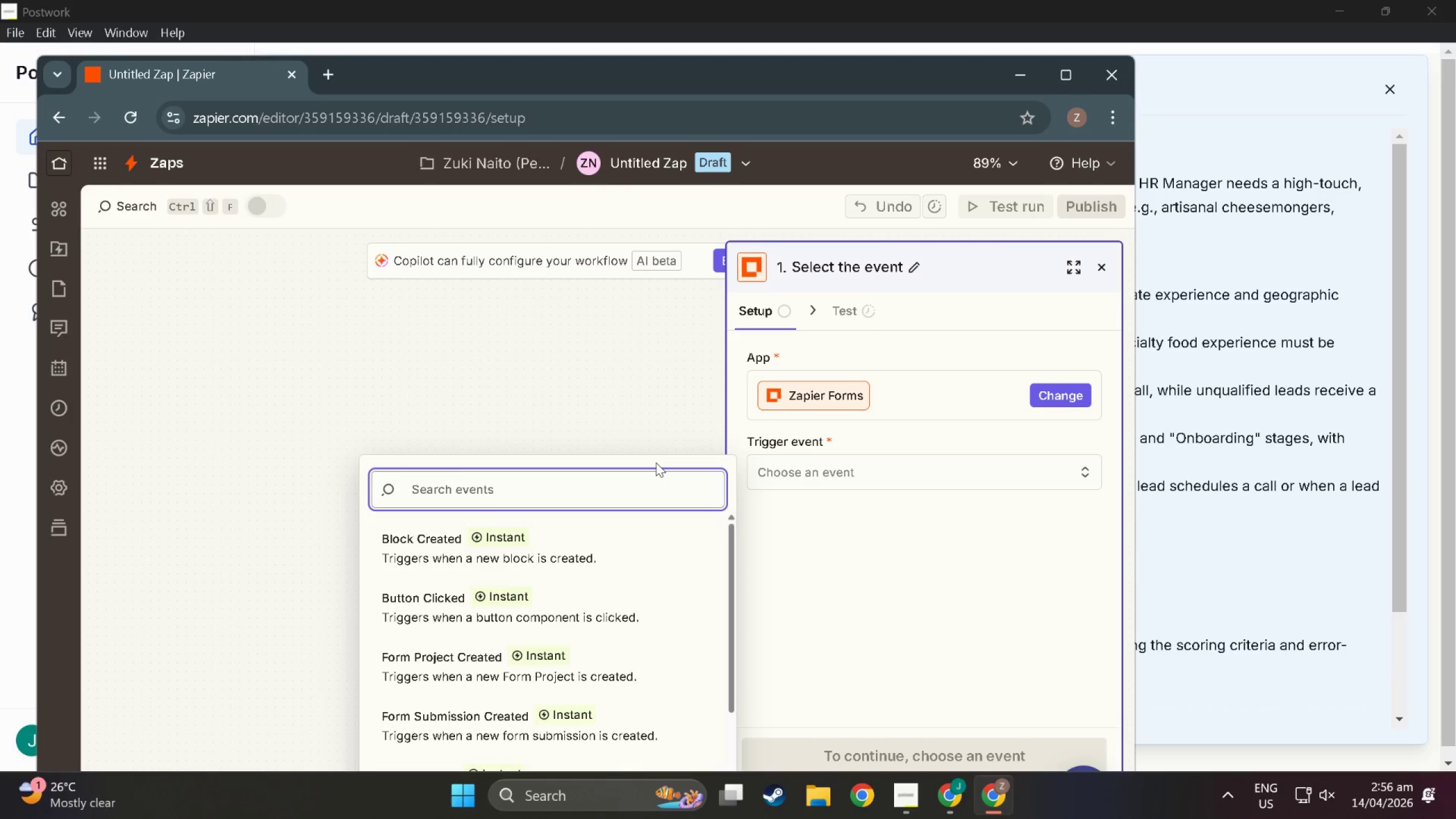 
mouse_move([766, 393])
 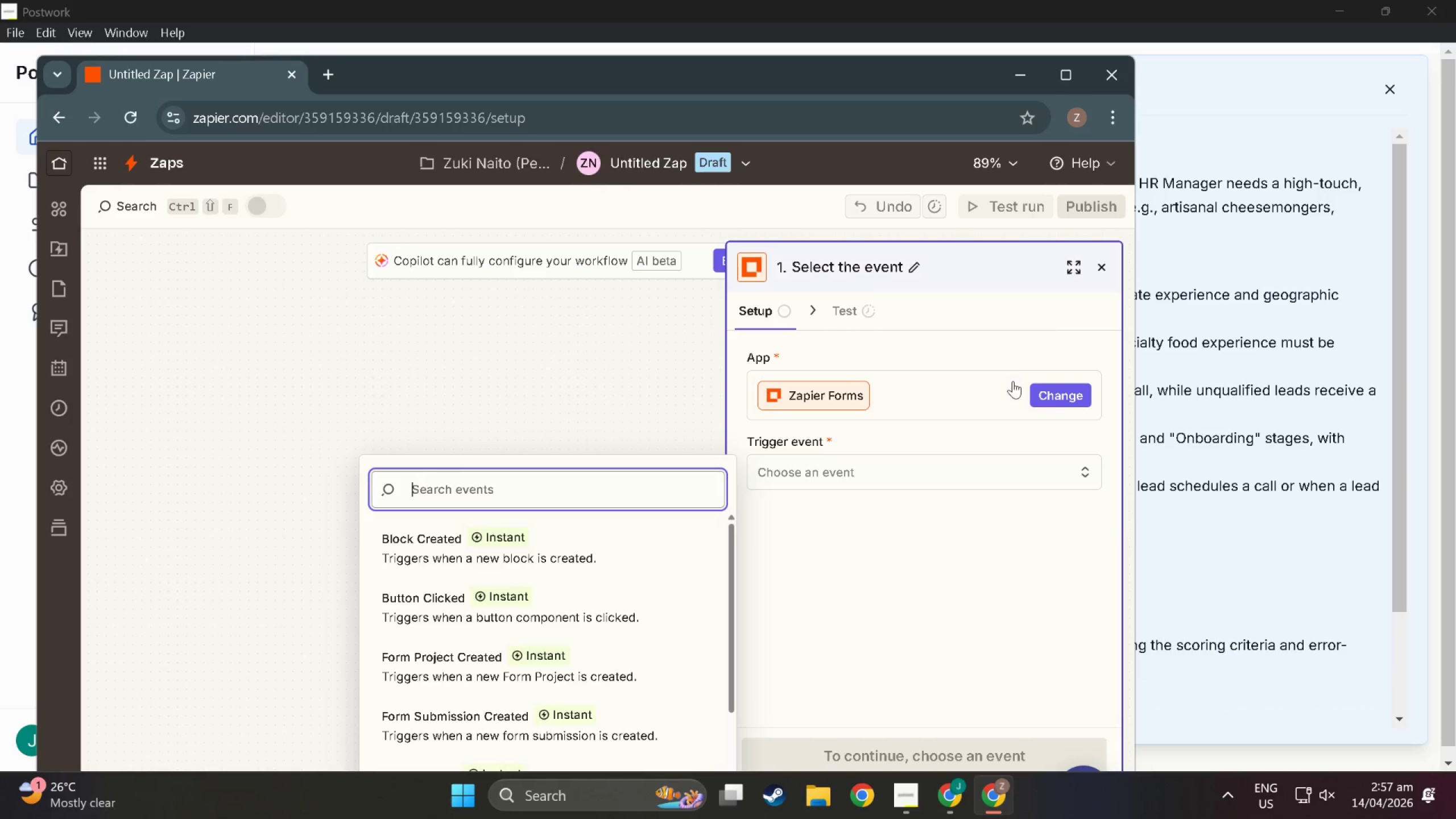 
left_click([844, 403])
 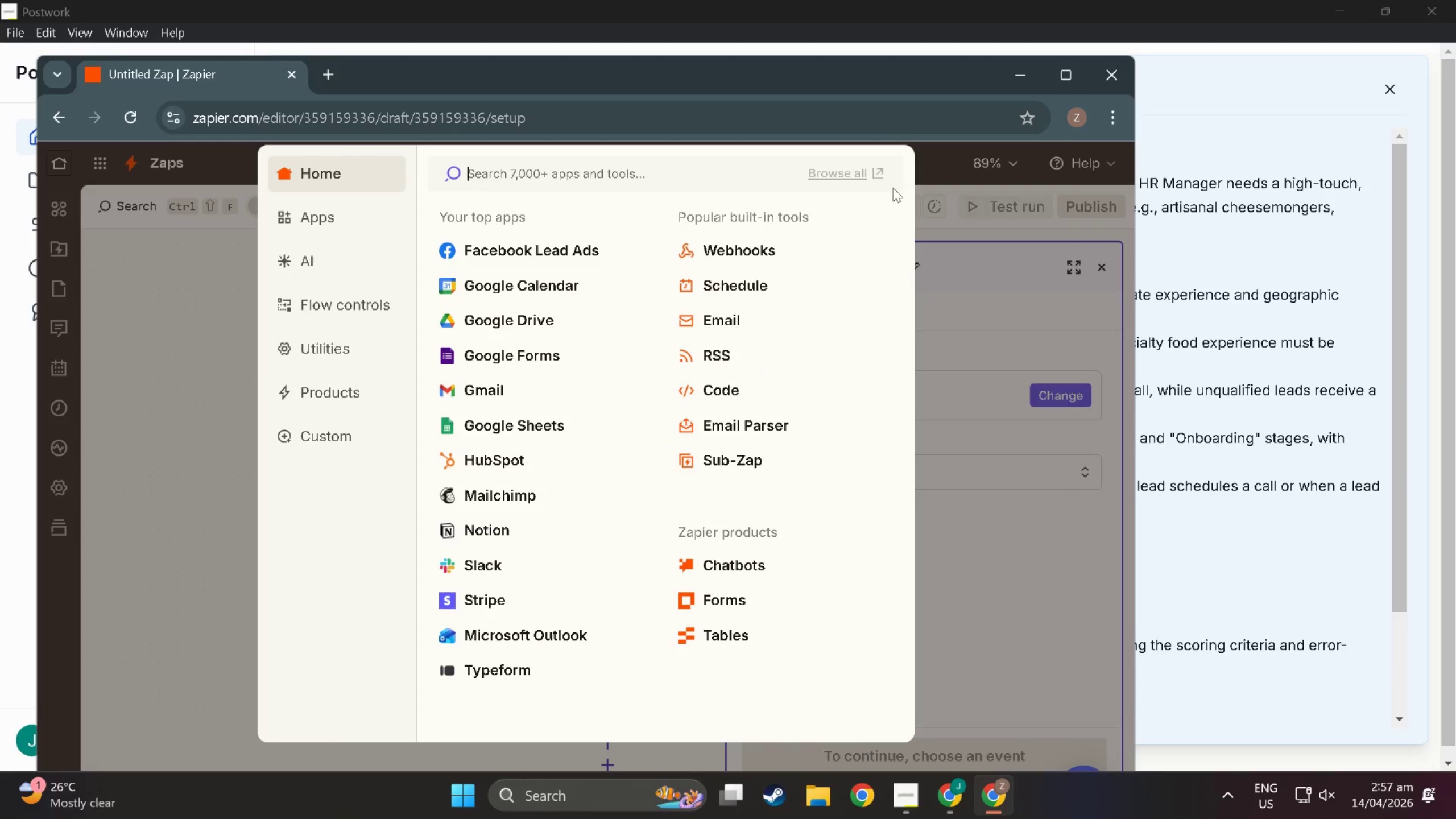 
left_click([970, 347])
 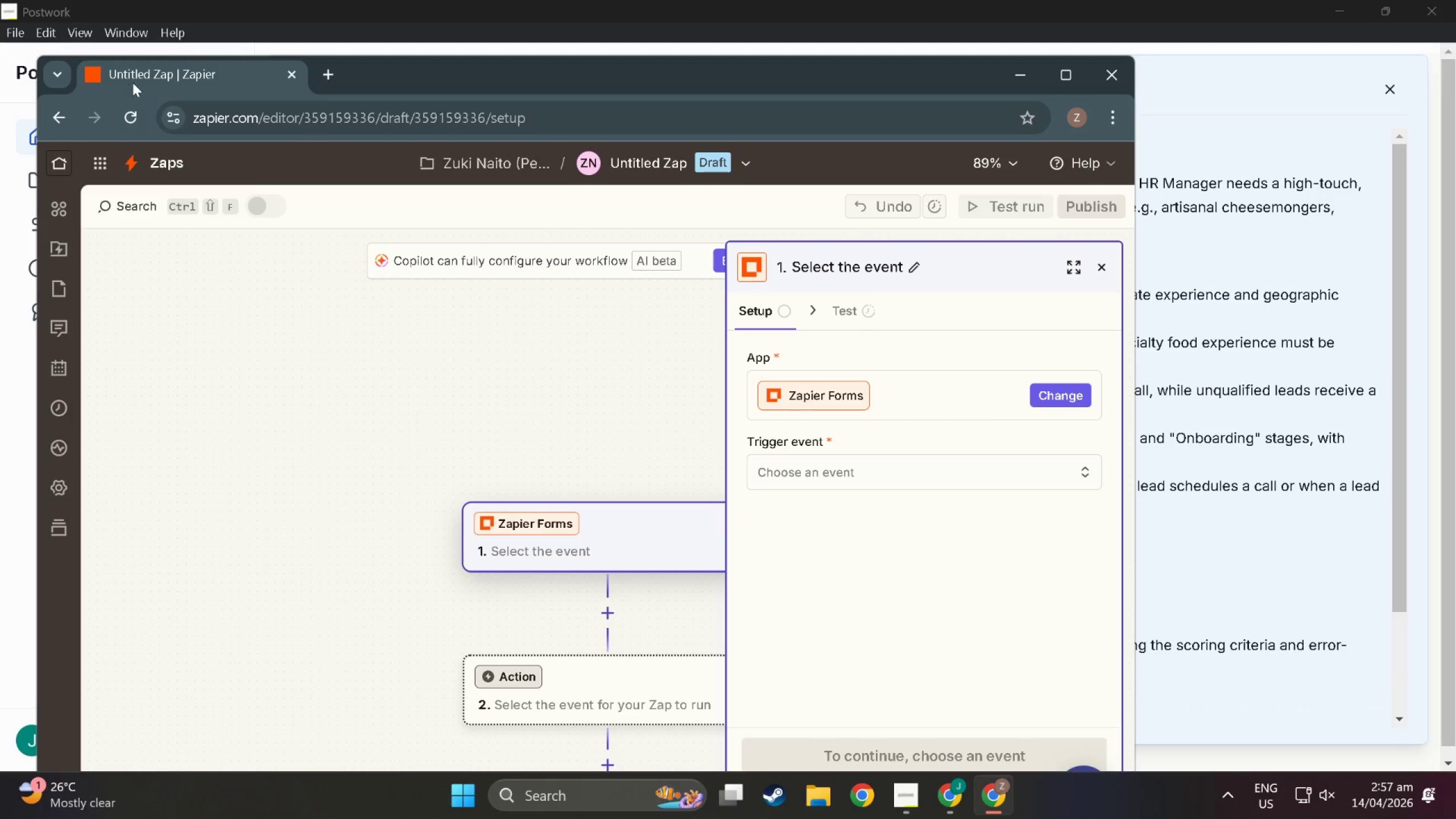 
left_click([328, 72])
 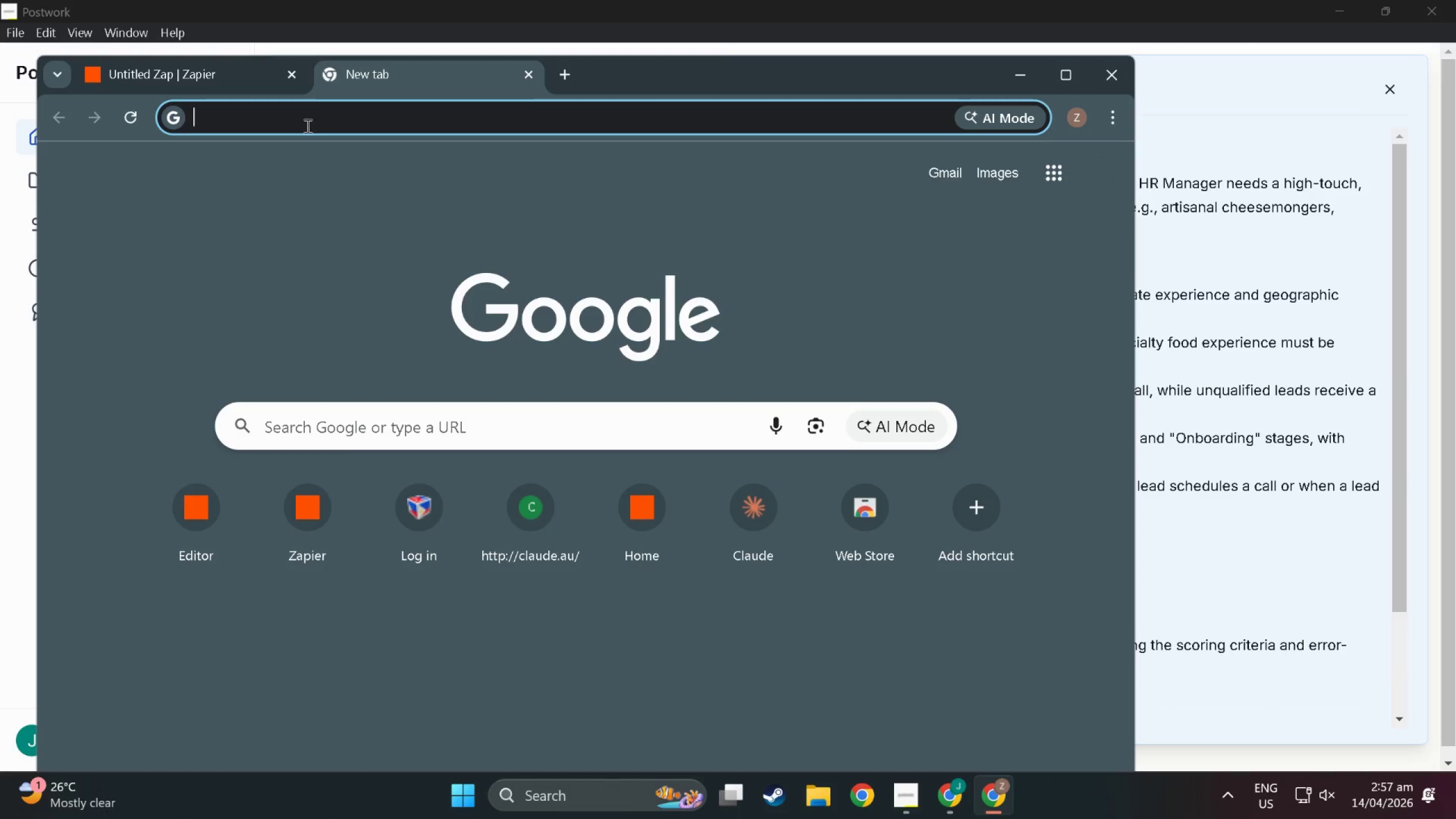 
type(a)
key(Backspace)
key(Backspace)
type(zapo)
key(Backspace)
key(Backspace)
type(pier)
 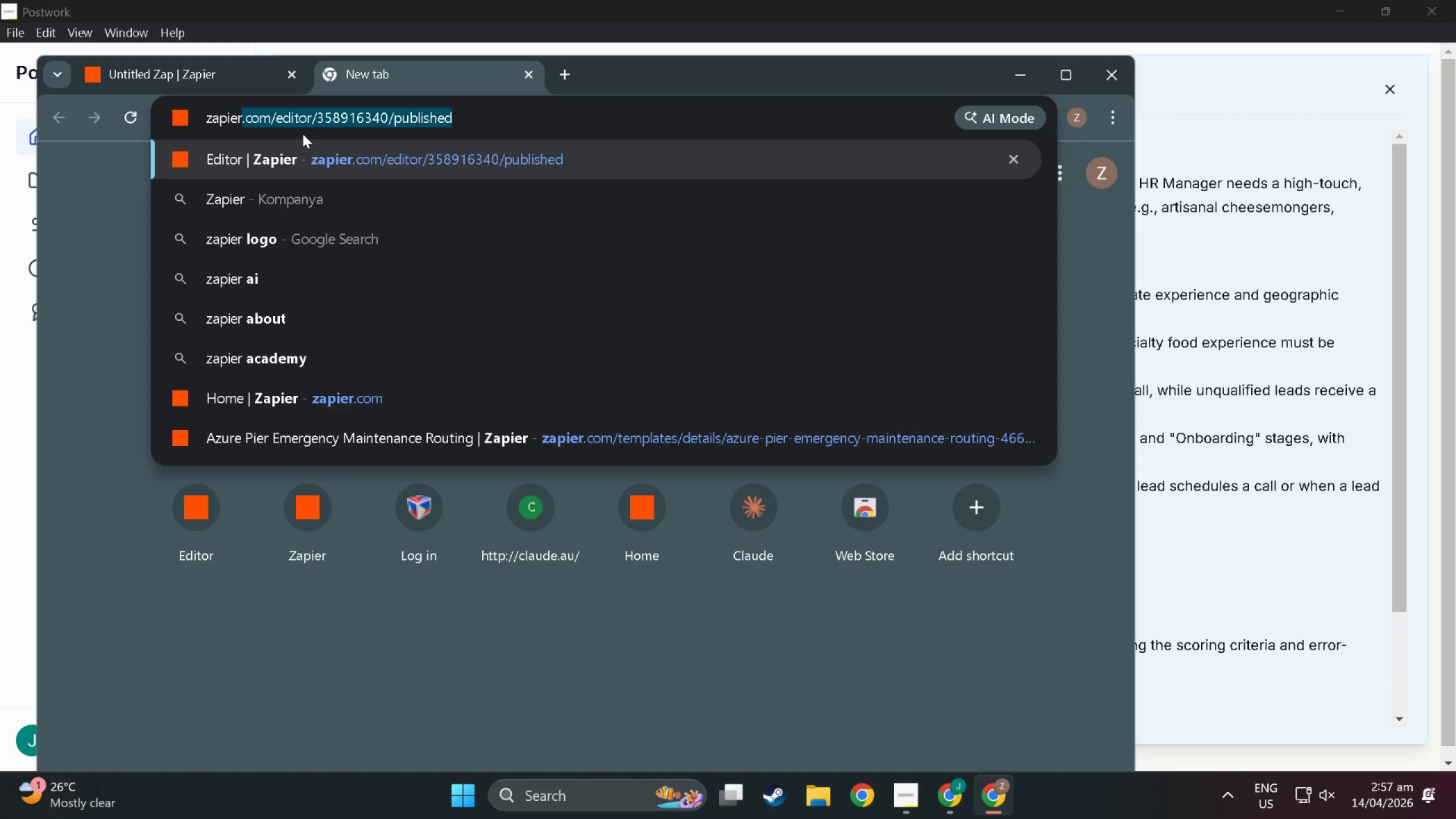 
key(Enter)
 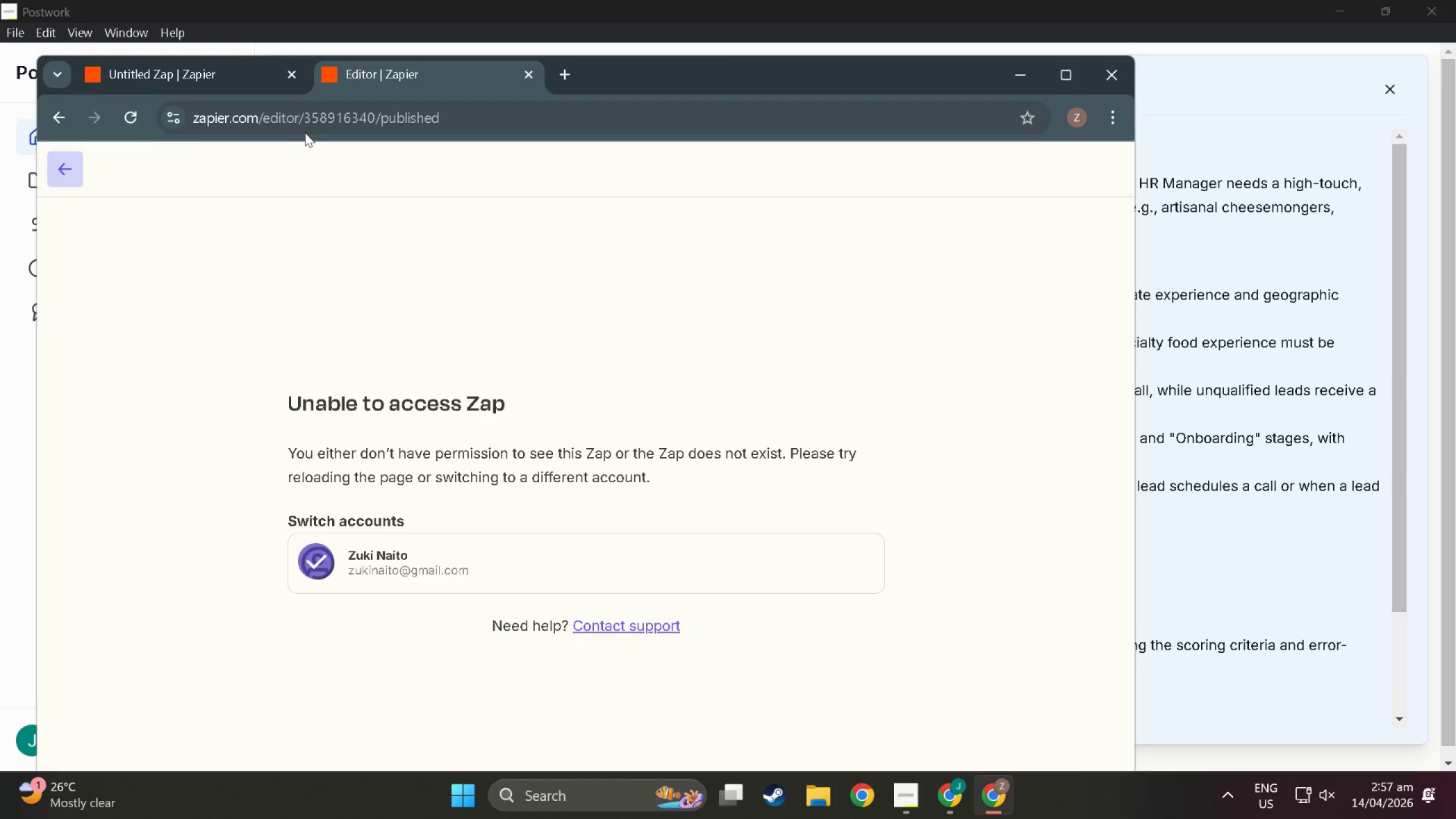 
left_click_drag(start_coordinate=[482, 123], to_coordinate=[258, 116])
 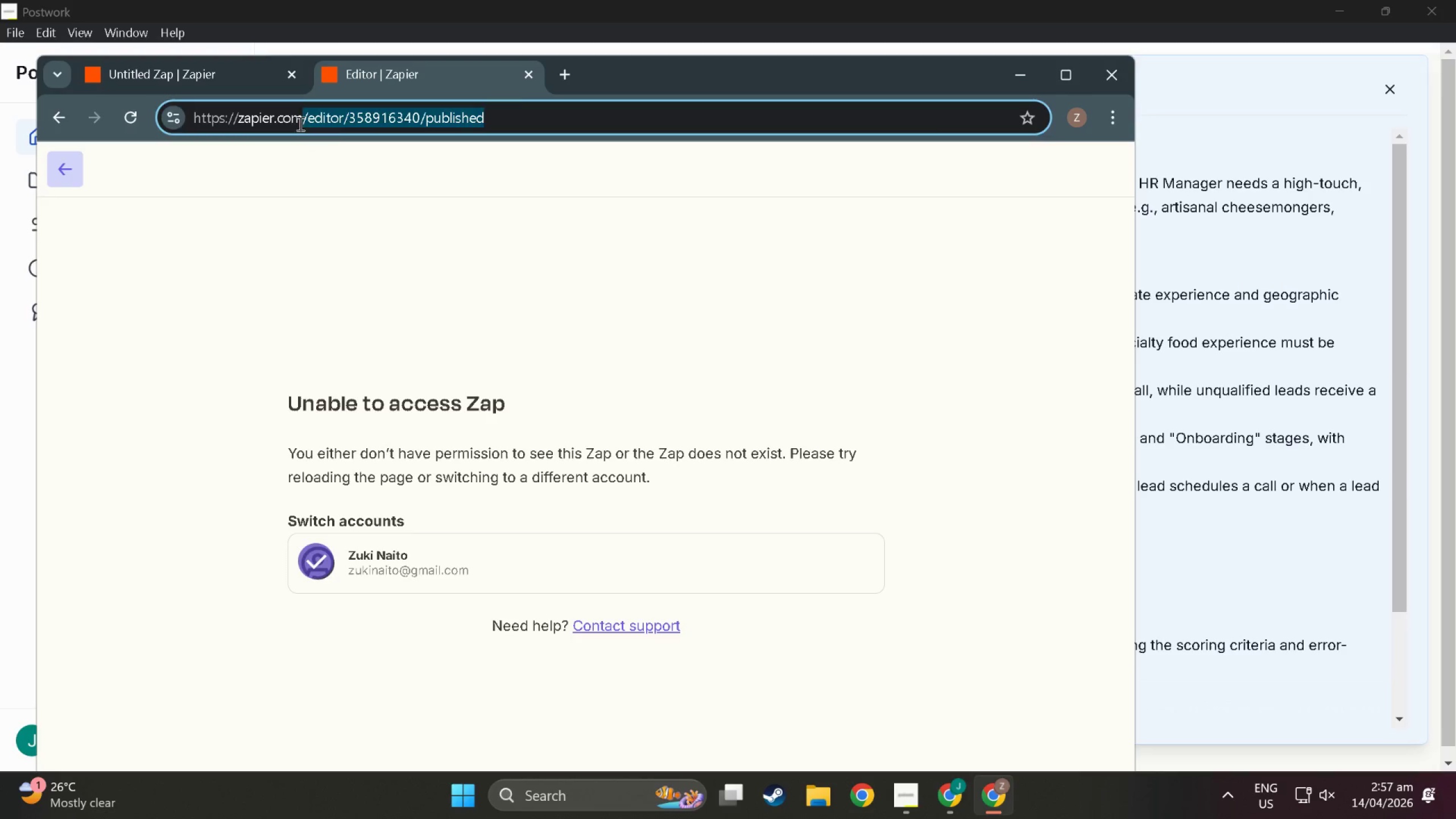 
key(Backspace)
 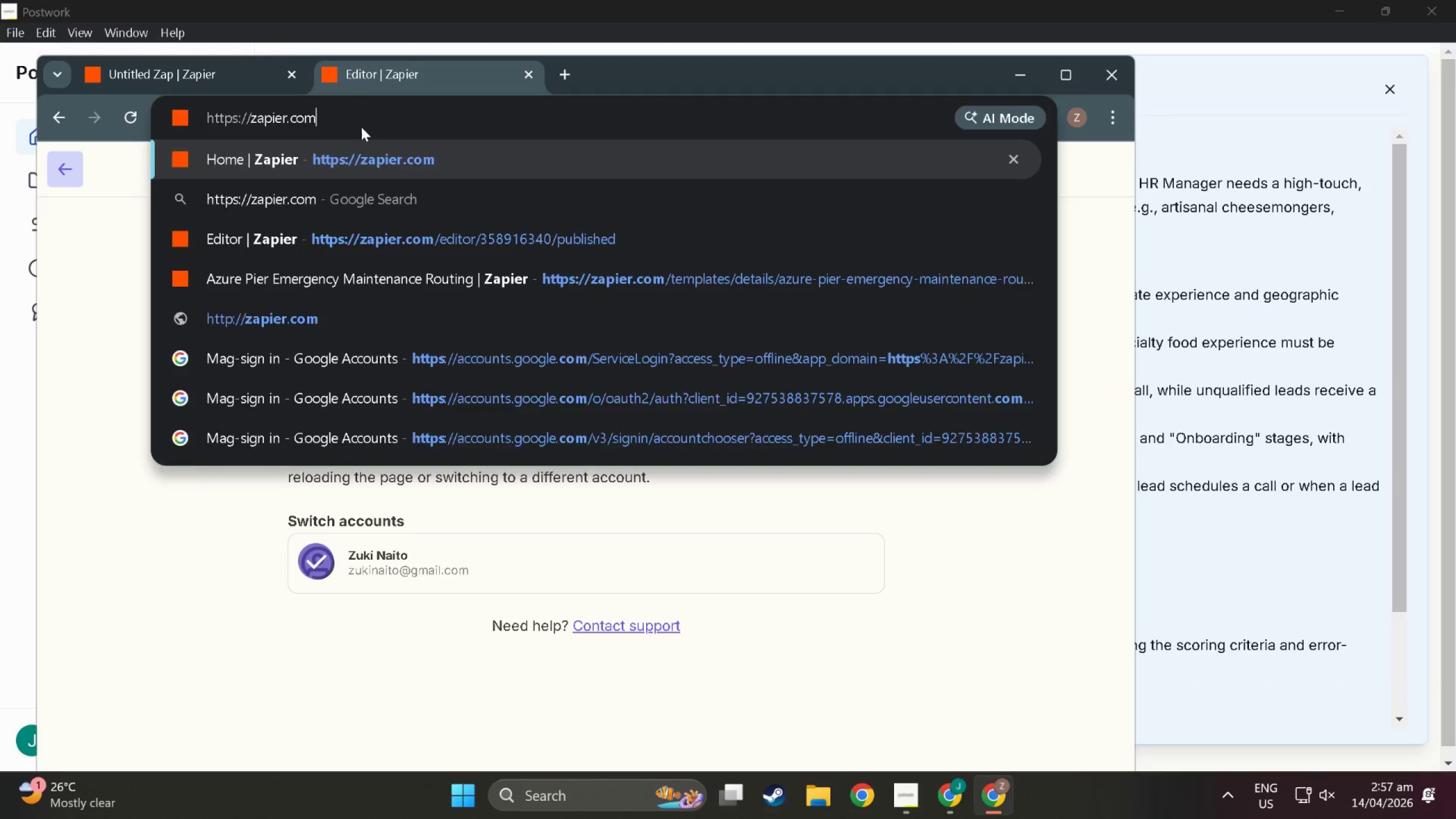 
key(Enter)
 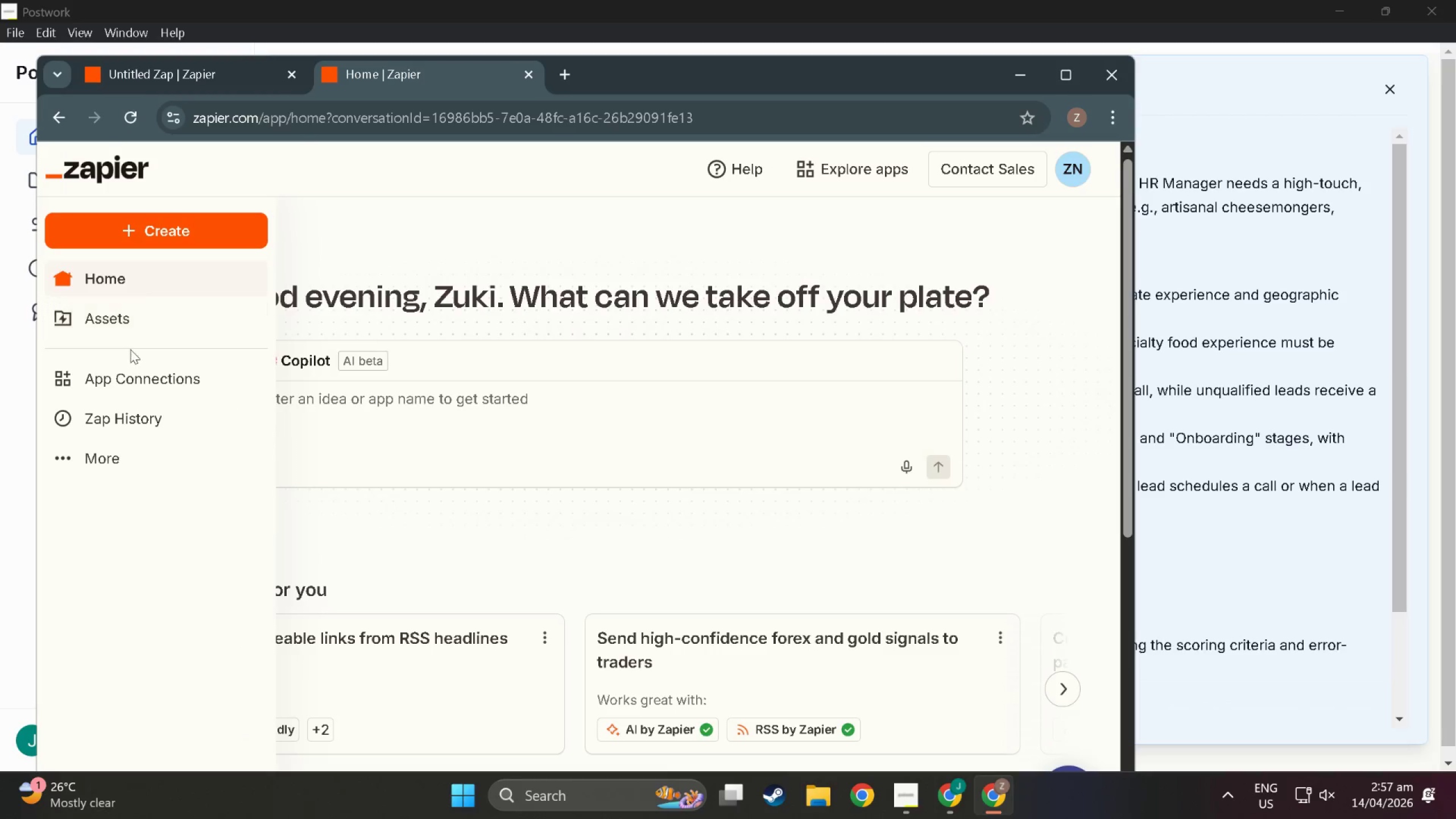 
wait(5.64)
 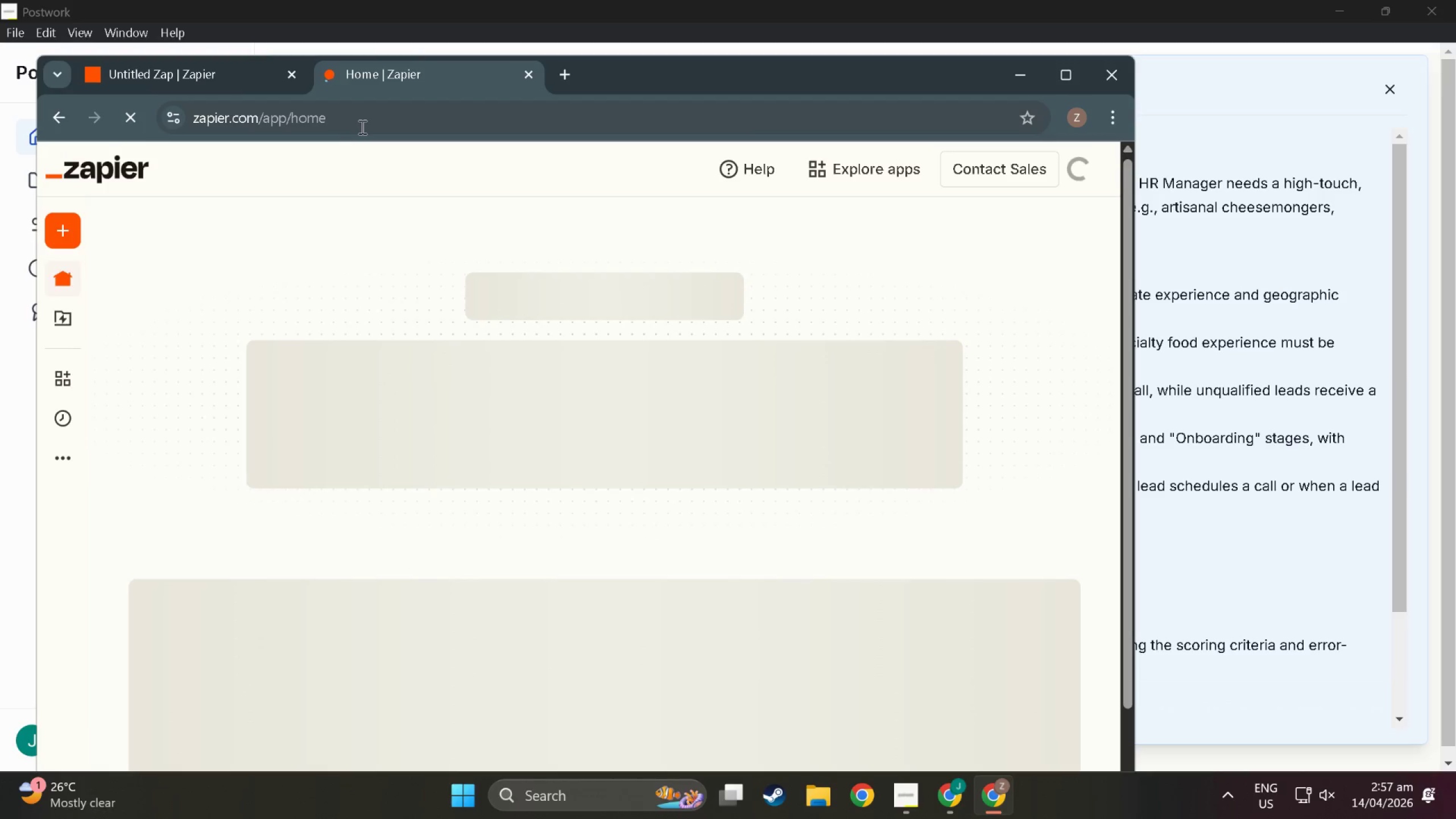 
left_click([131, 480])
 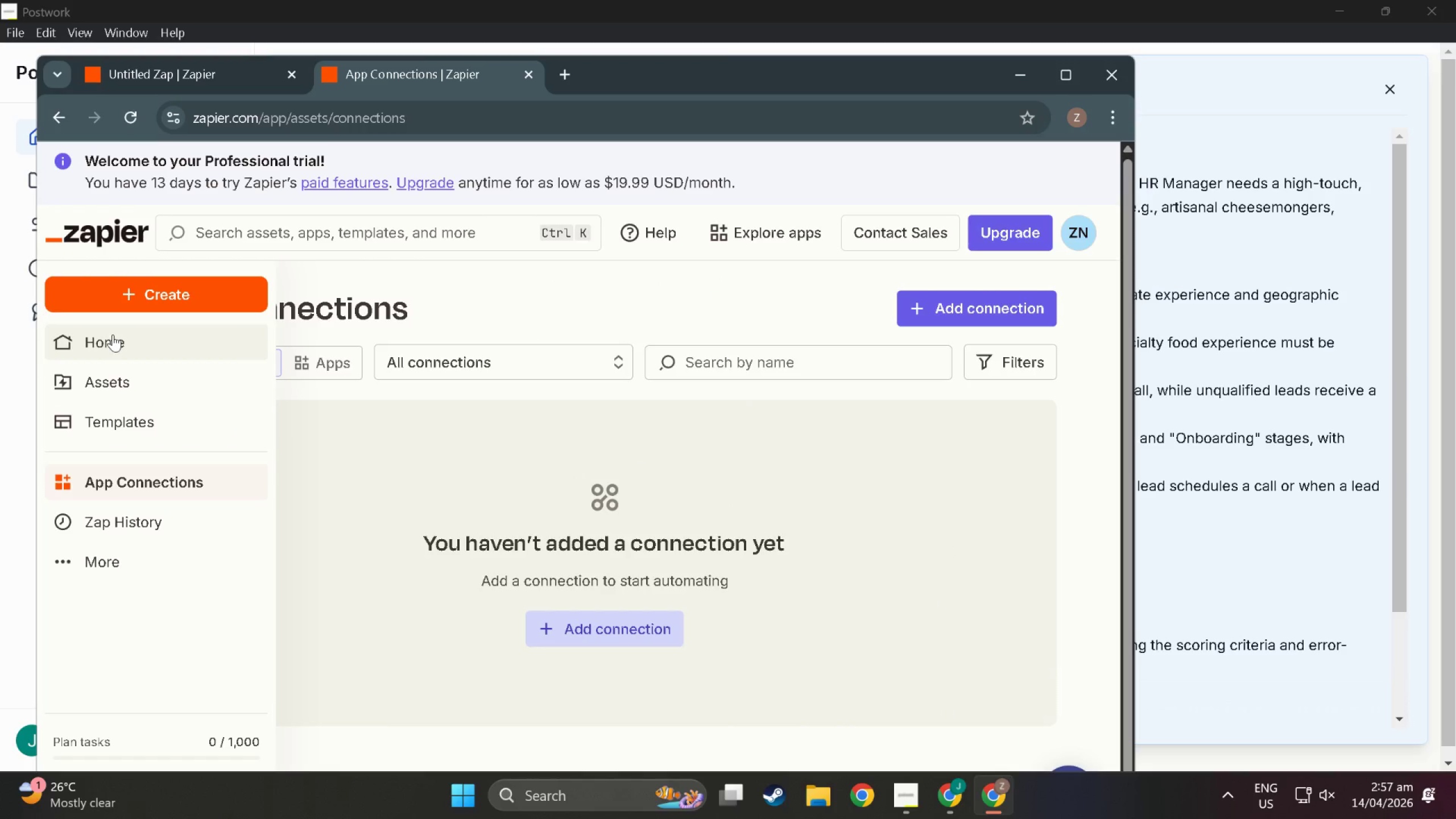 
wait(11.8)
 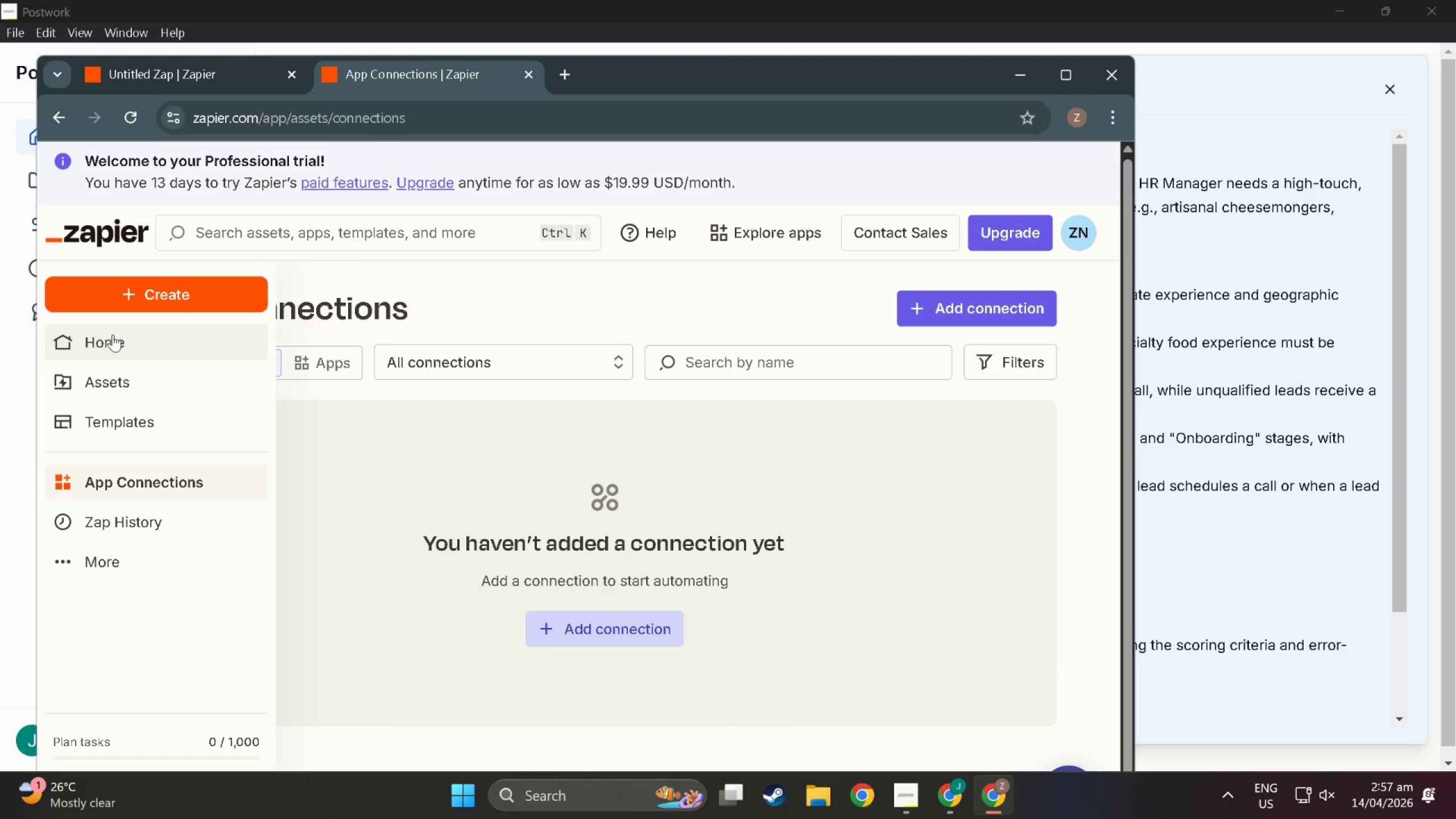 
left_click([147, 291])
 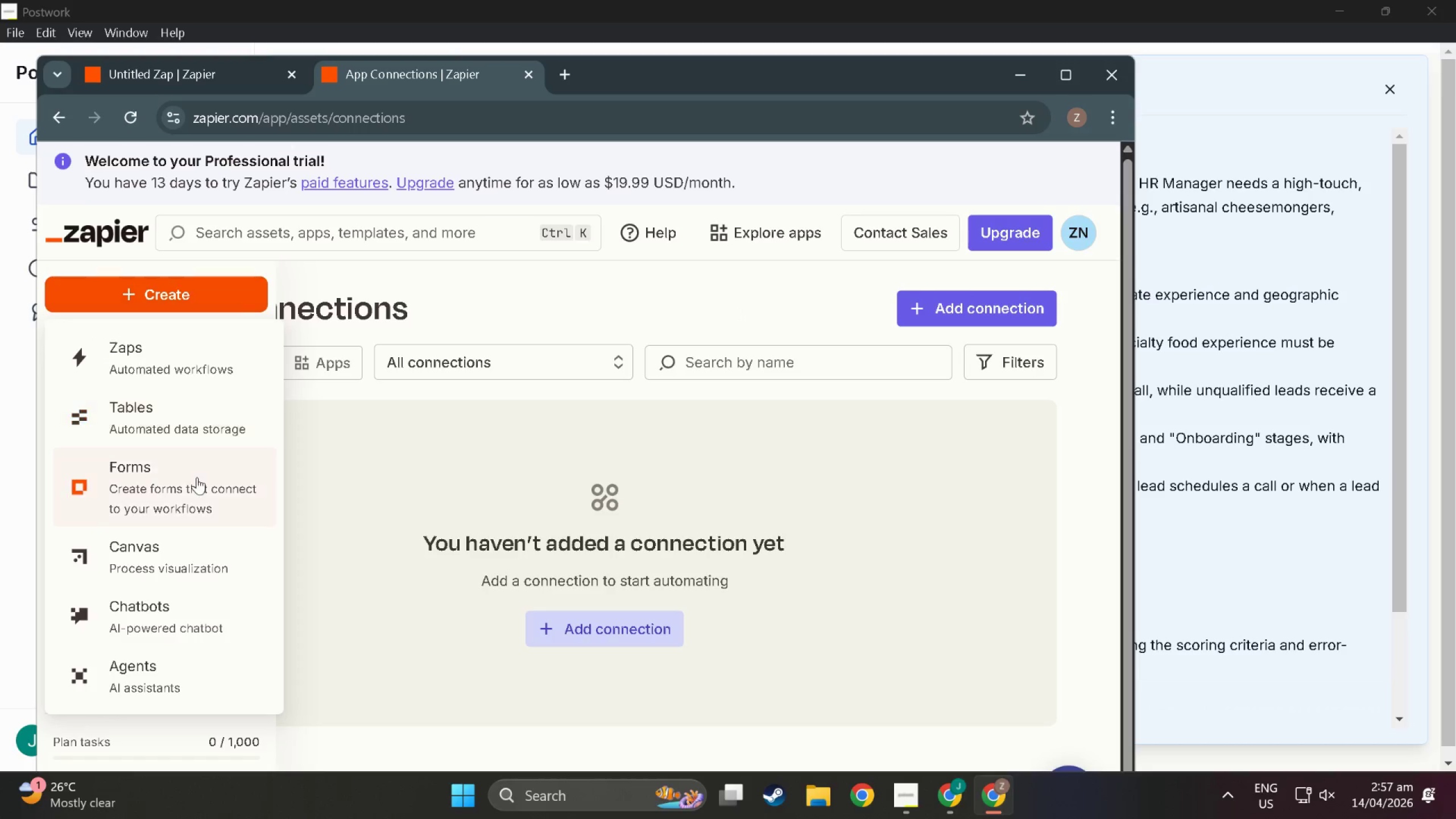 
left_click([197, 477])
 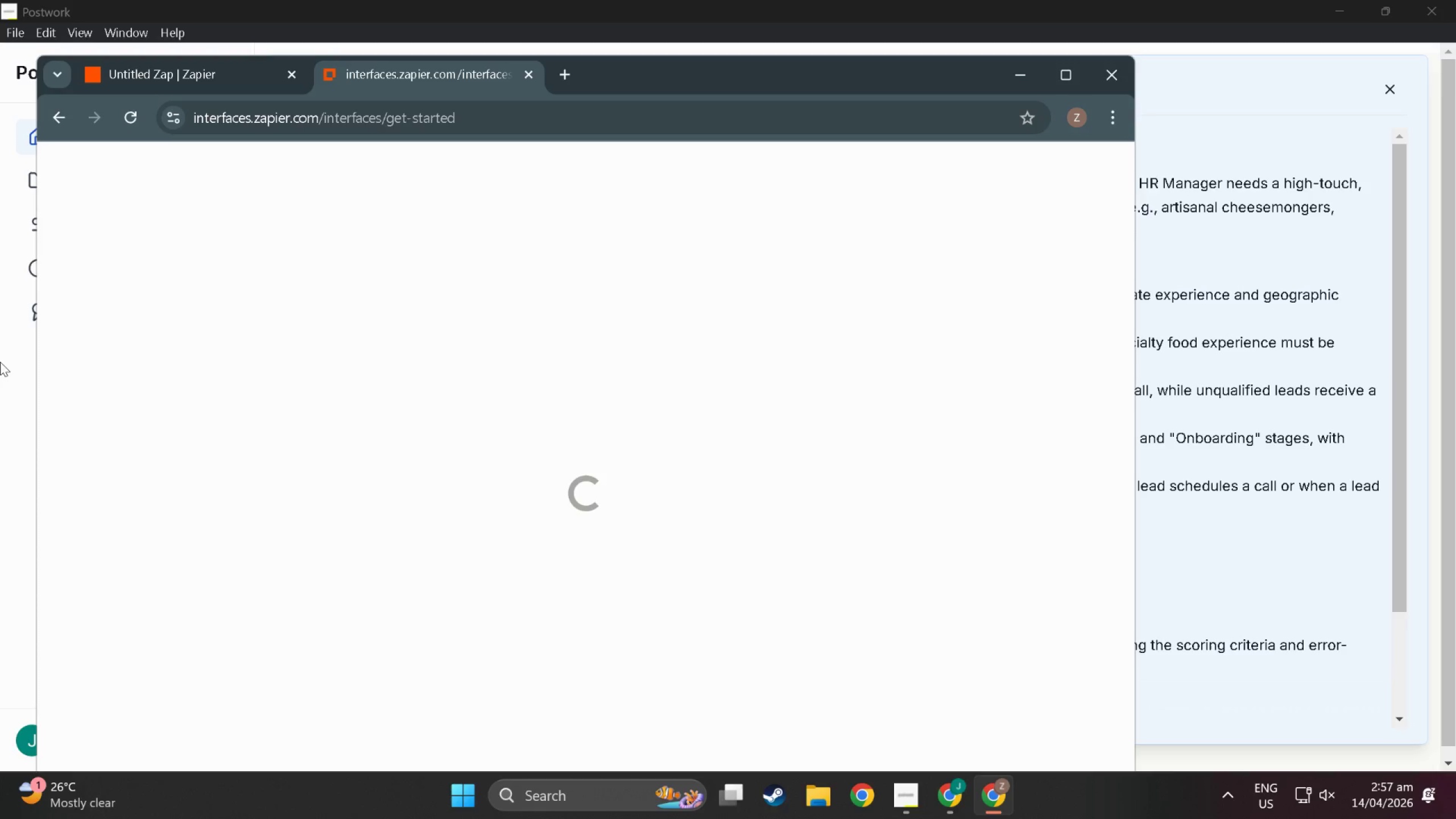 
wait(17.72)
 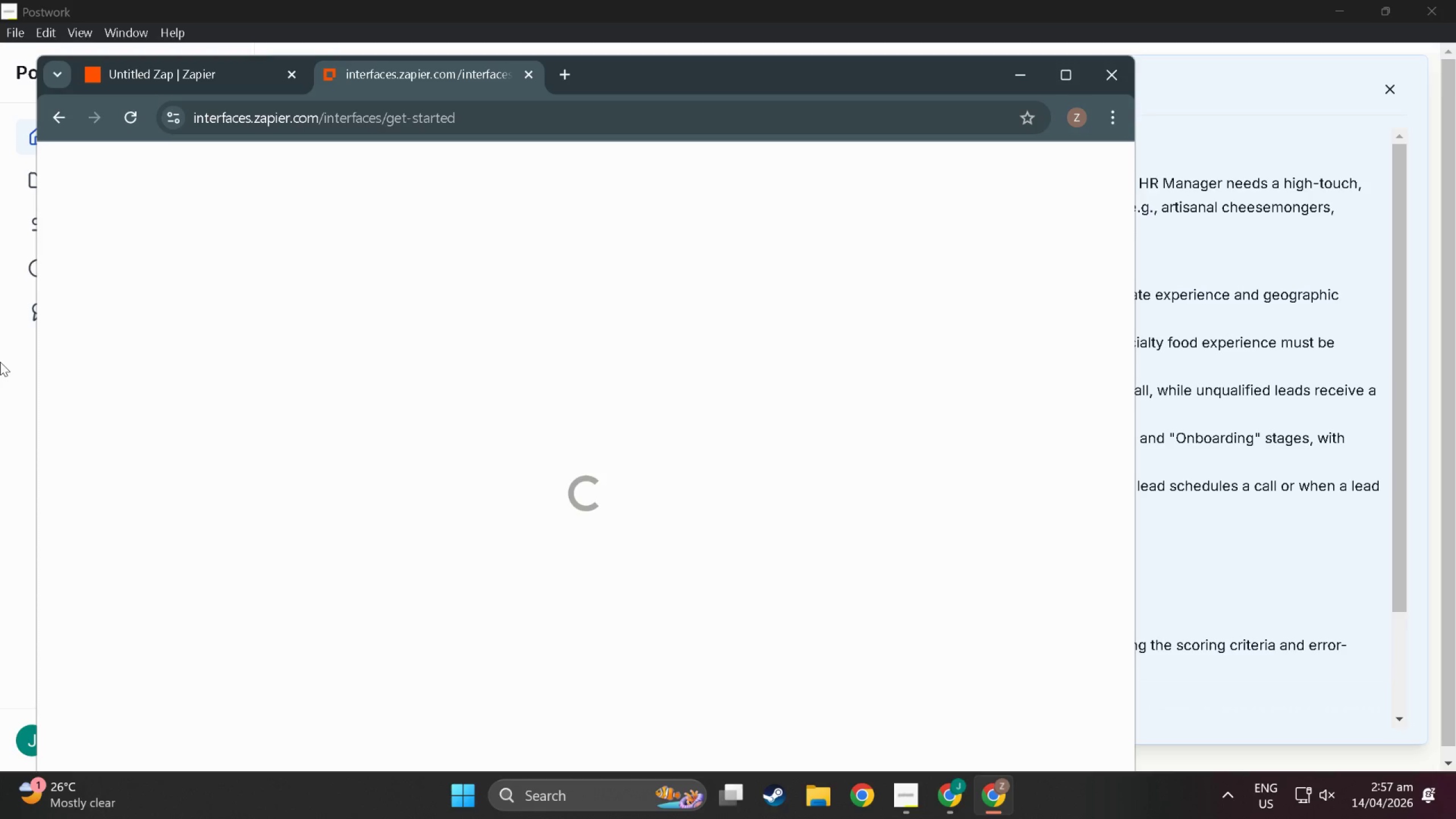 
scroll: coordinate [547, 650], scroll_direction: down, amount: 9.0
 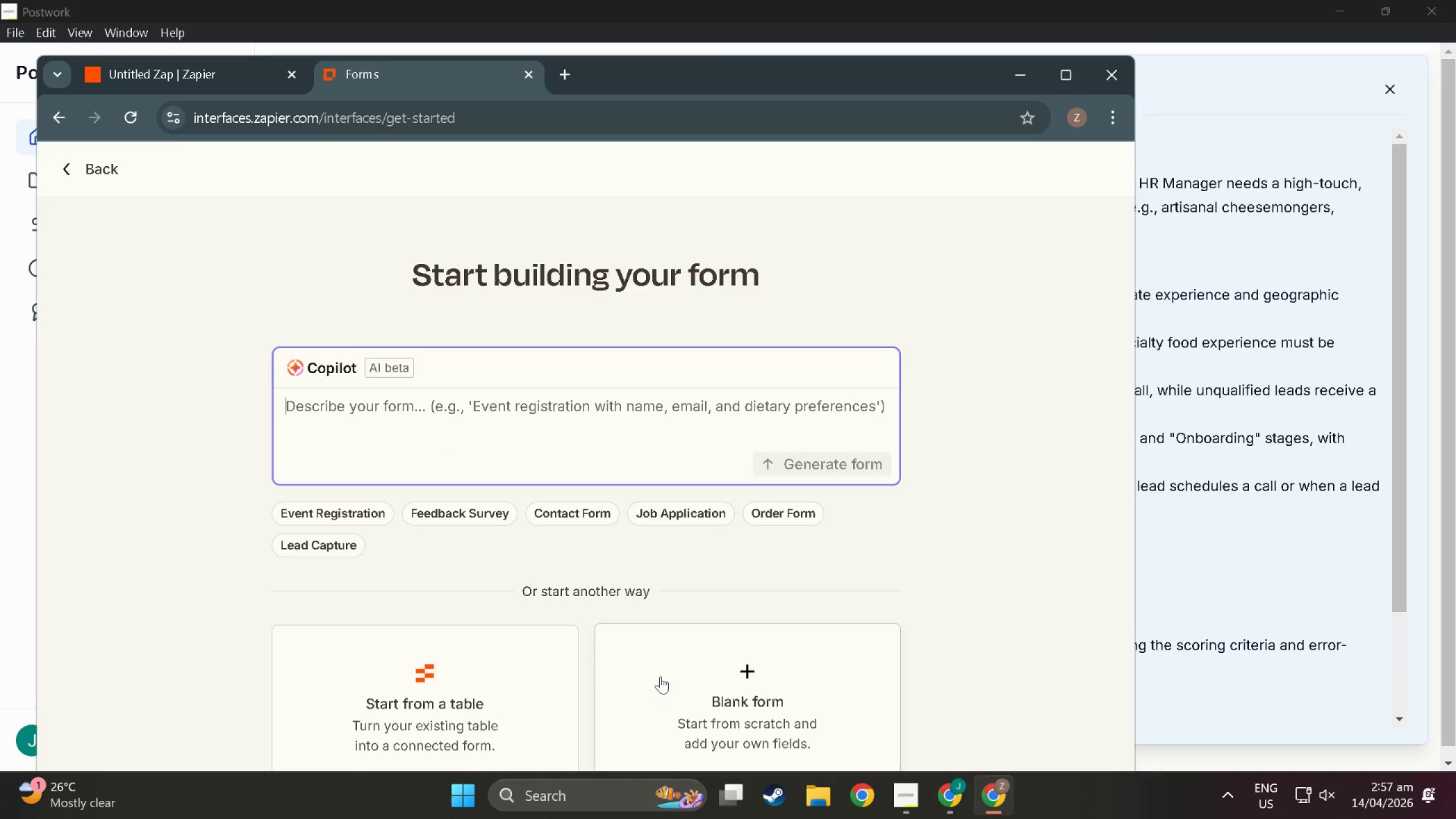 
left_click([693, 682])
 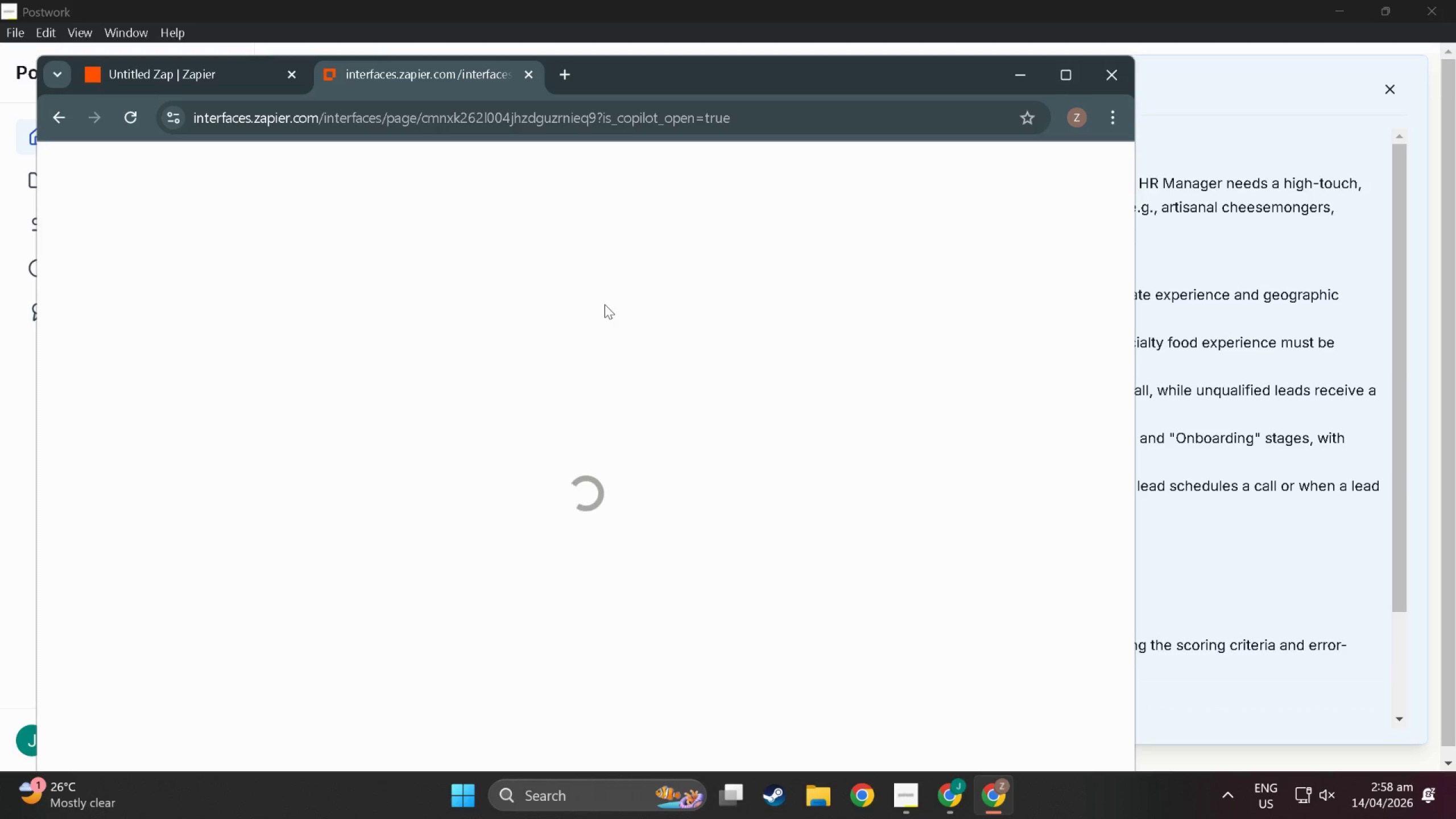 
wait(13.64)
 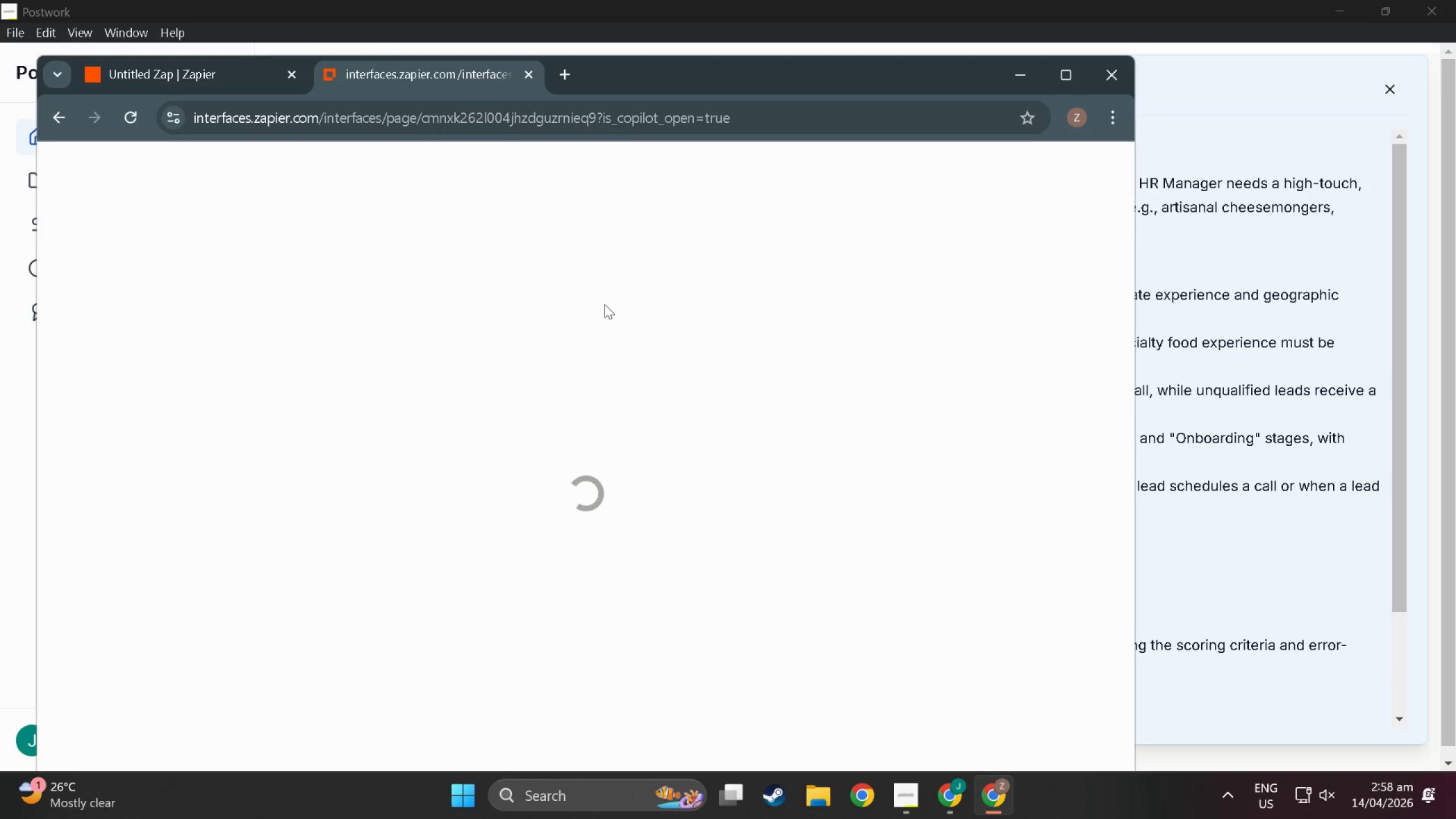 
left_click([1061, 76])
 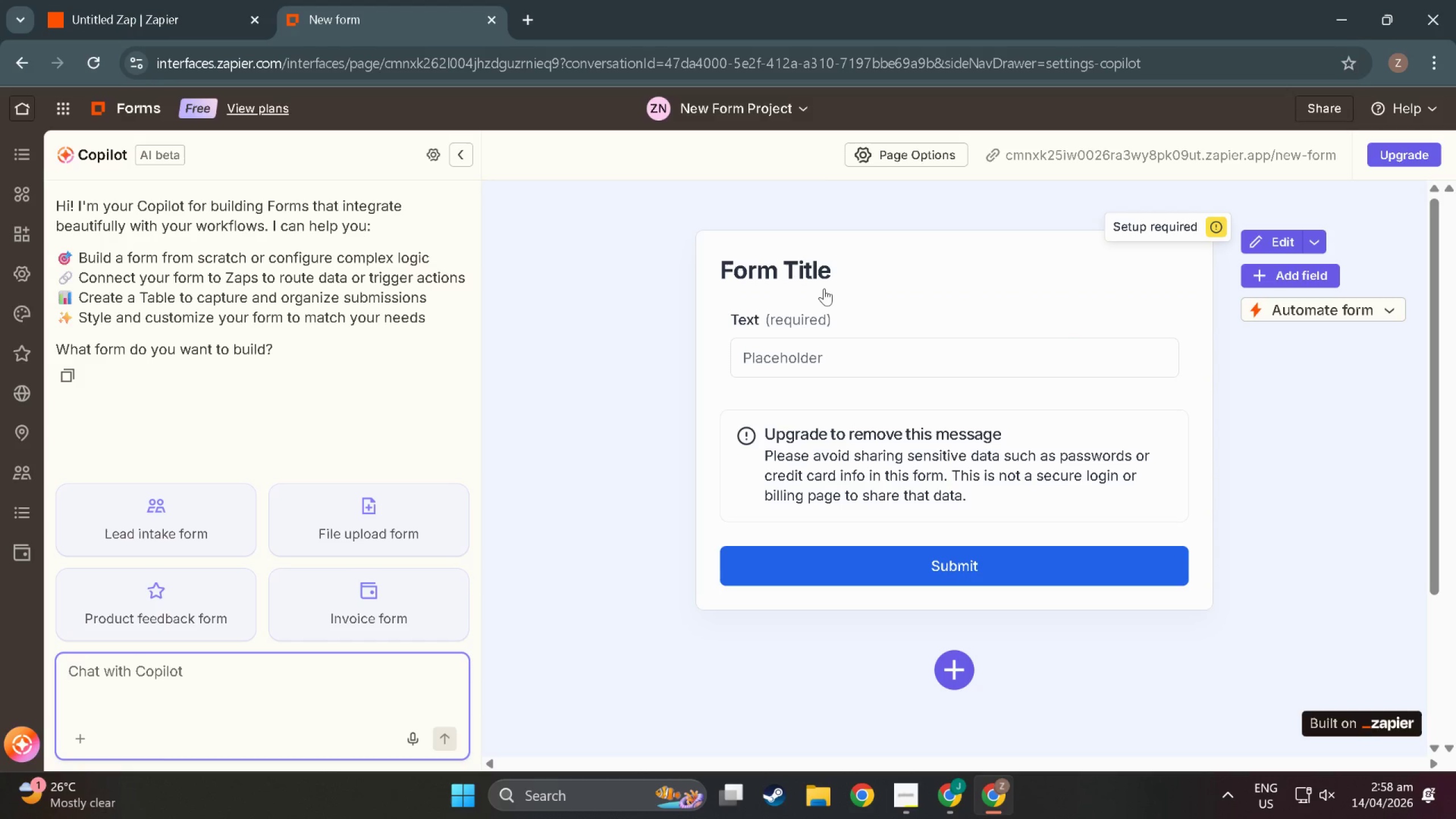 
wait(16.86)
 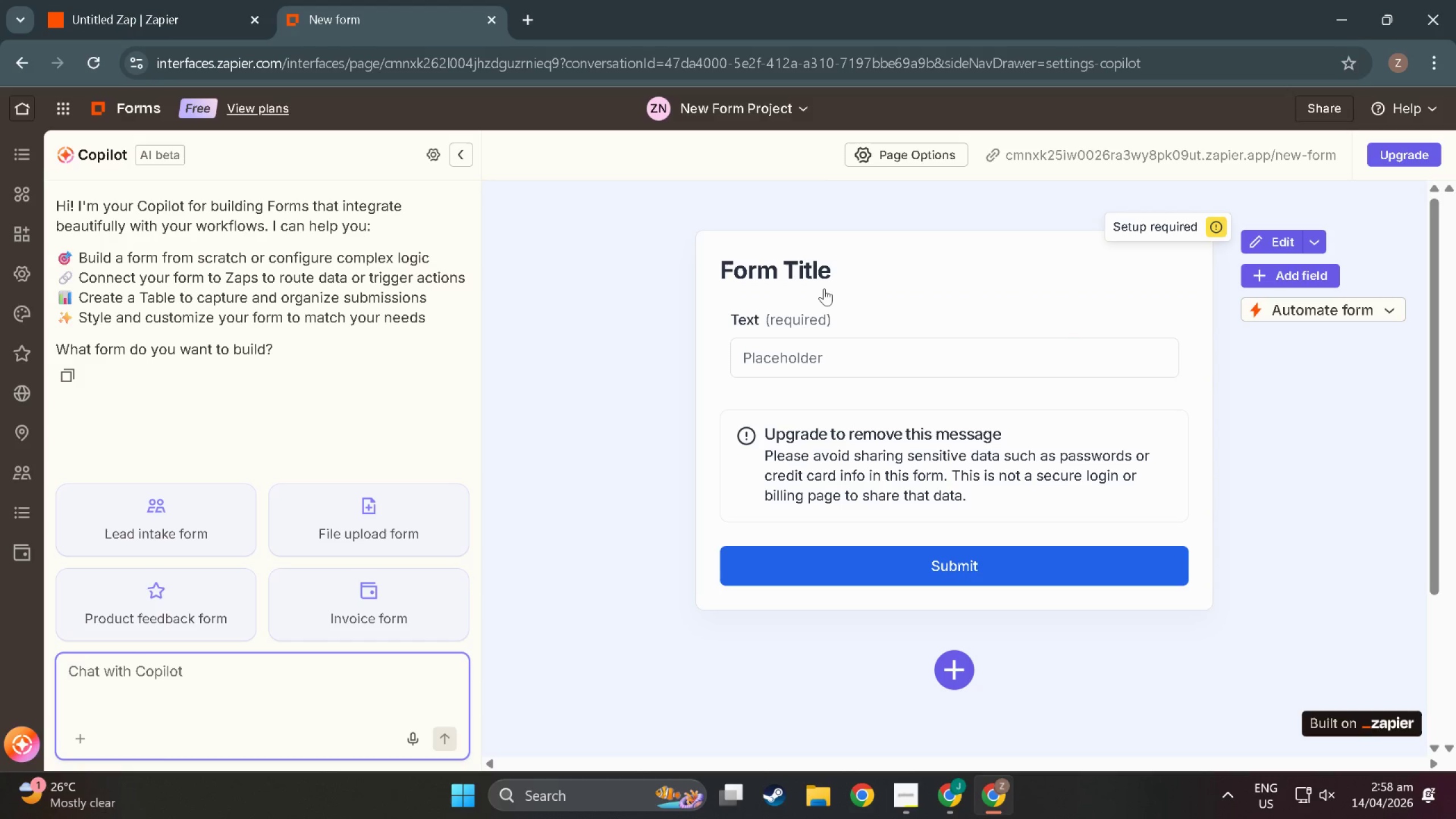 
left_click([457, 159])
 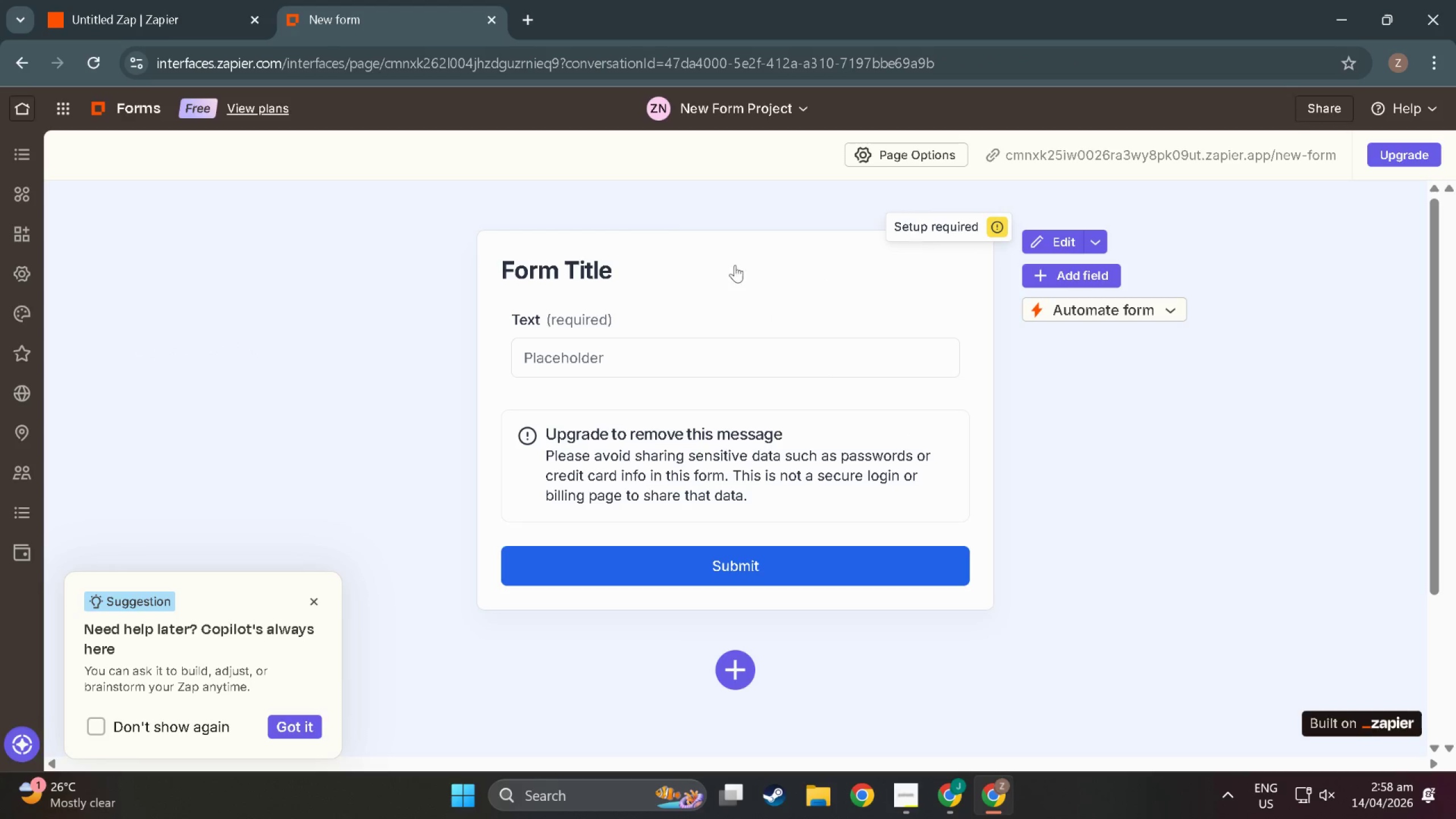 
left_click([594, 263])
 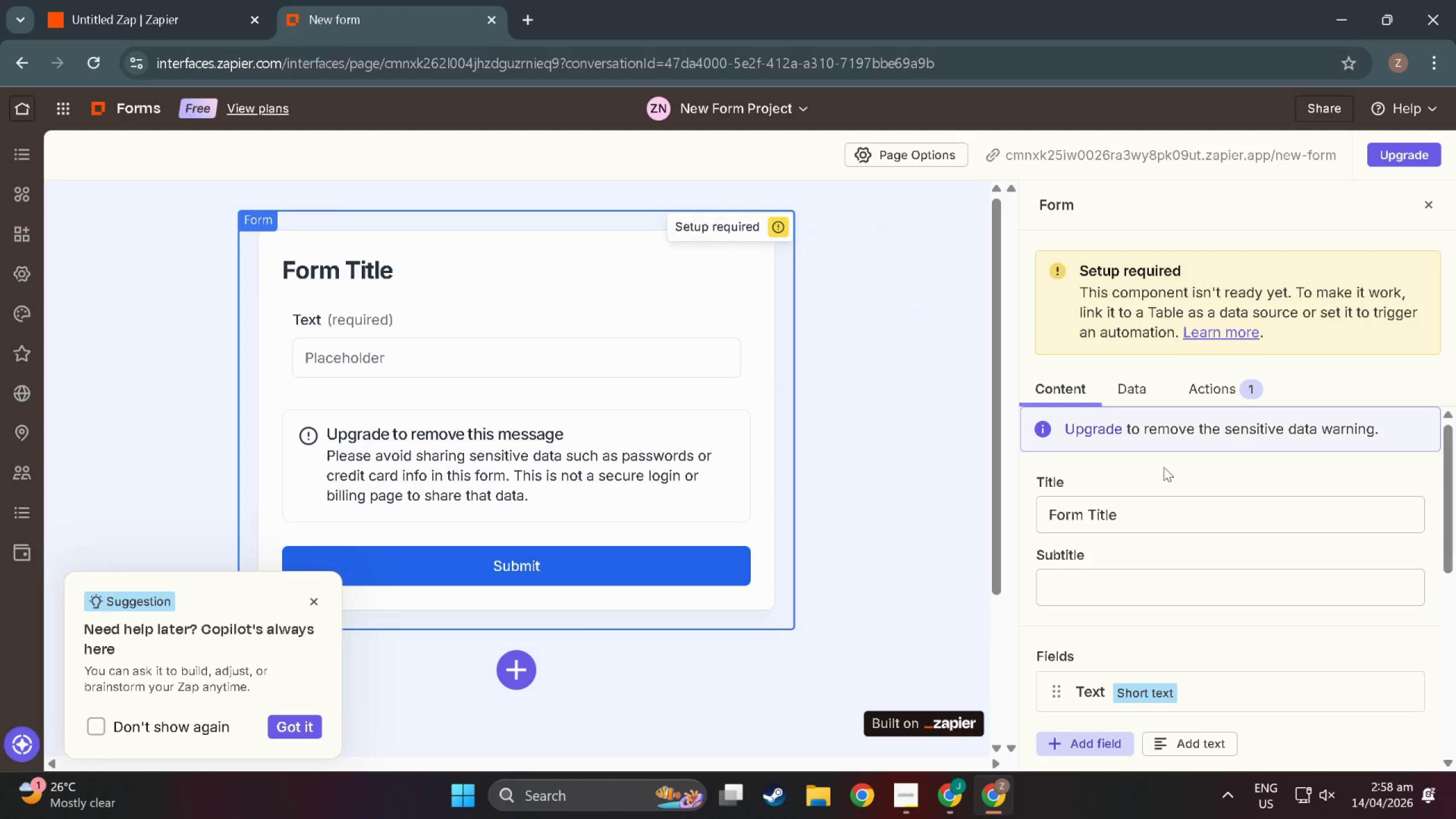 
double_click([1152, 512])
 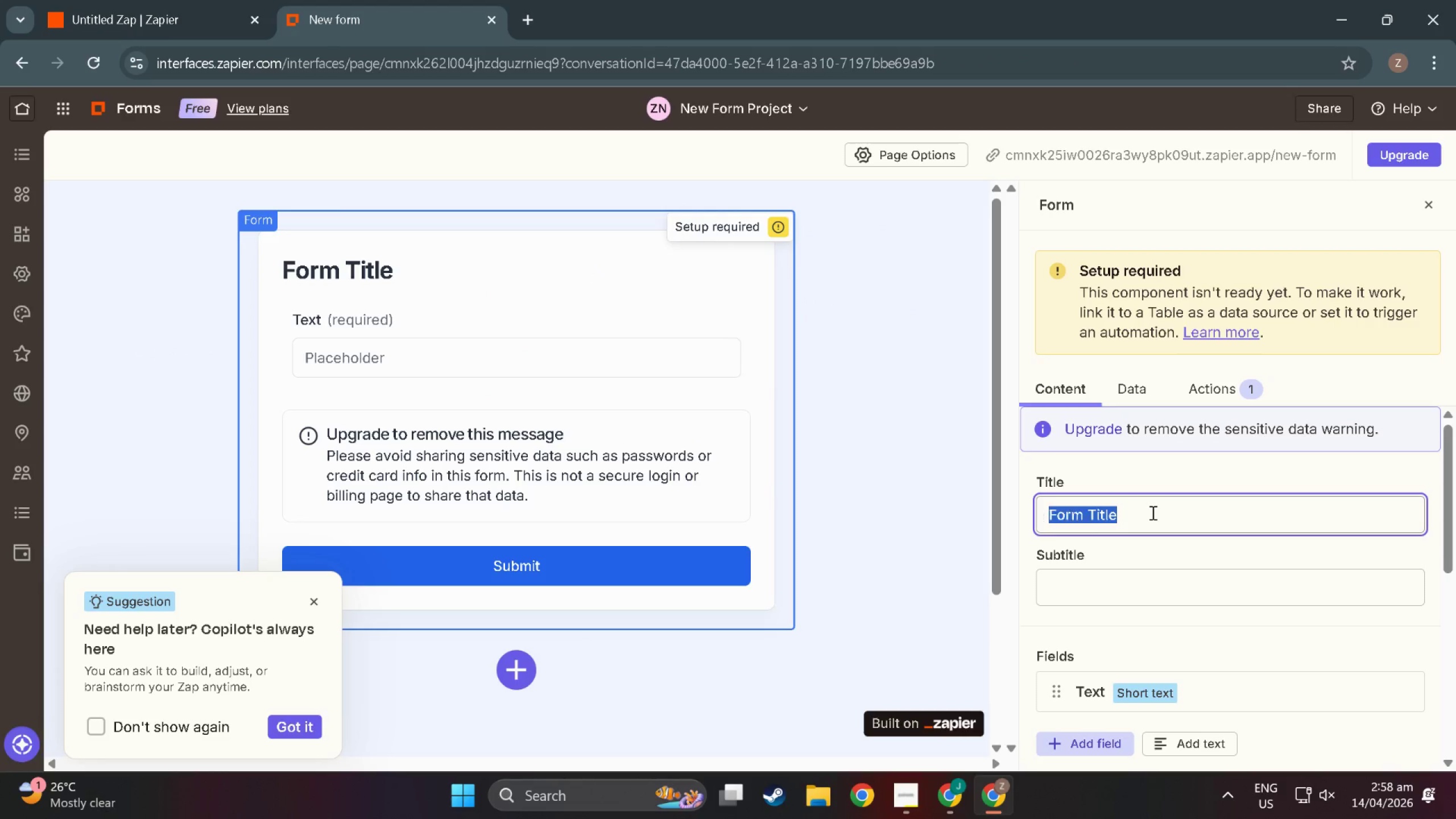 
triple_click([1152, 512])
 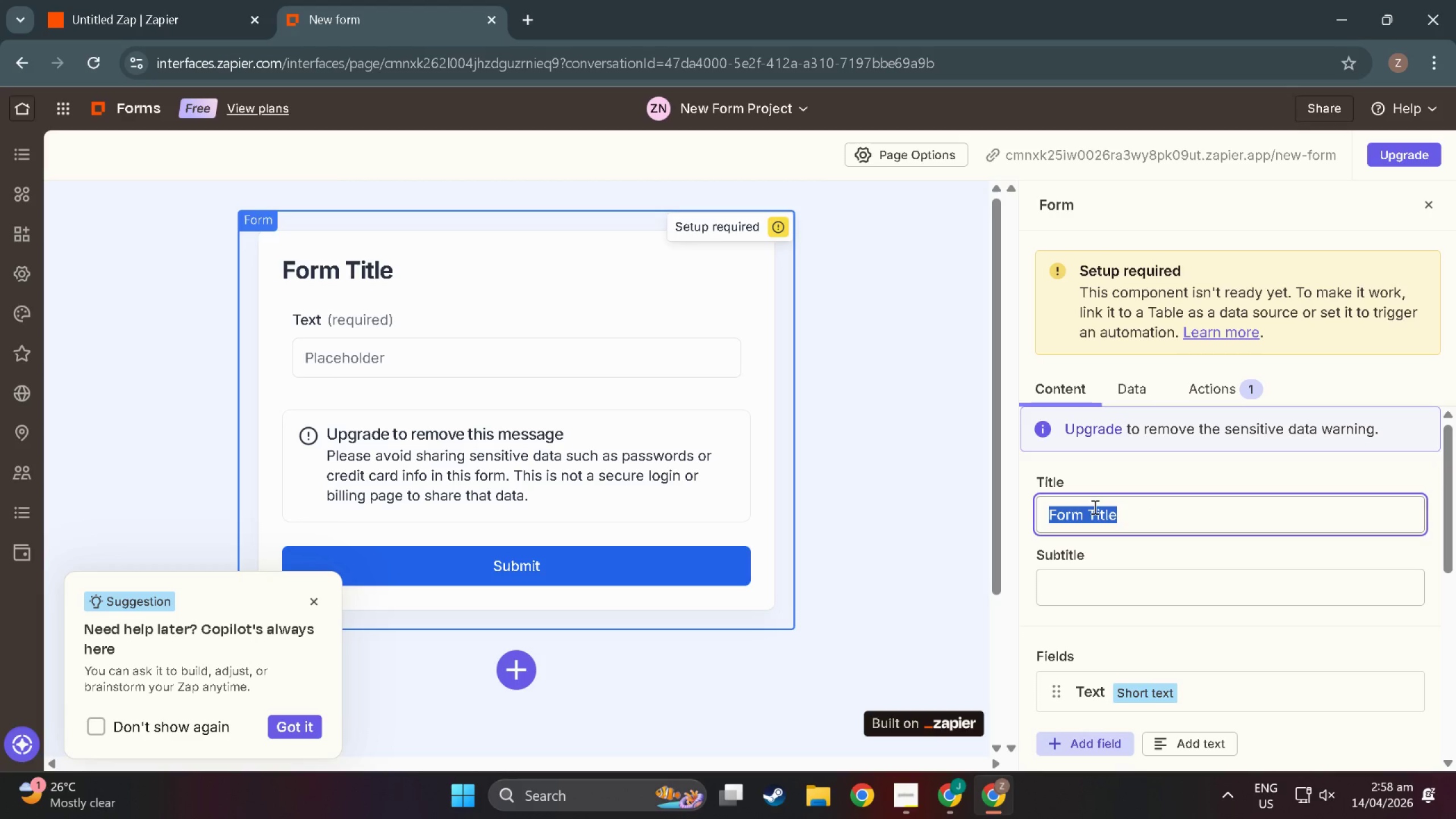 
wait(15.95)
 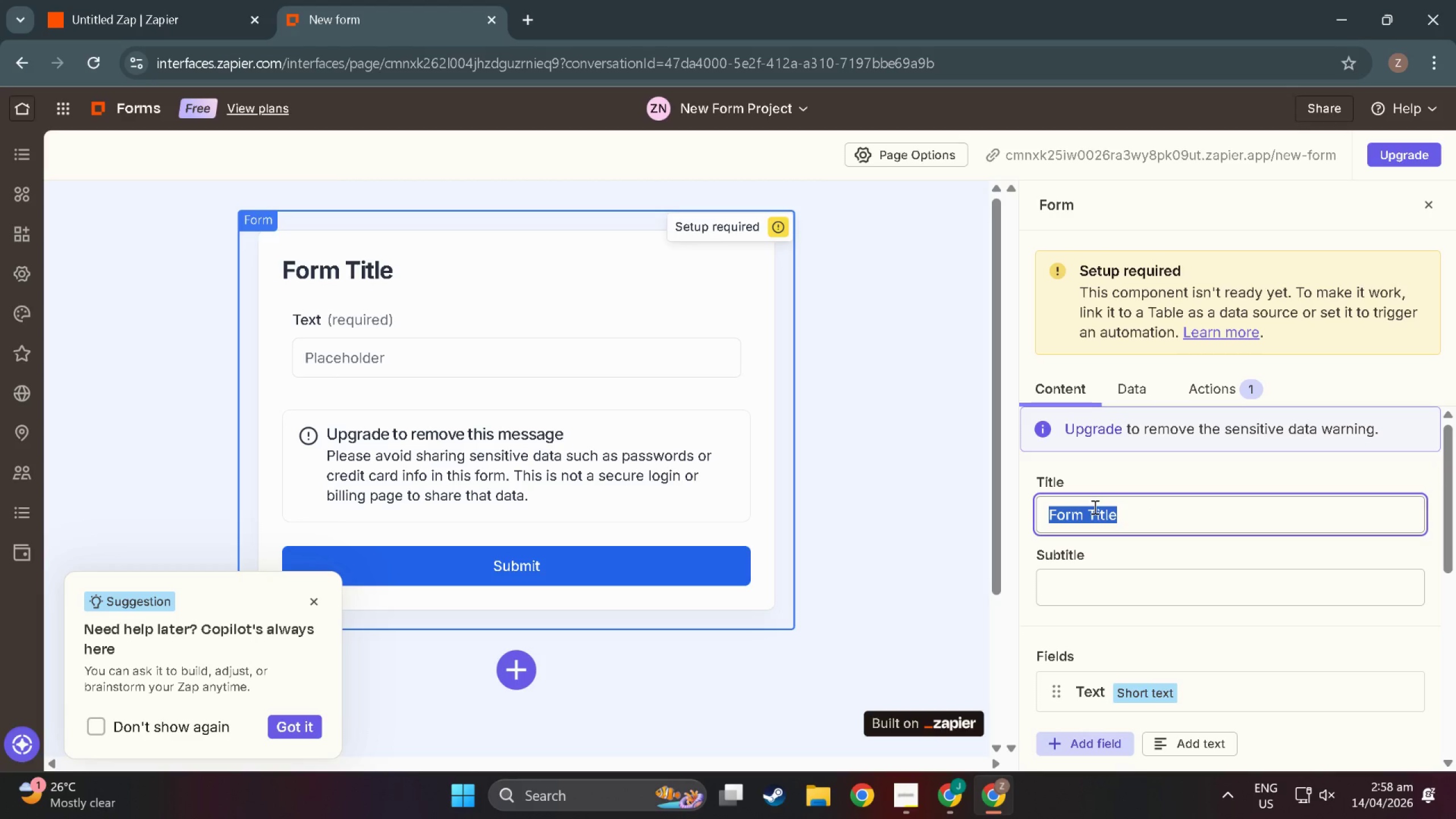 
type(Eae)
key(Backspace)
type(rth)
 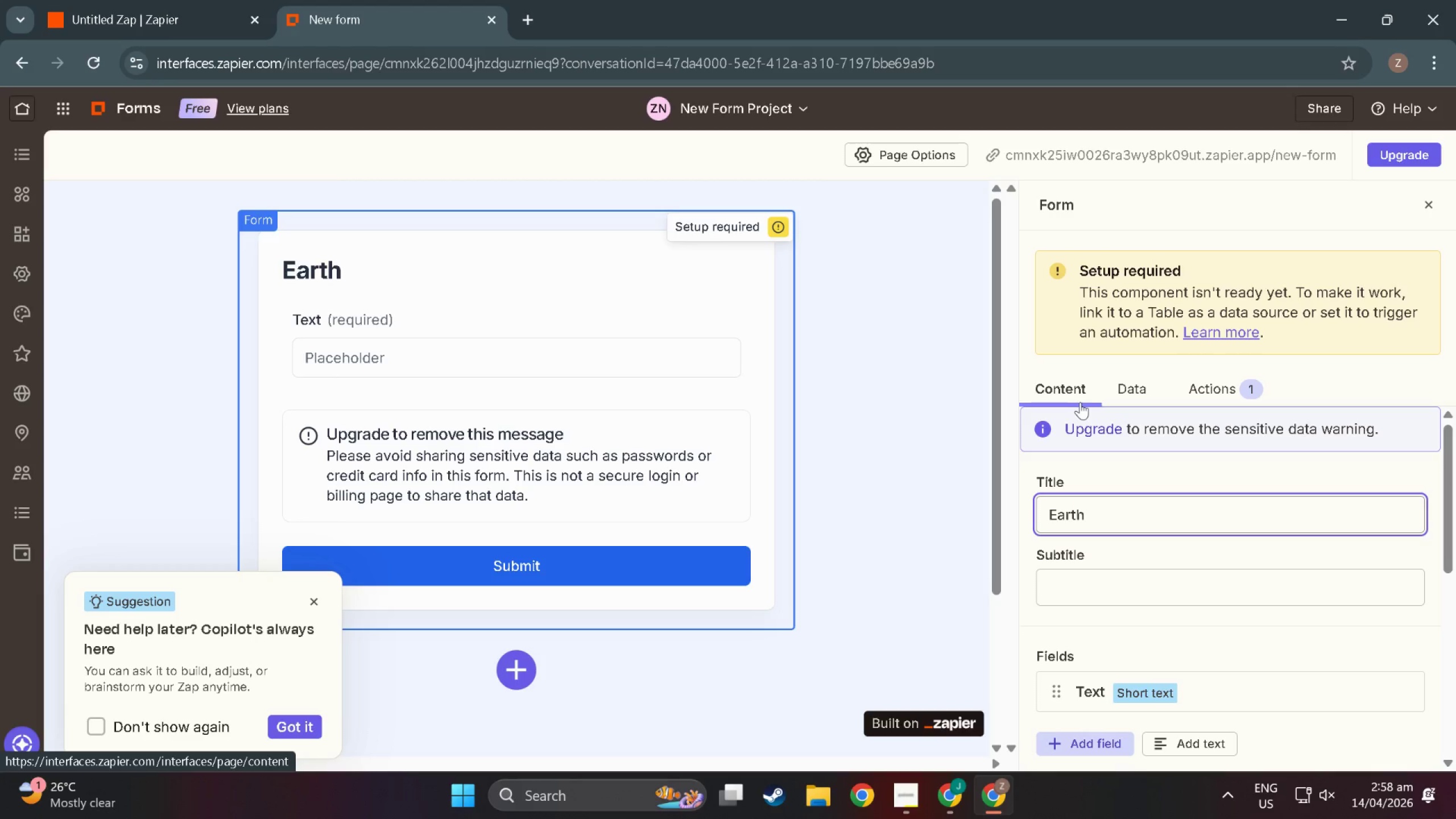 
key(Space)
 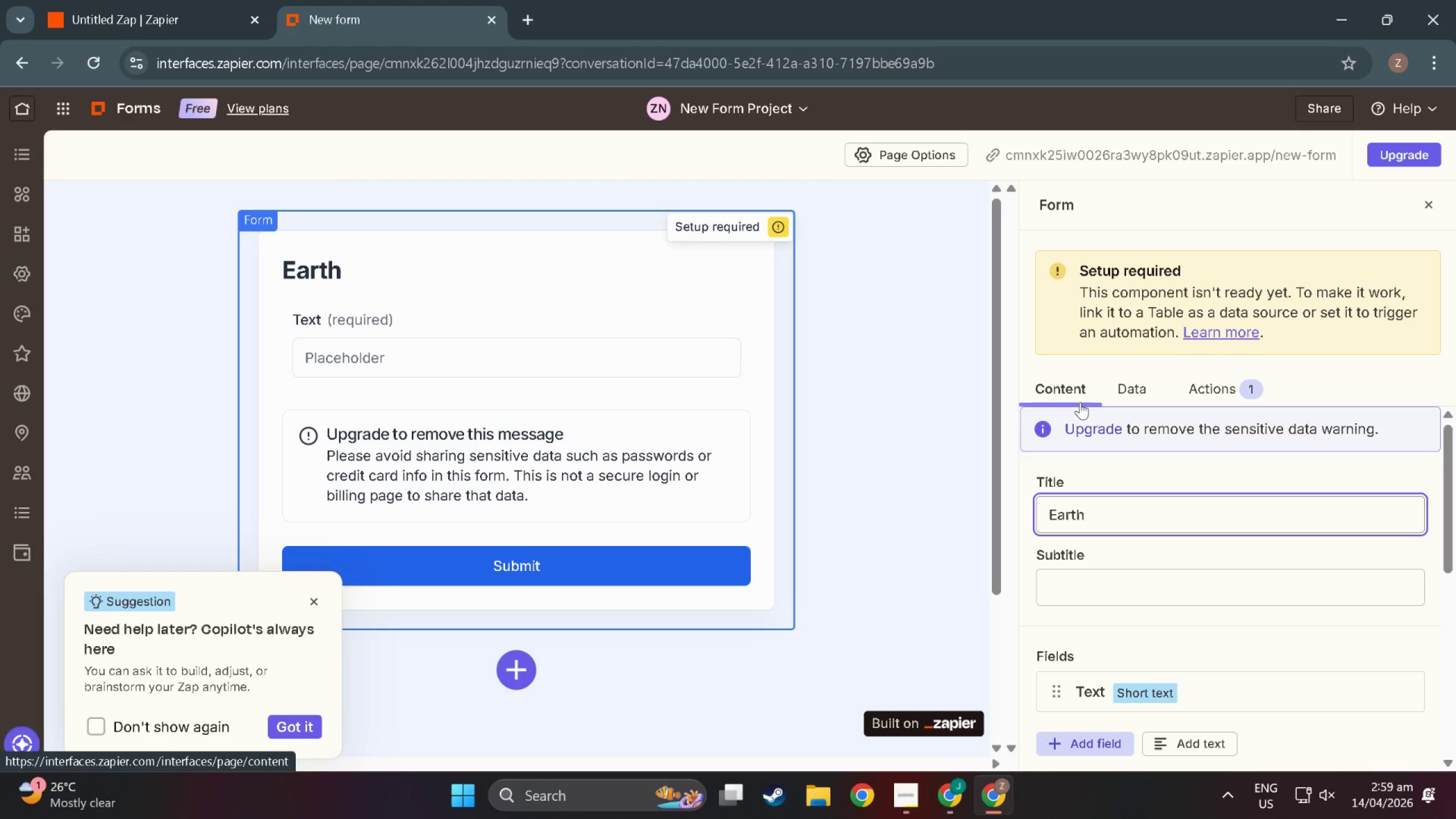 
hold_key(key=ShiftLeft, duration=1.52)
 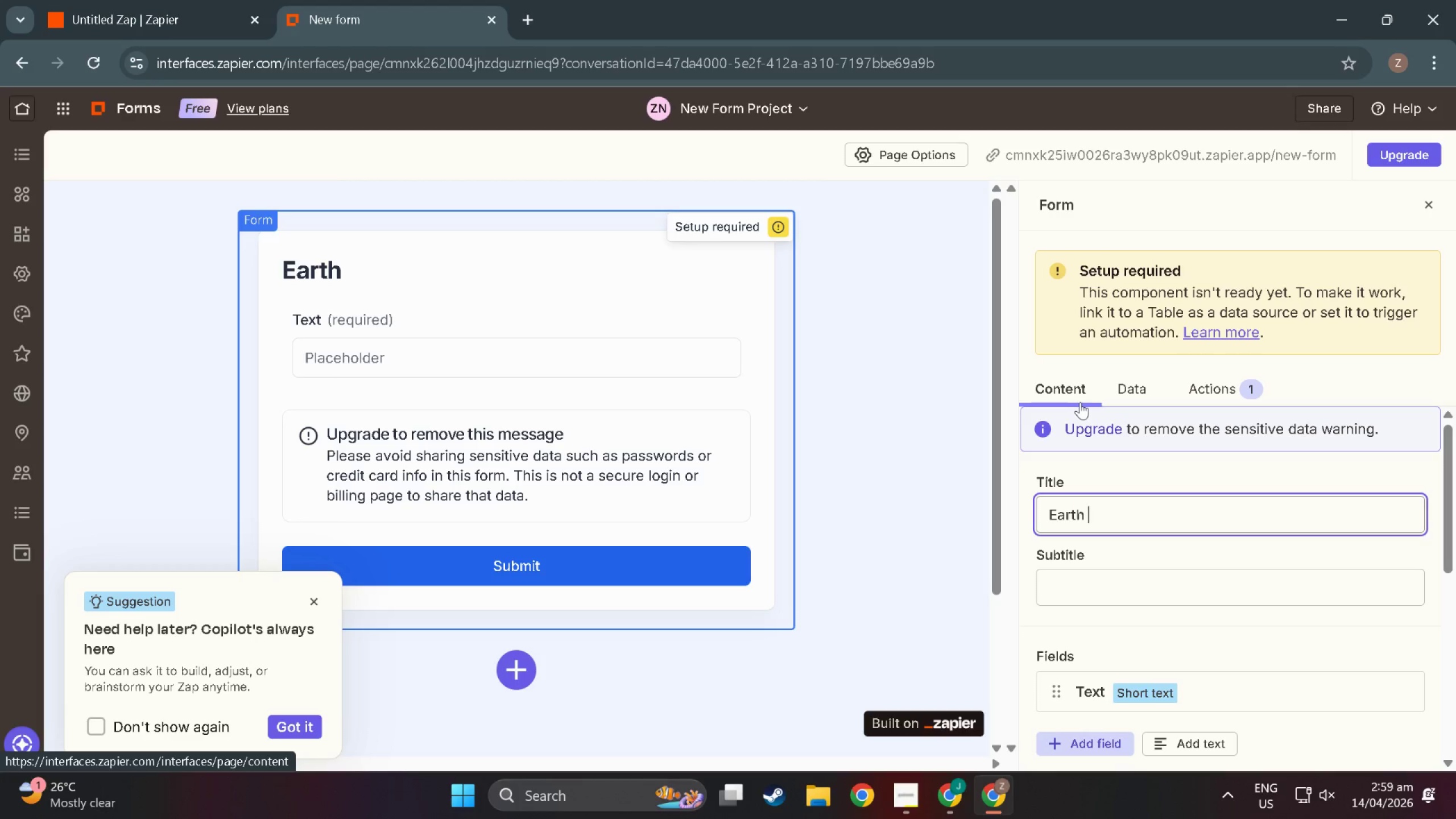 
type(& Ember)
 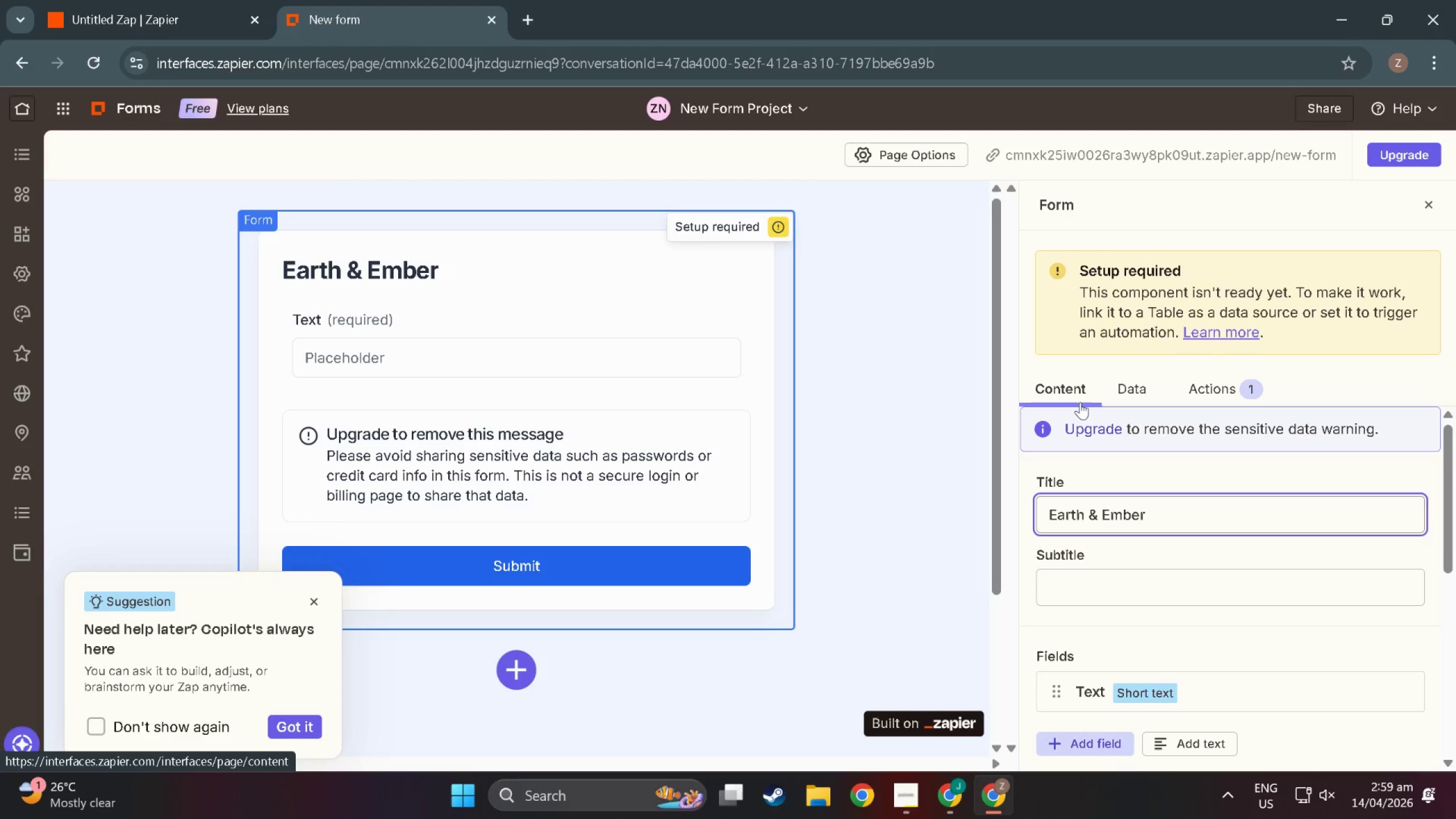 
type( Grocers - M)
key(Backspace)
key(Backspace)
key(Backspace)
 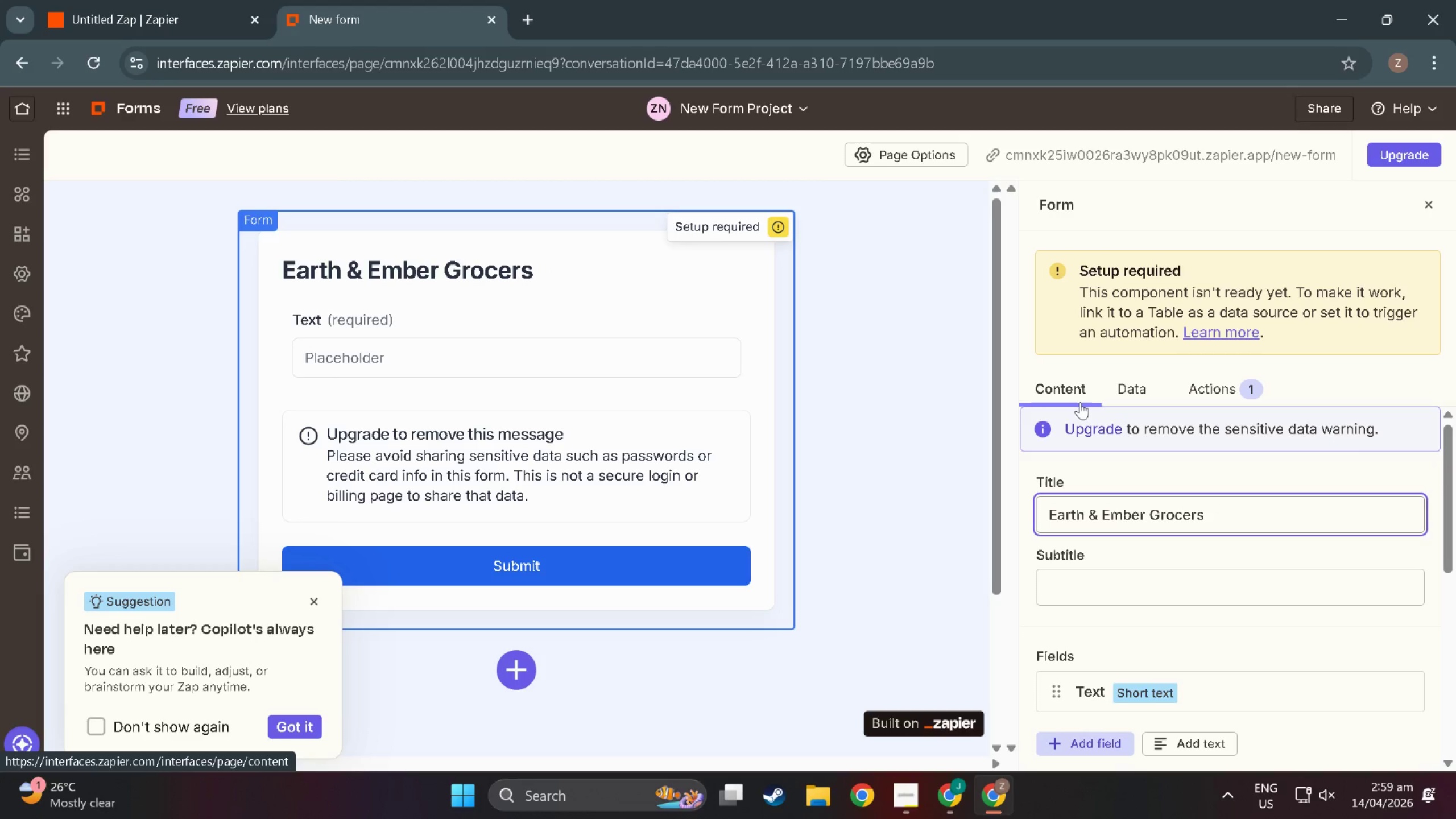 
key(Meta+Period)
 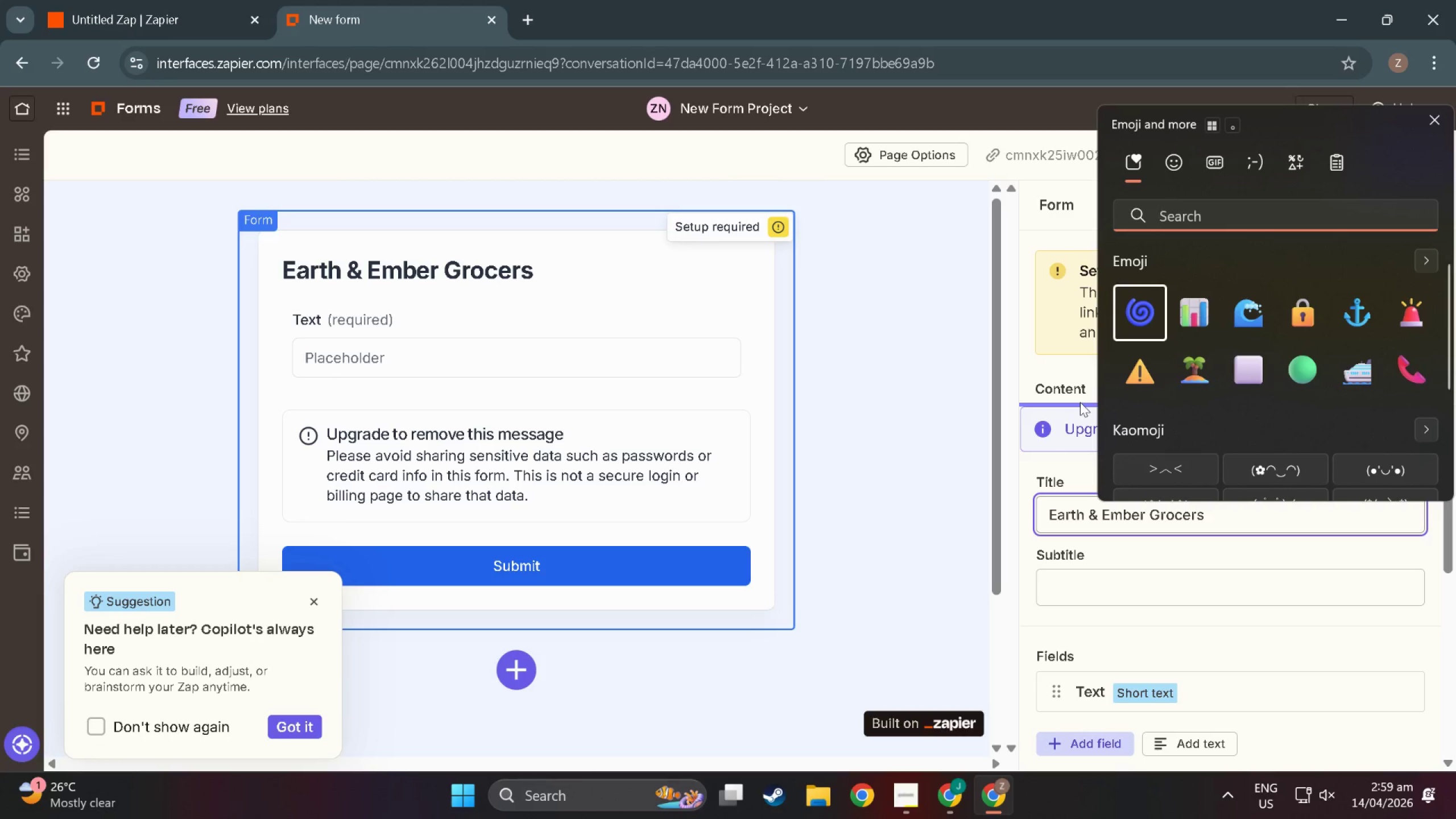 
scroll: coordinate [1149, 372], scroll_direction: down, amount: 13.0
 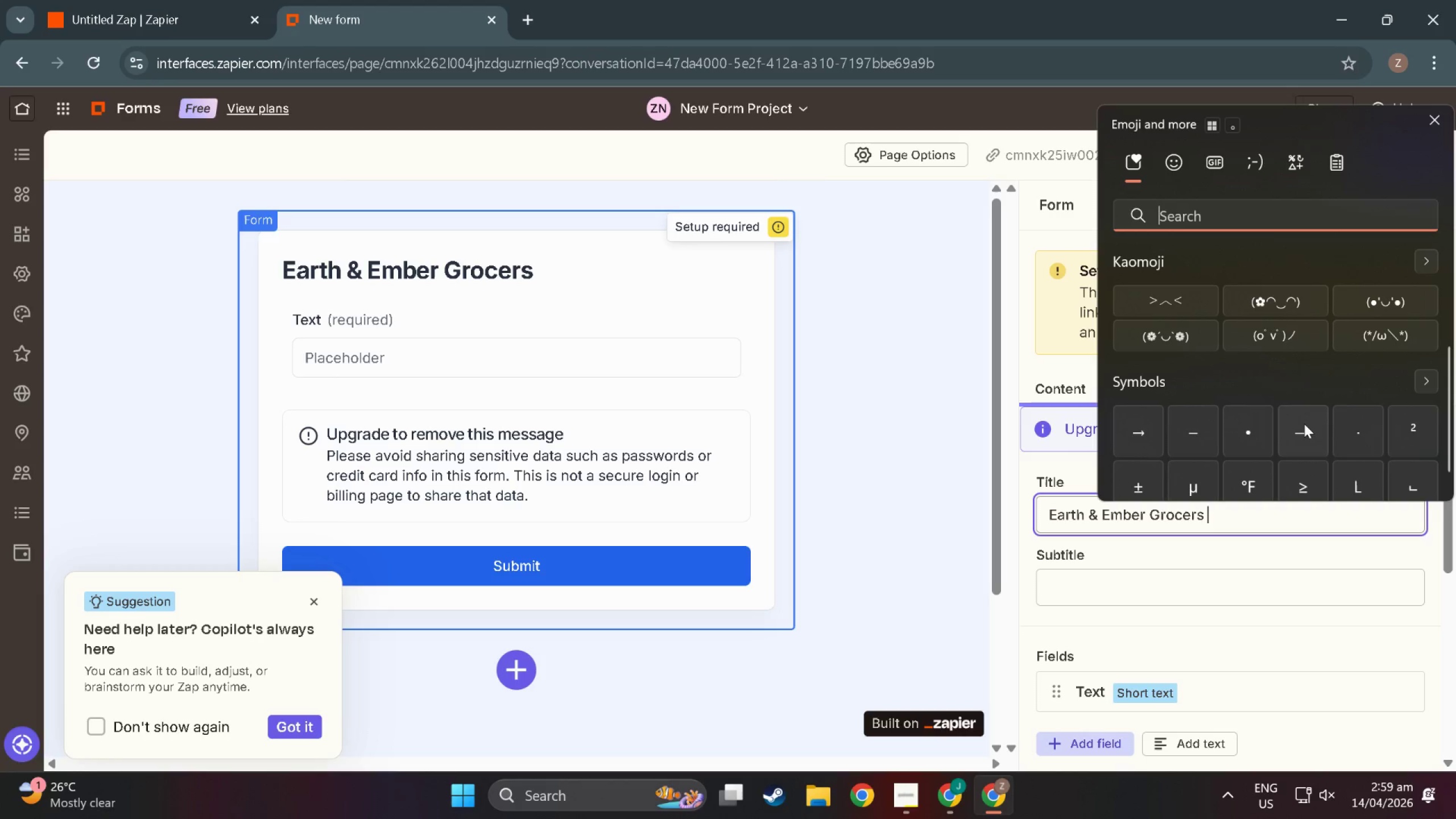 
left_click([1304, 424])
 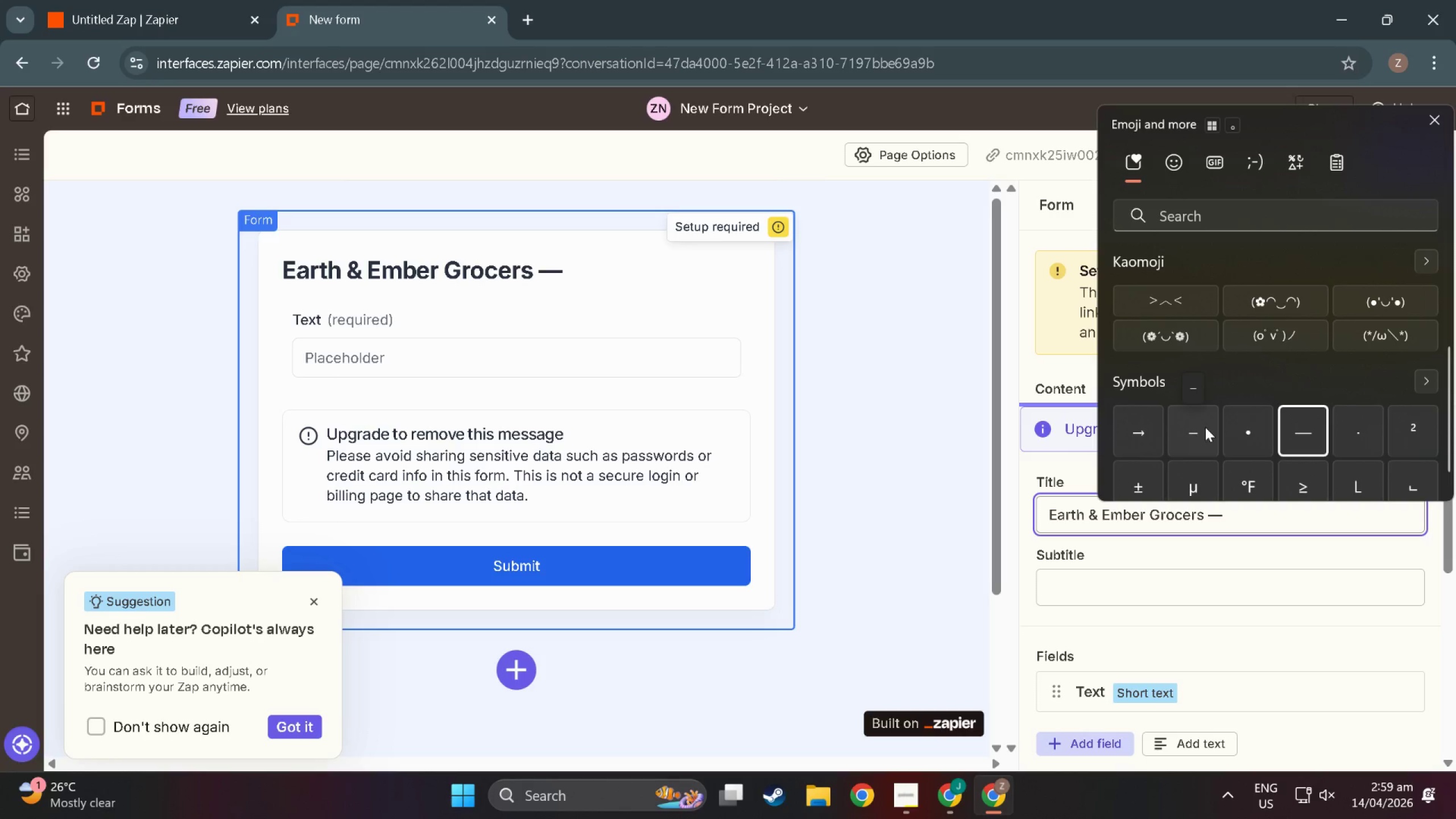 
key(Backspace)
 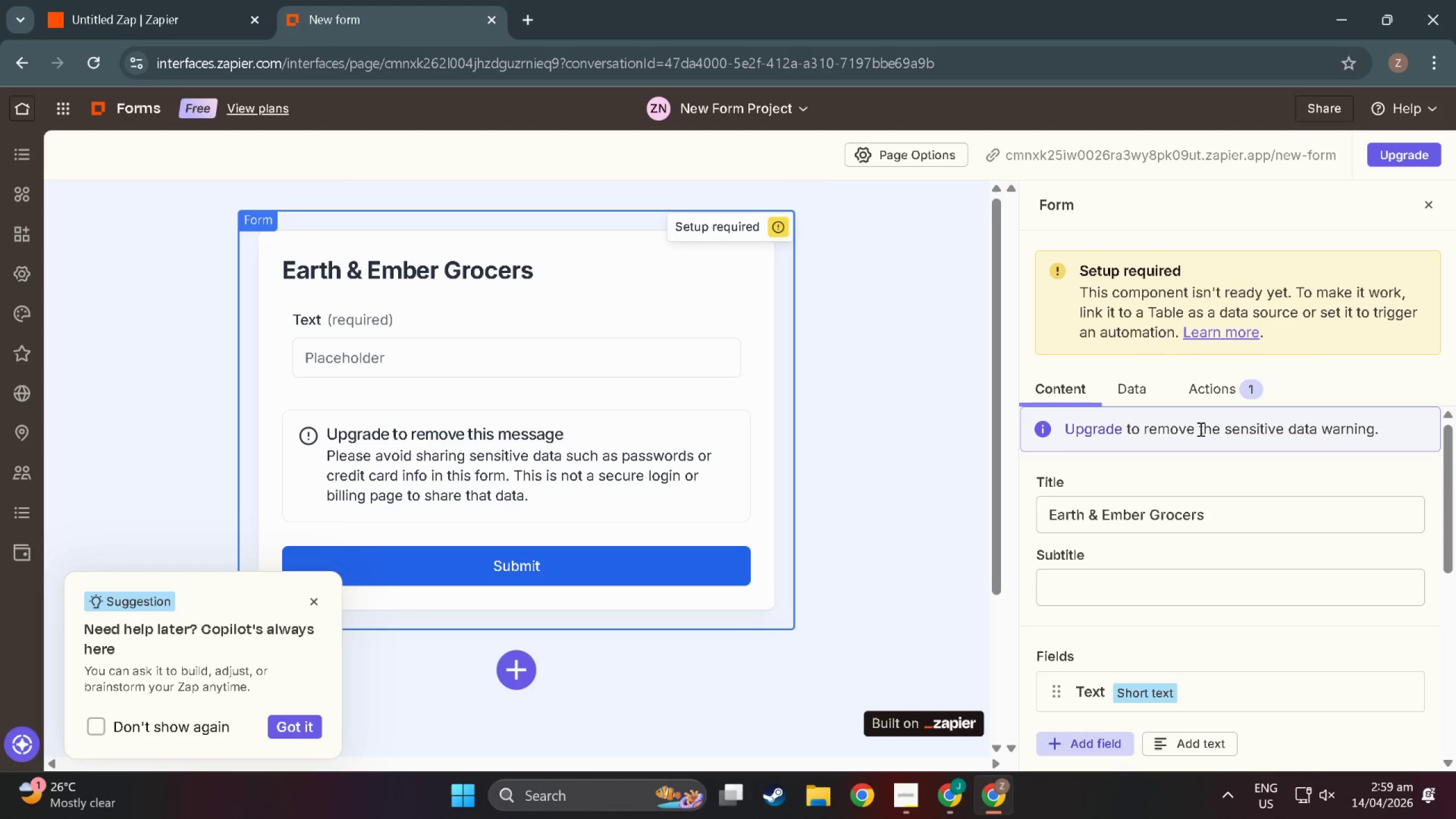 
left_click([1199, 429])
 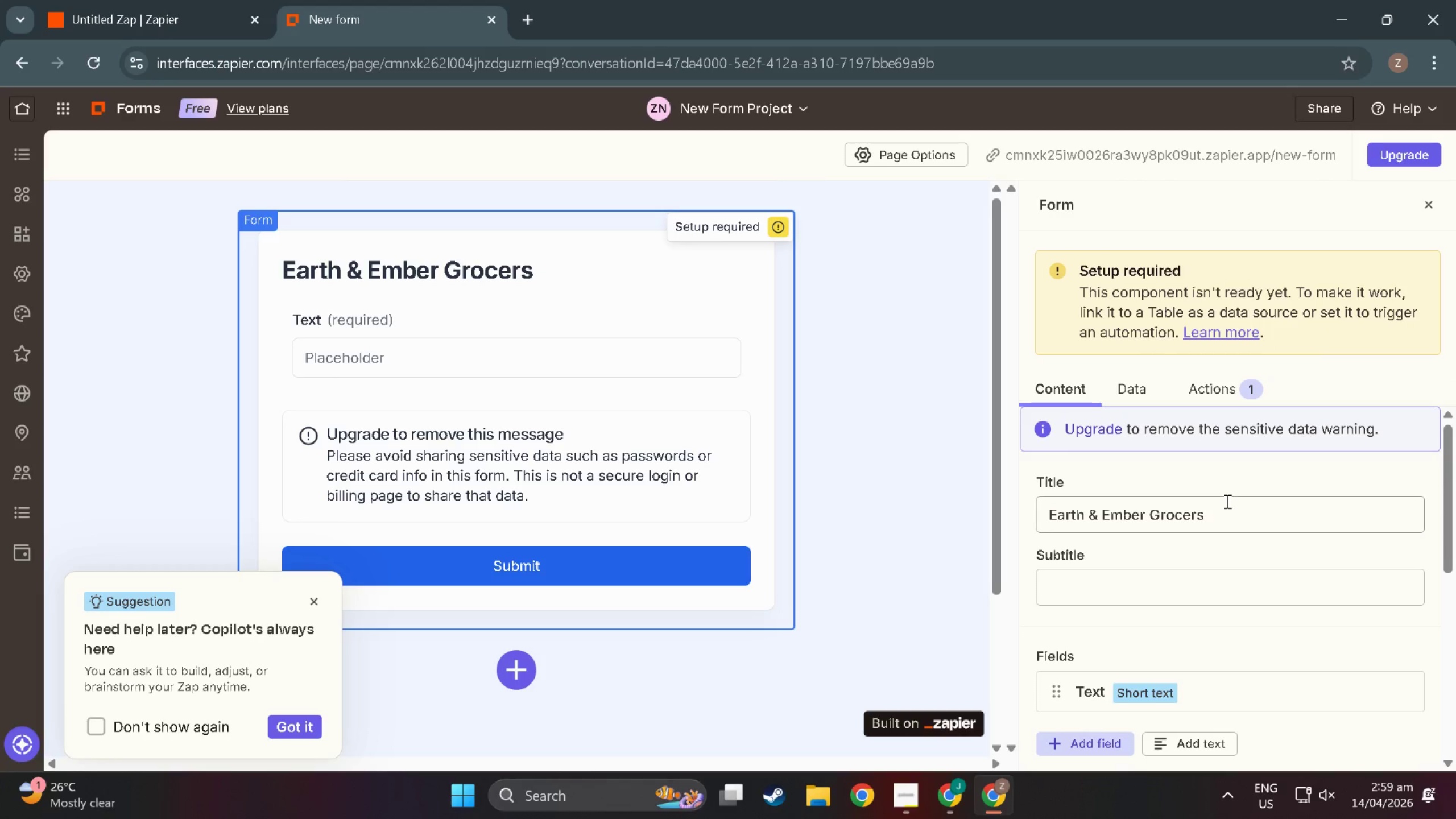 
left_click([1226, 501])
 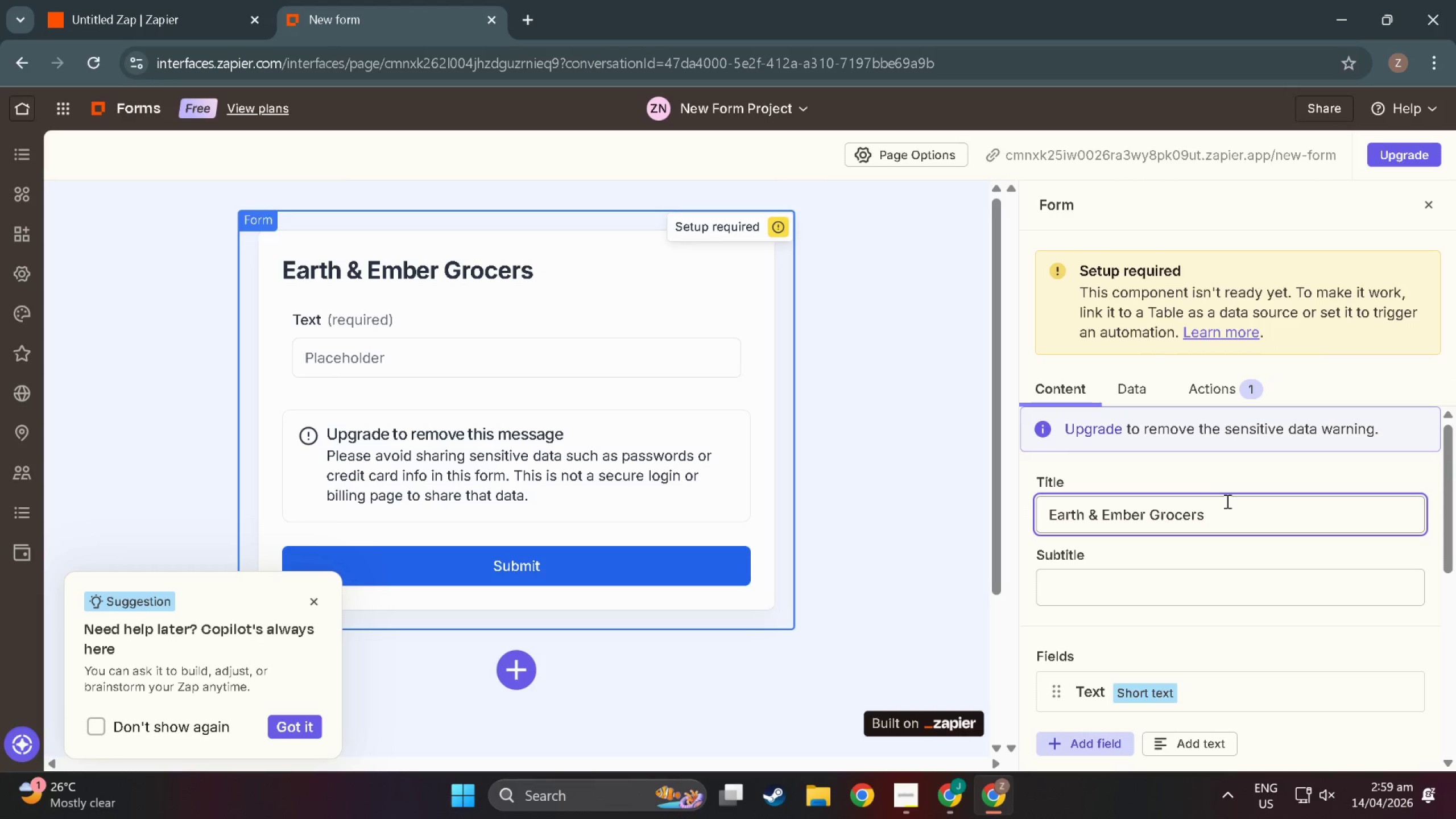 
key(Meta+Period)
 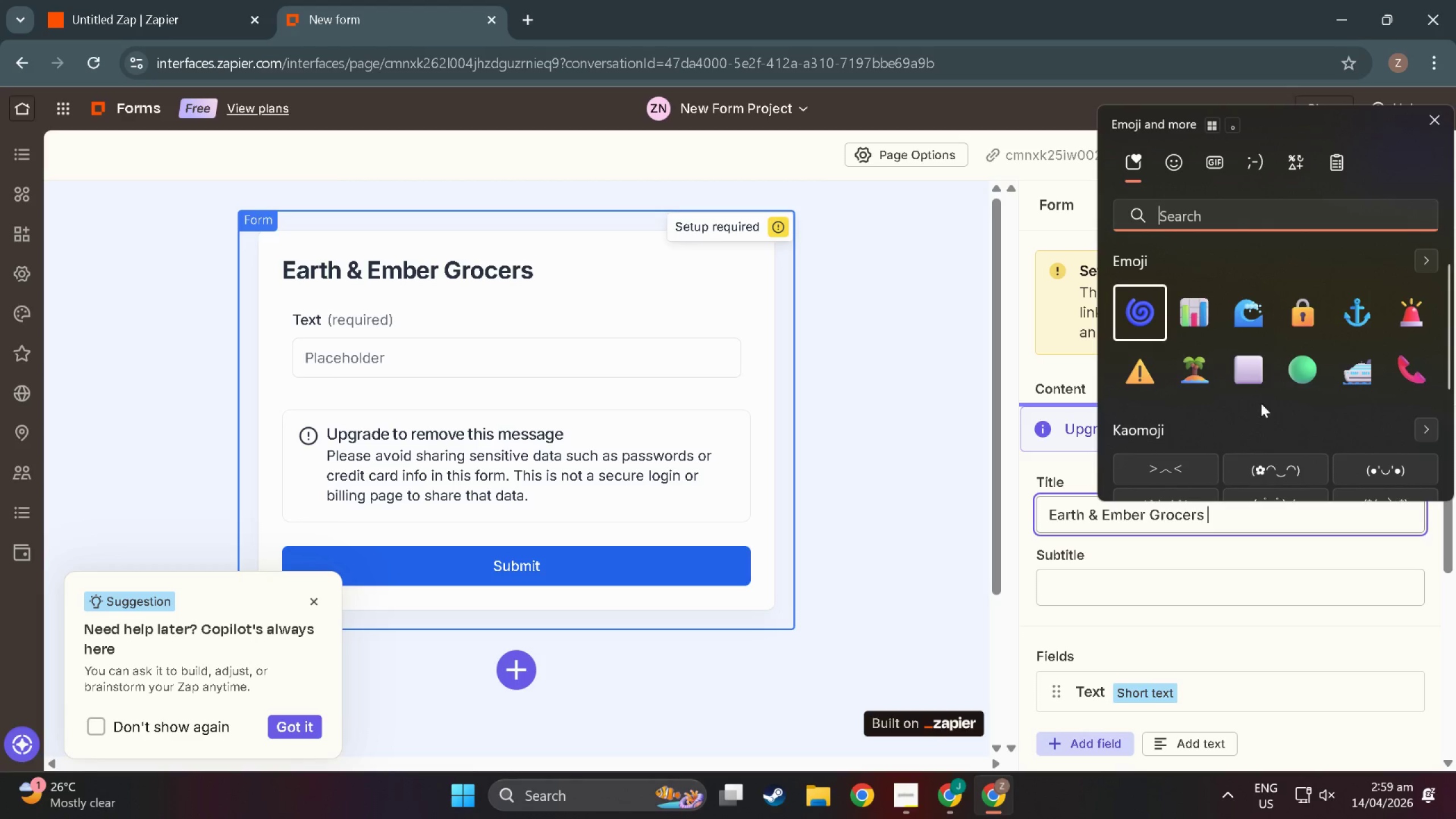 
scroll: coordinate [1198, 403], scroll_direction: down, amount: 13.0
 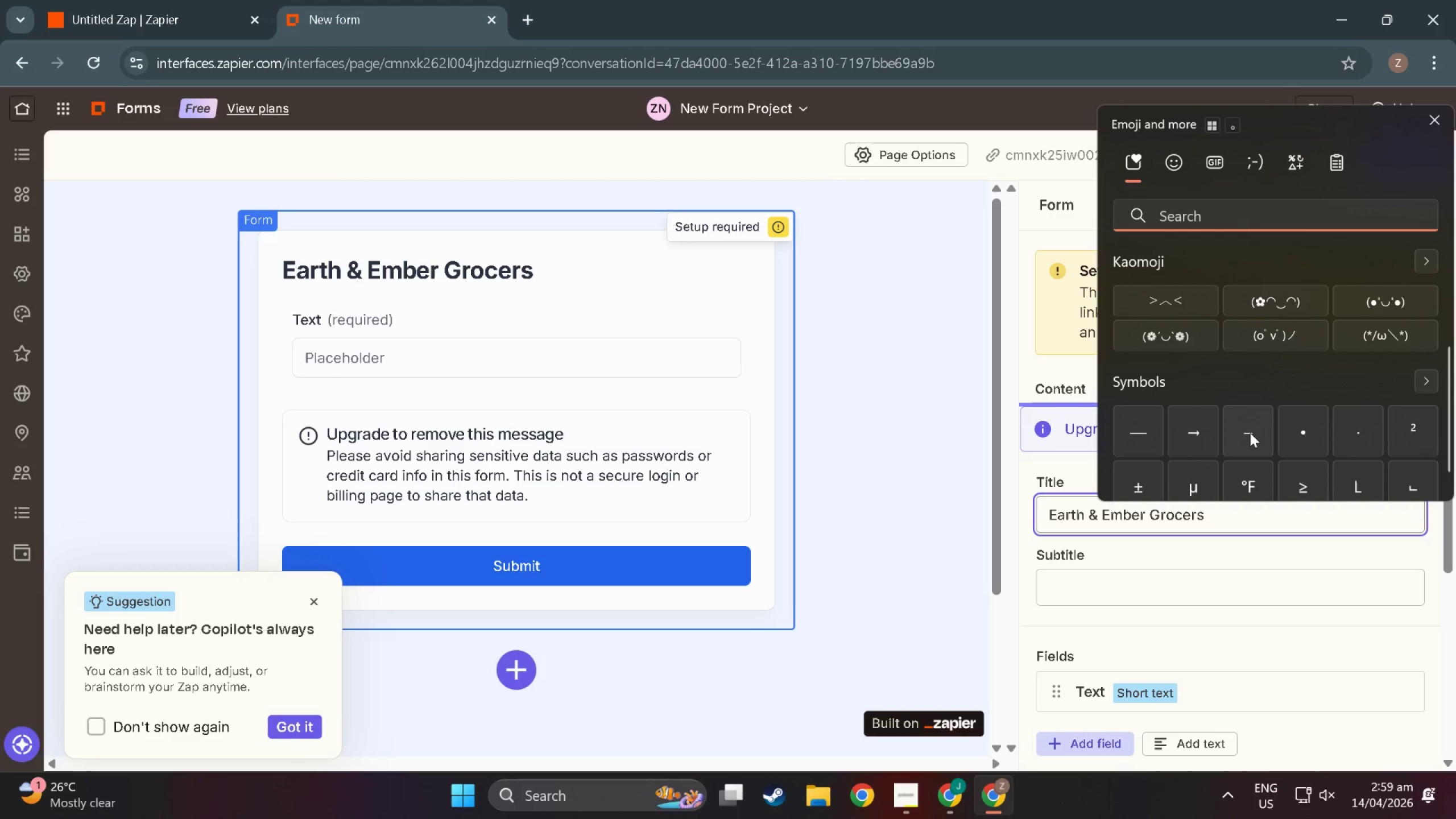 
left_click([1250, 433])
 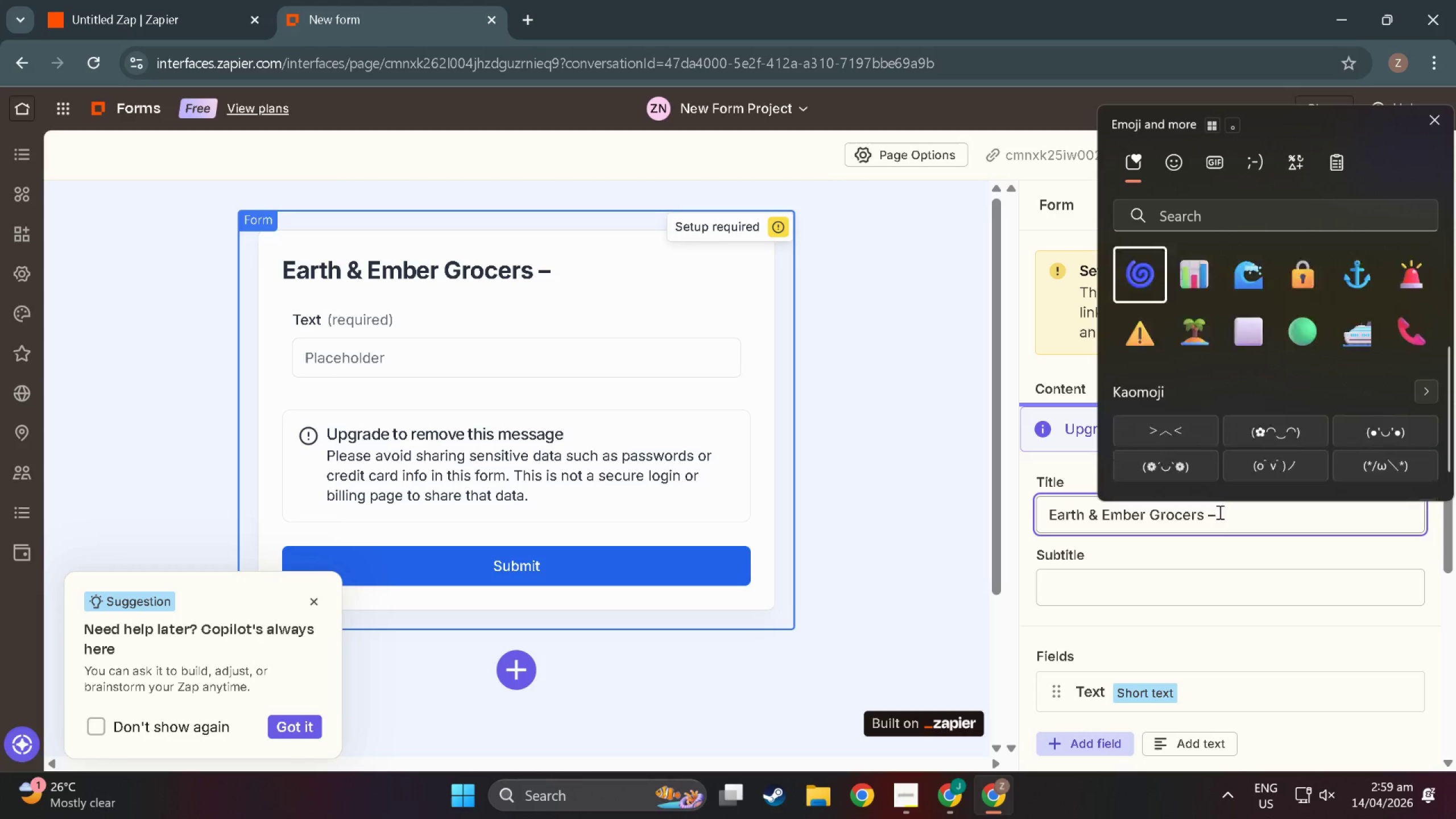 
double_click([1228, 513])
 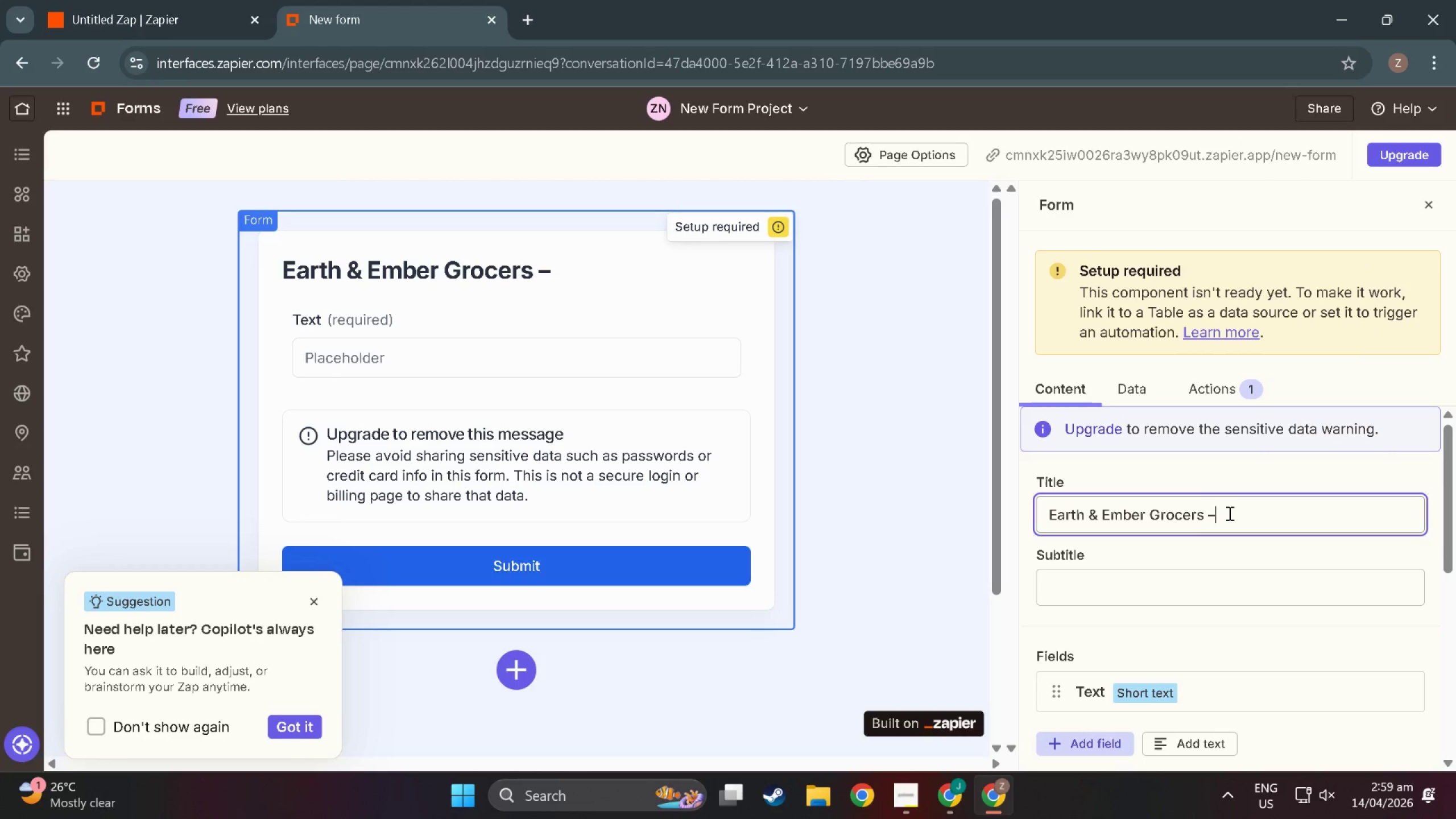 
key(Space)
 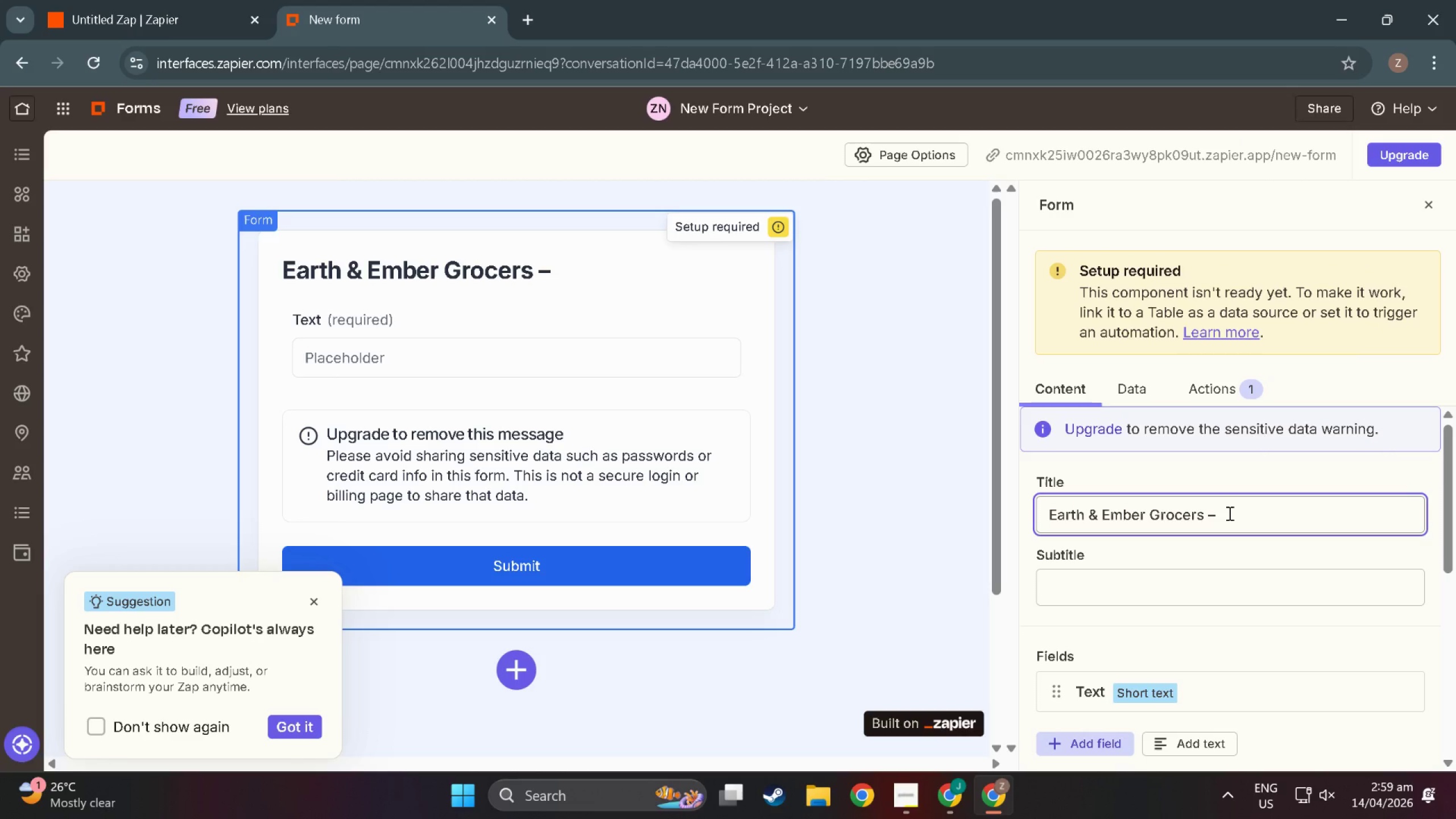 
wait(5.42)
 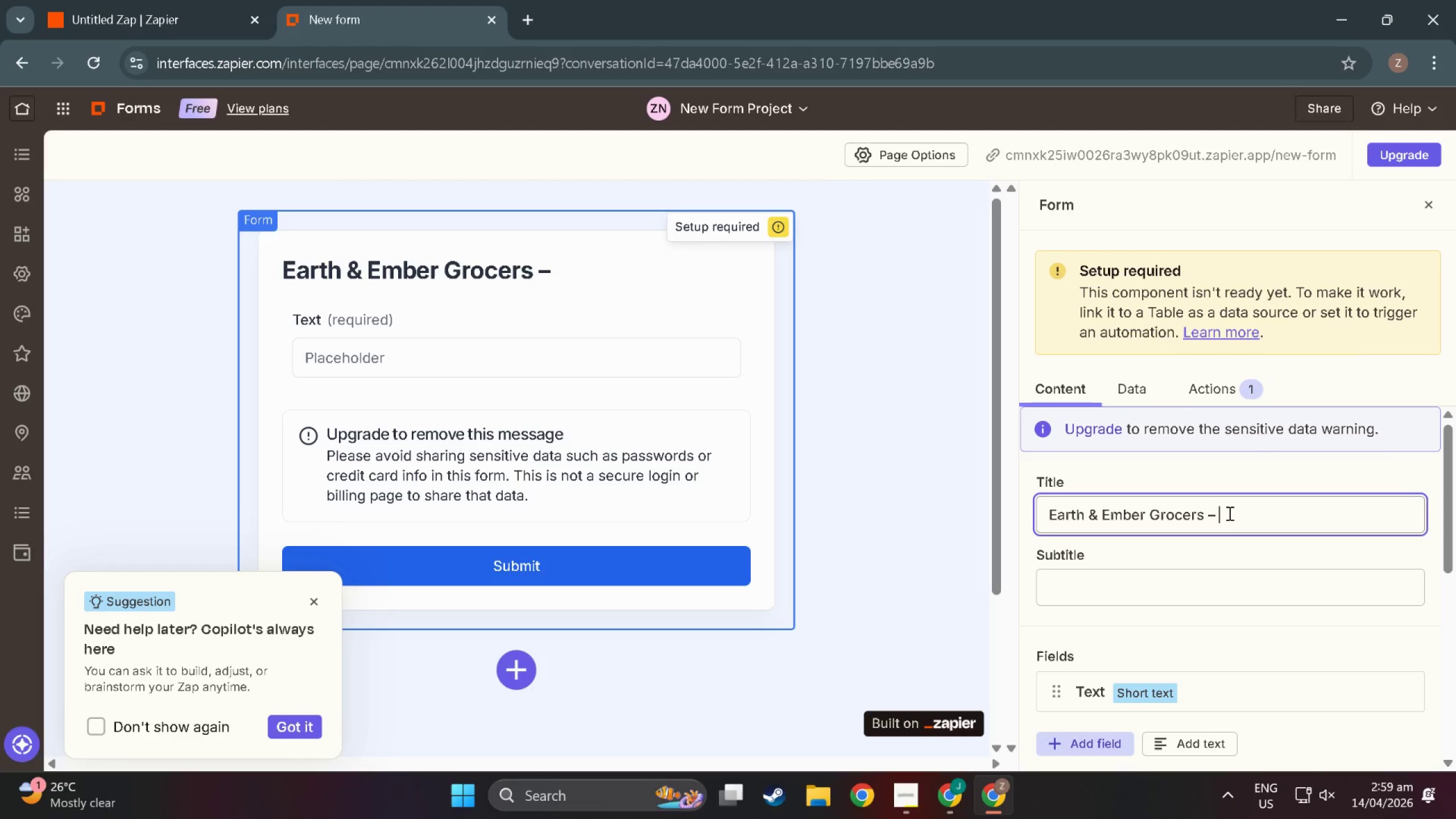 
type(Market Ambassador Application)
 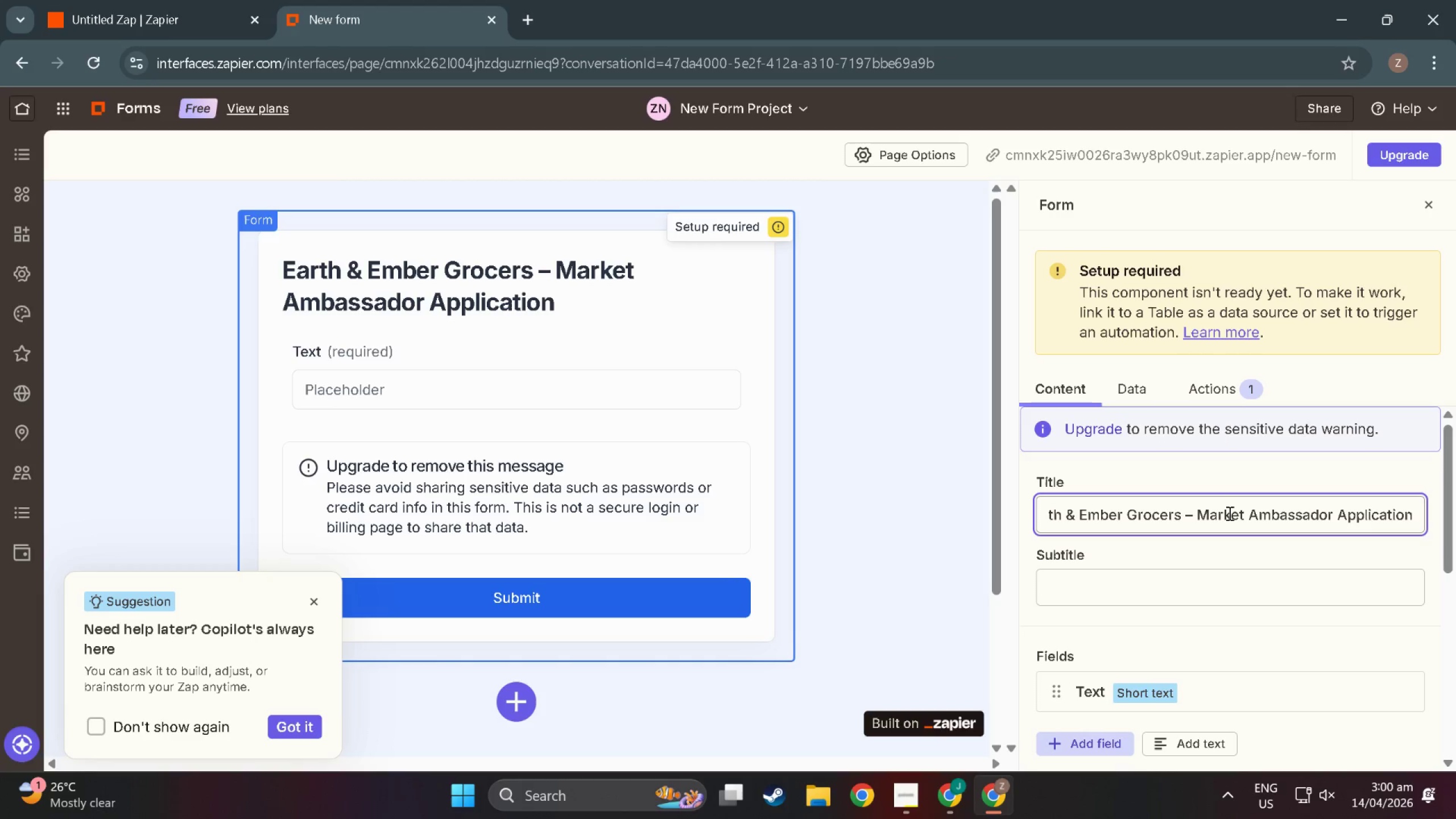 
wait(7.14)
 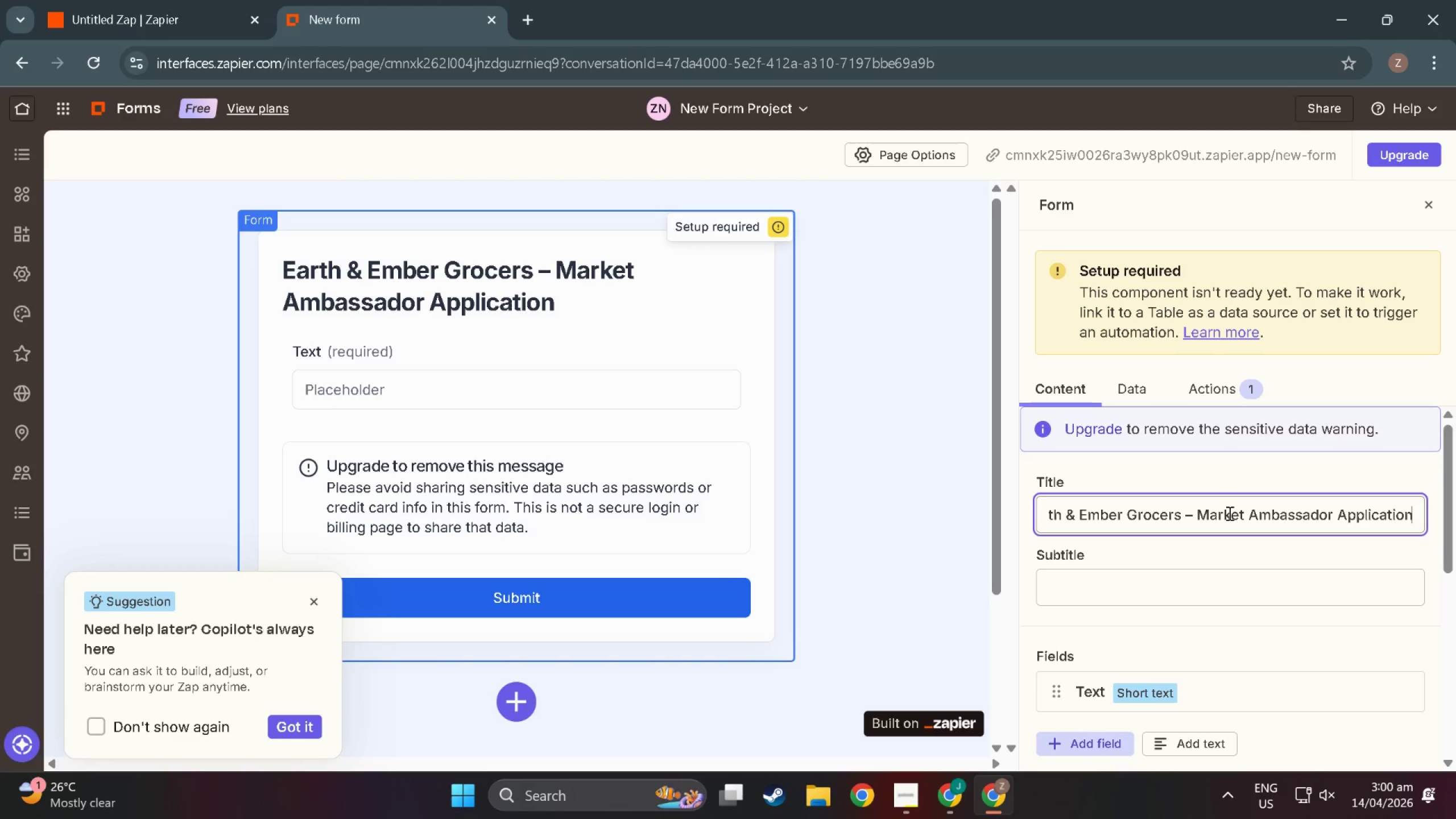 
scroll: coordinate [1158, 541], scroll_direction: down, amount: 2.0
 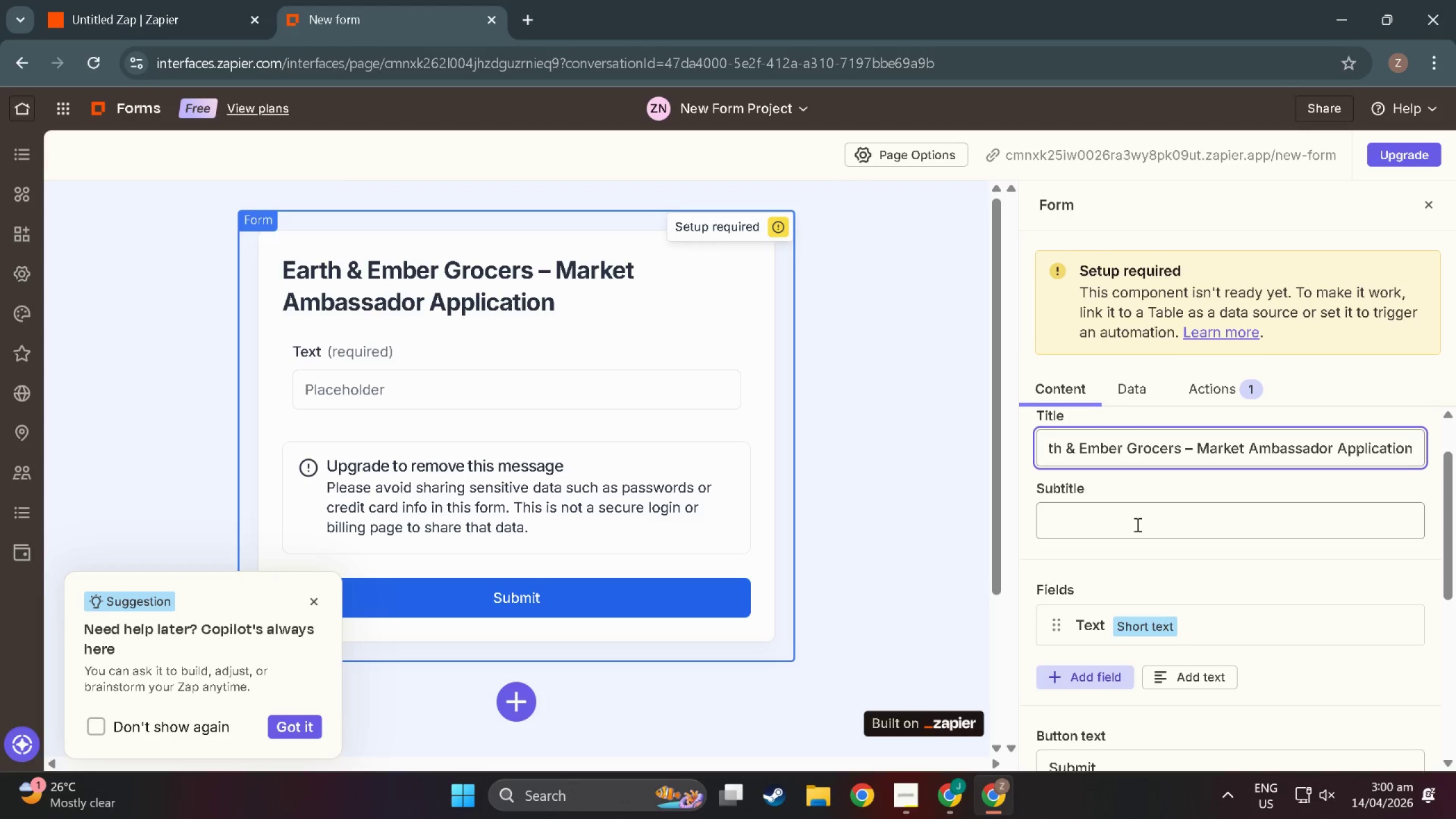 
left_click([1136, 524])
 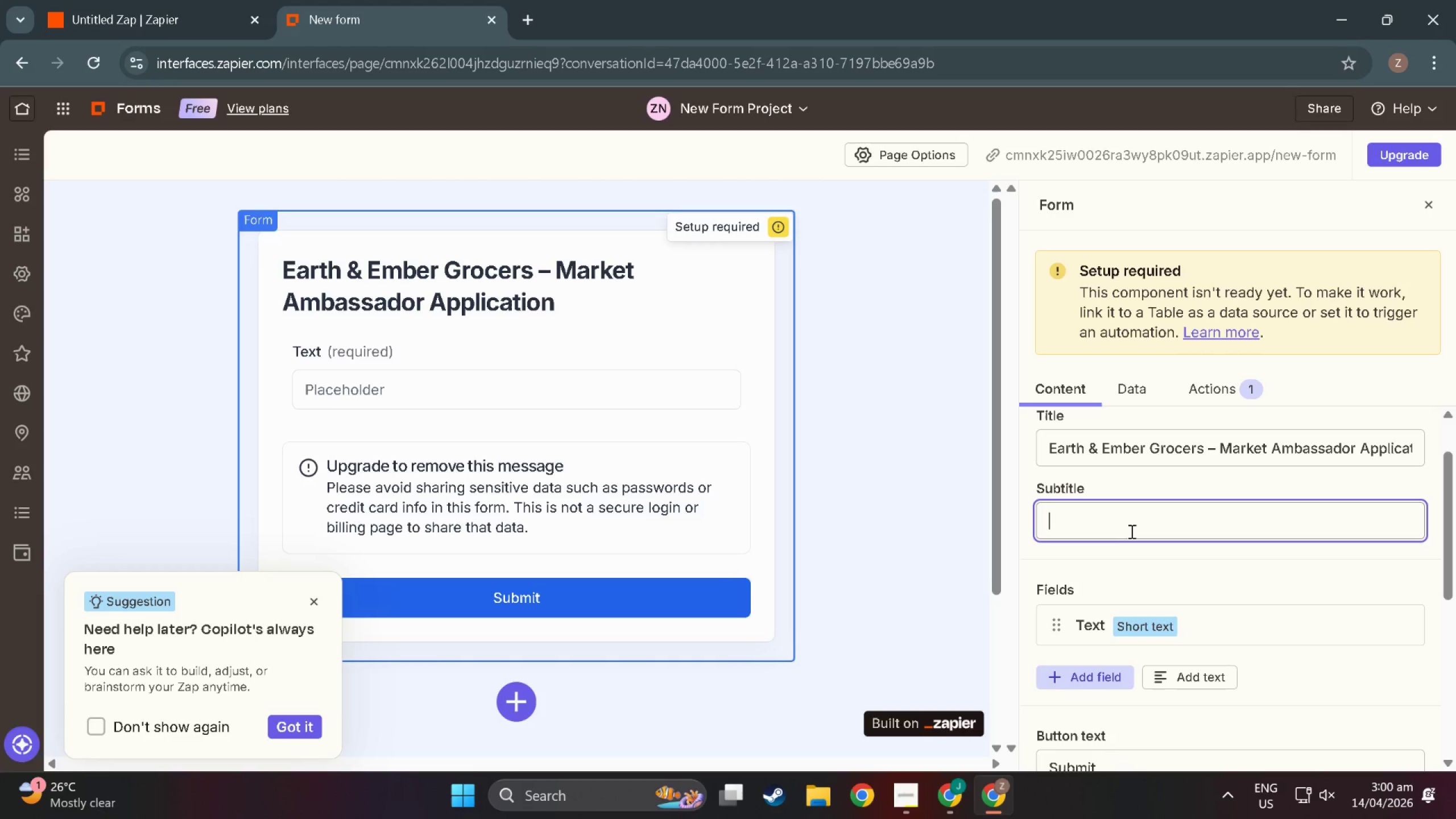 
wait(6.95)
 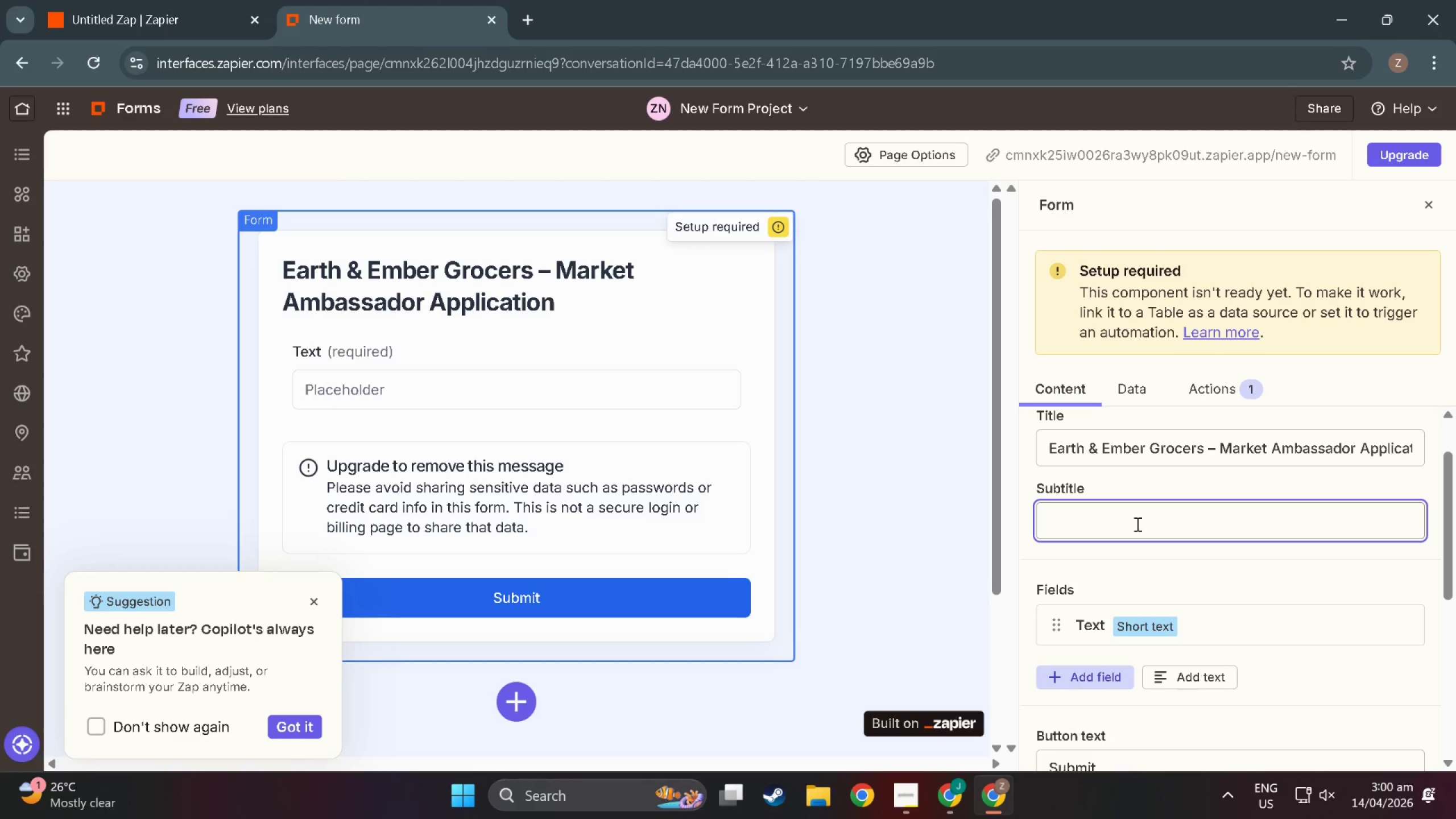 
scroll: coordinate [1042, 592], scroll_direction: down, amount: 2.0
 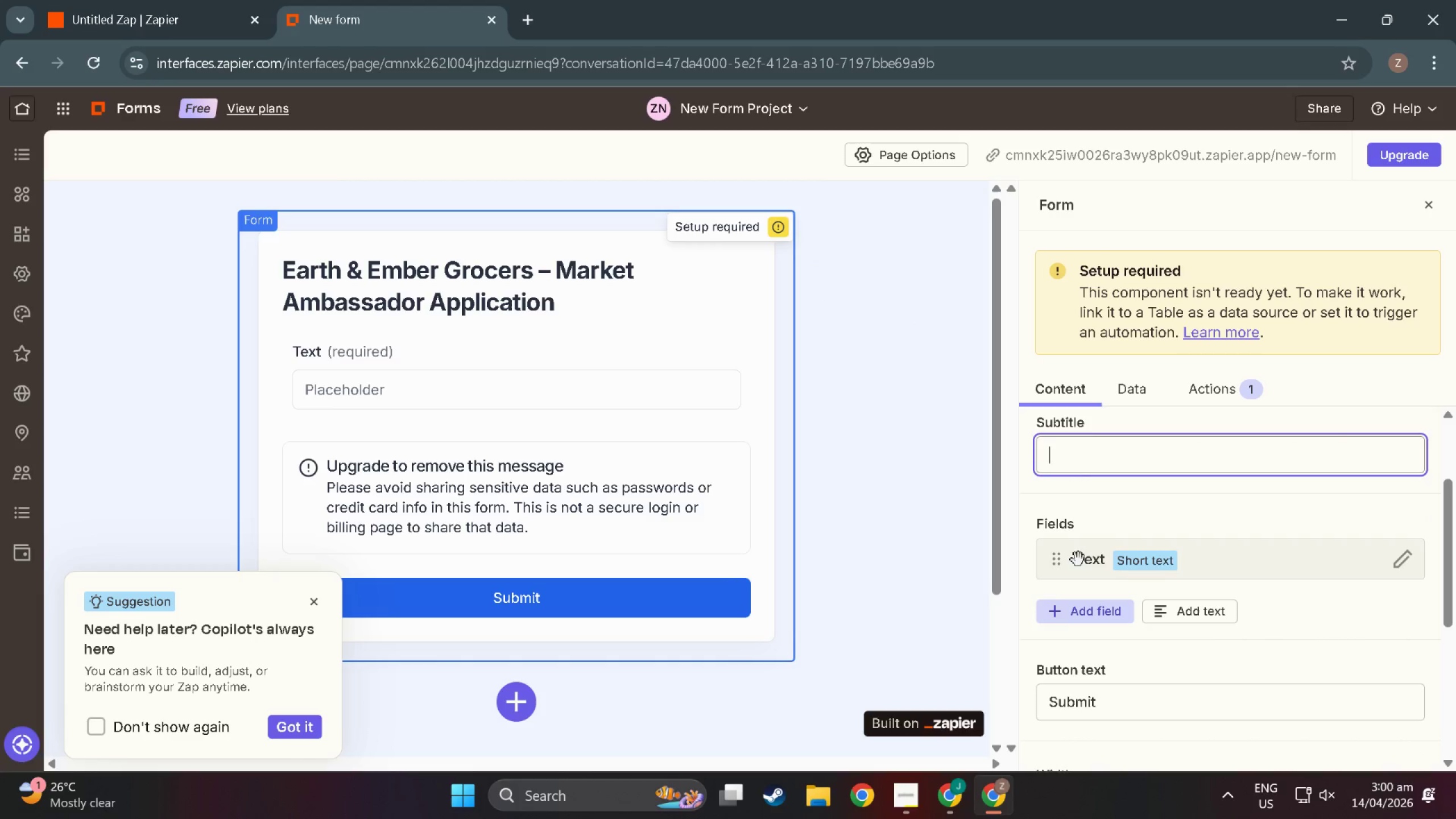 
left_click([1226, 557])
 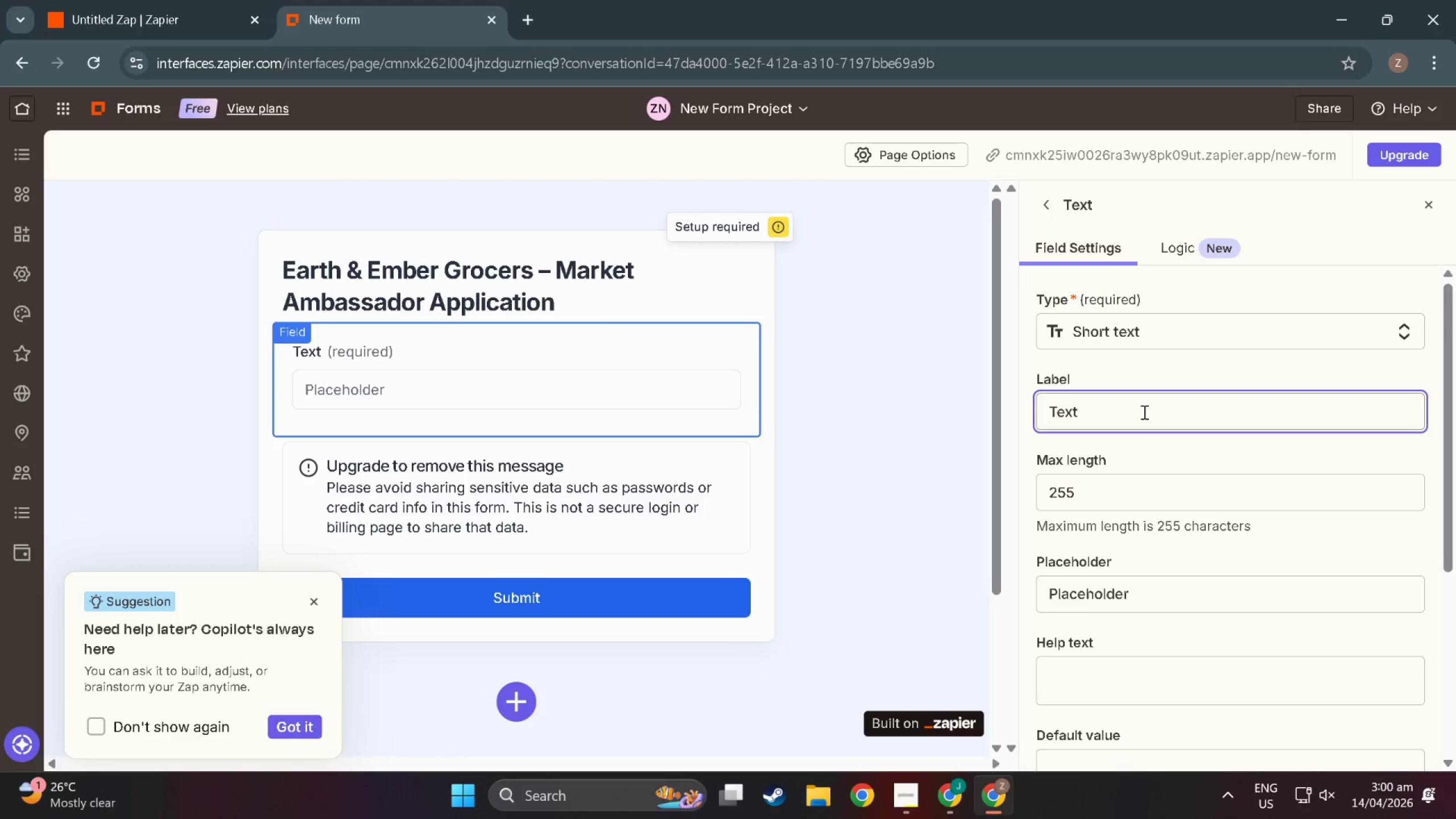 
left_click_drag(start_coordinate=[1143, 412], to_coordinate=[999, 411])
 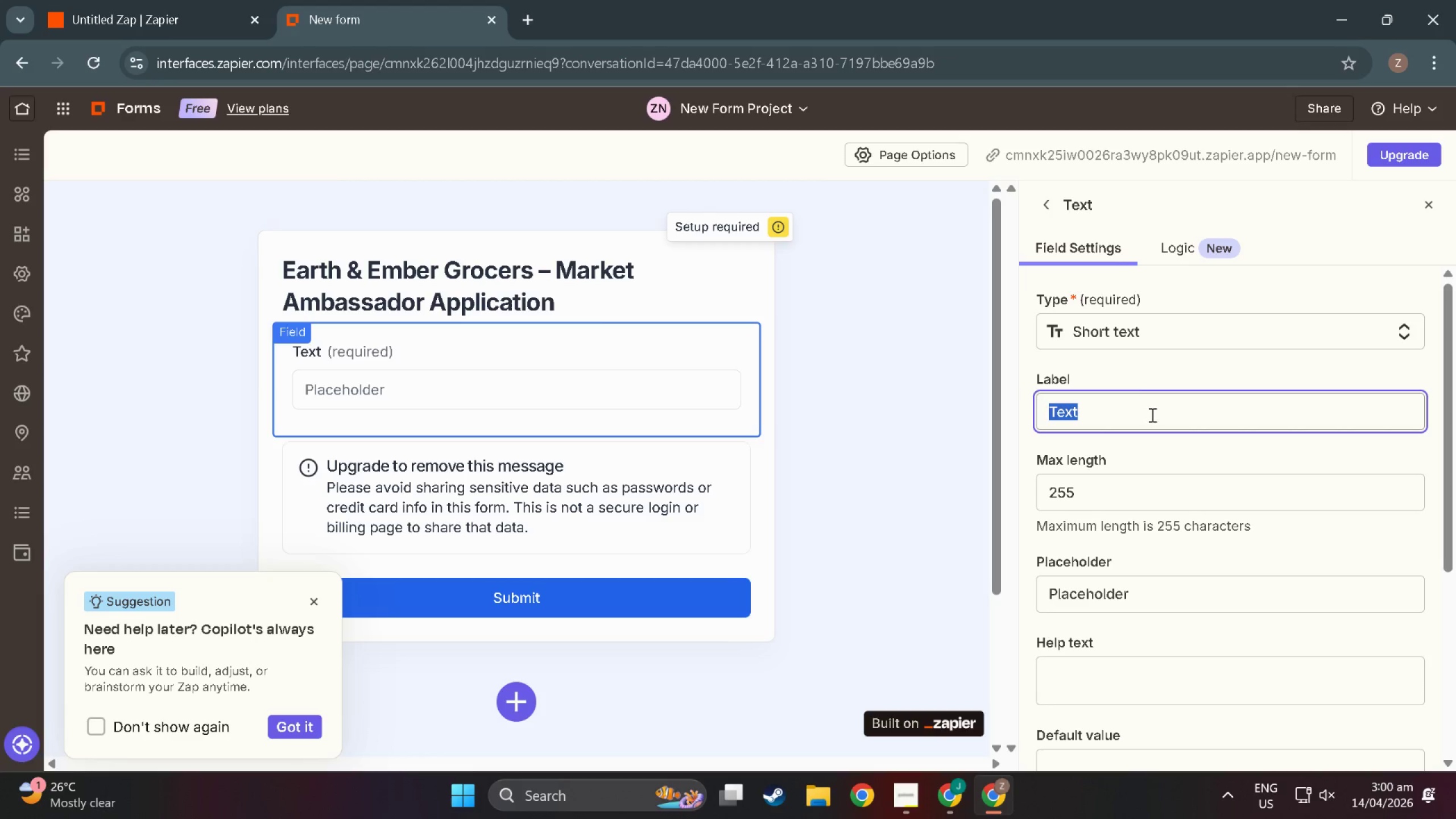 
scroll: coordinate [1143, 349], scroll_direction: up, amount: 4.0
 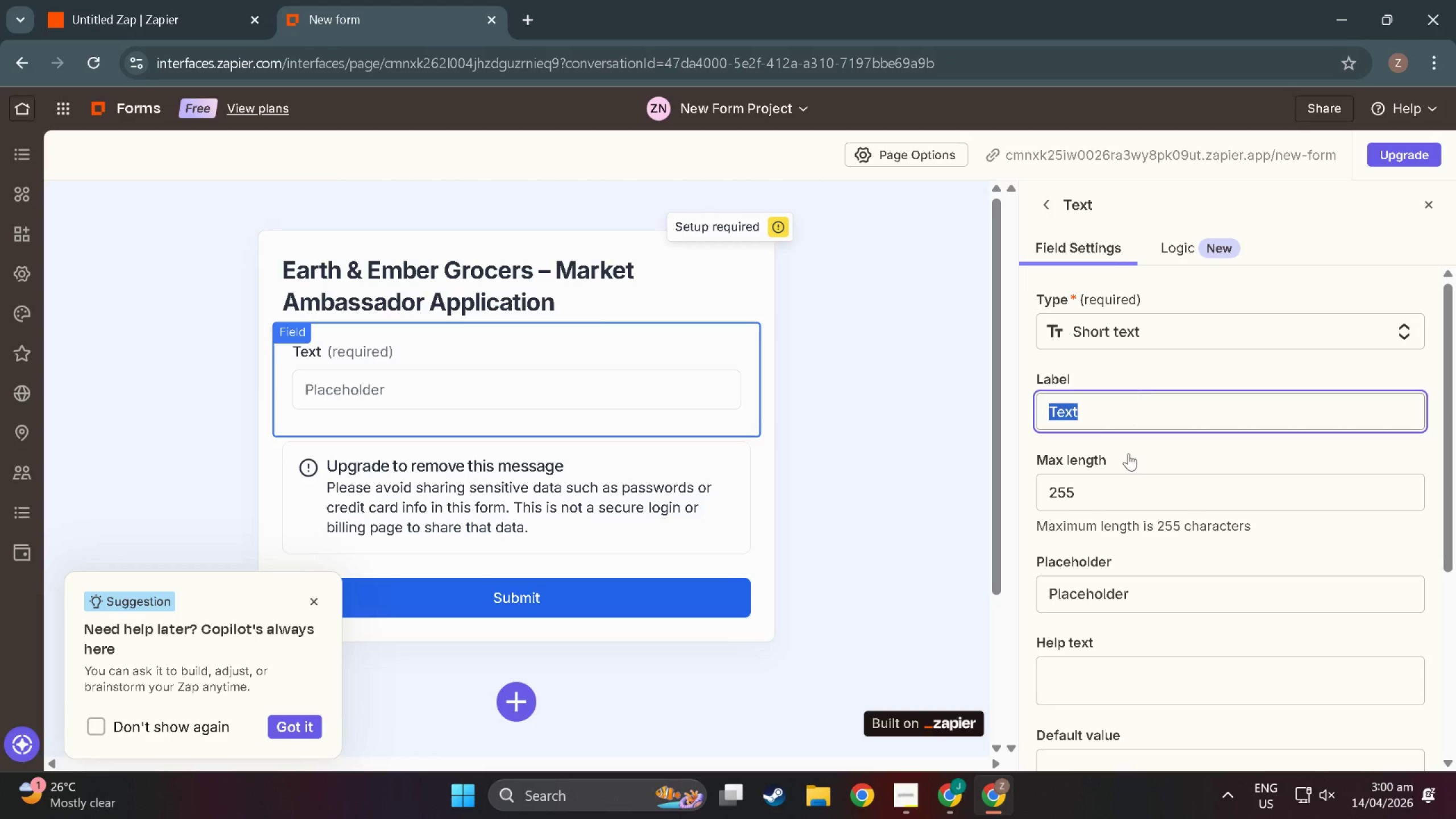 
scroll: coordinate [1128, 688], scroll_direction: down, amount: 8.0
 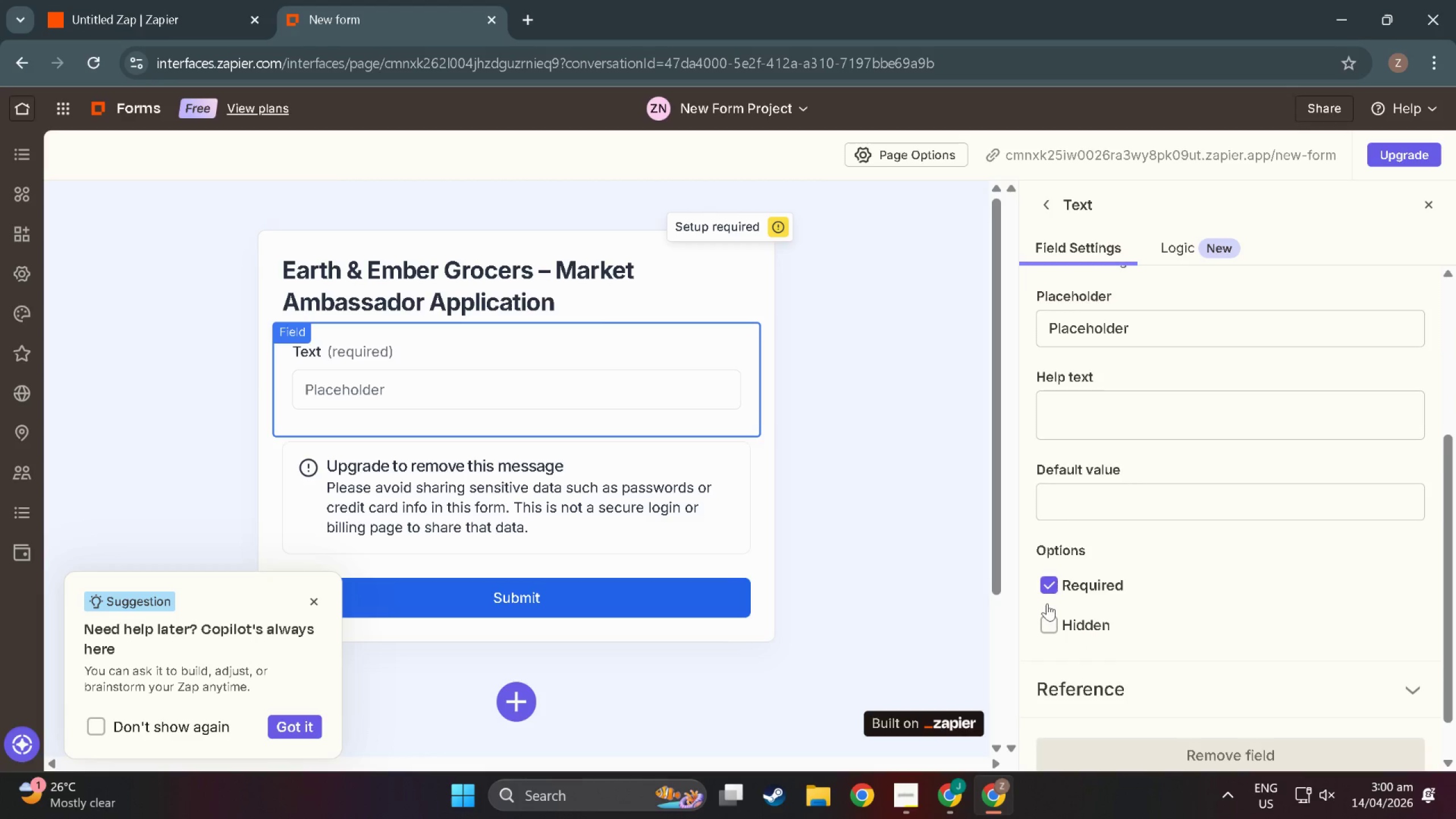 
scroll: coordinate [1064, 613], scroll_direction: up, amount: 11.0
 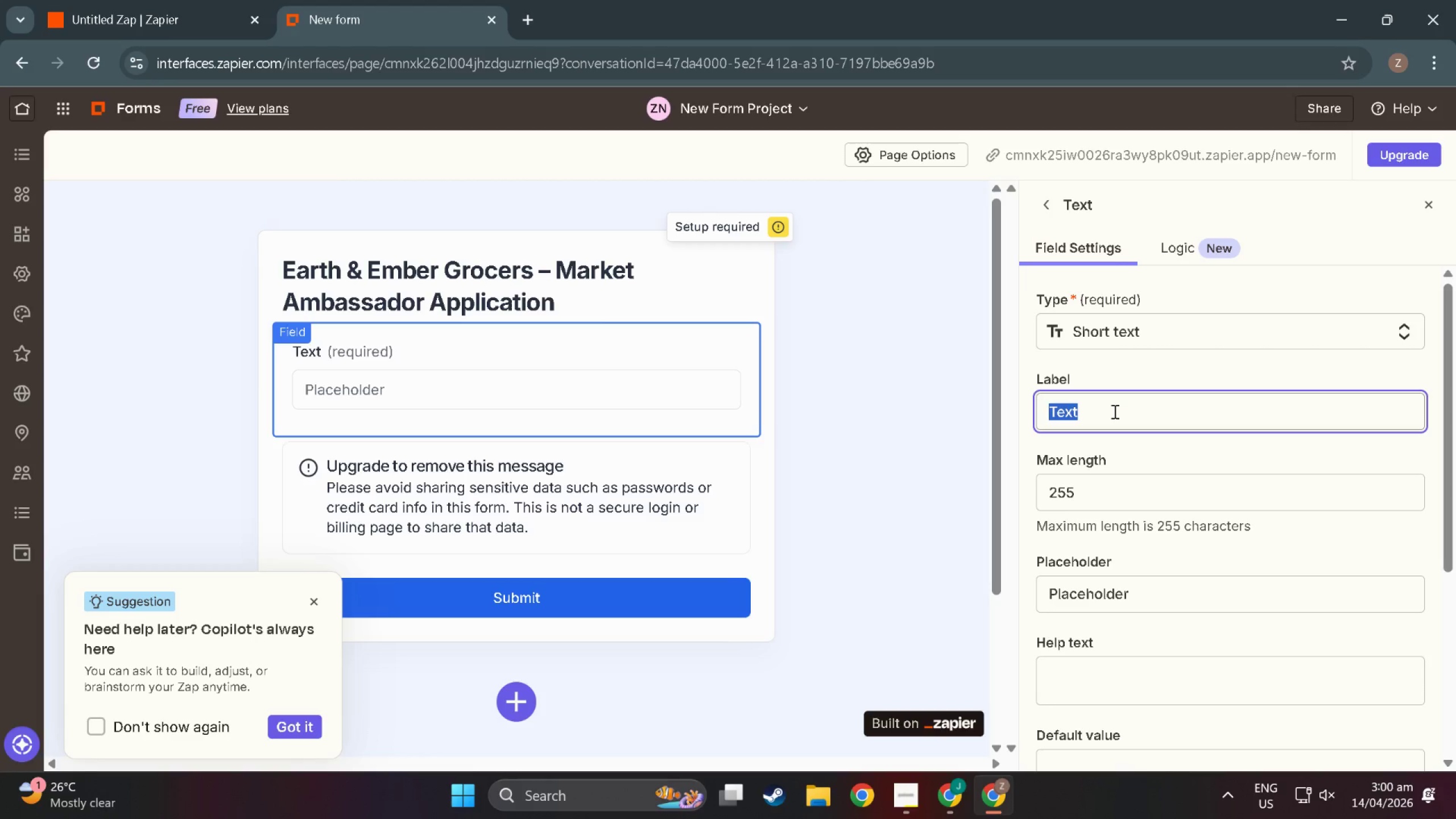 
double_click([1114, 411])
 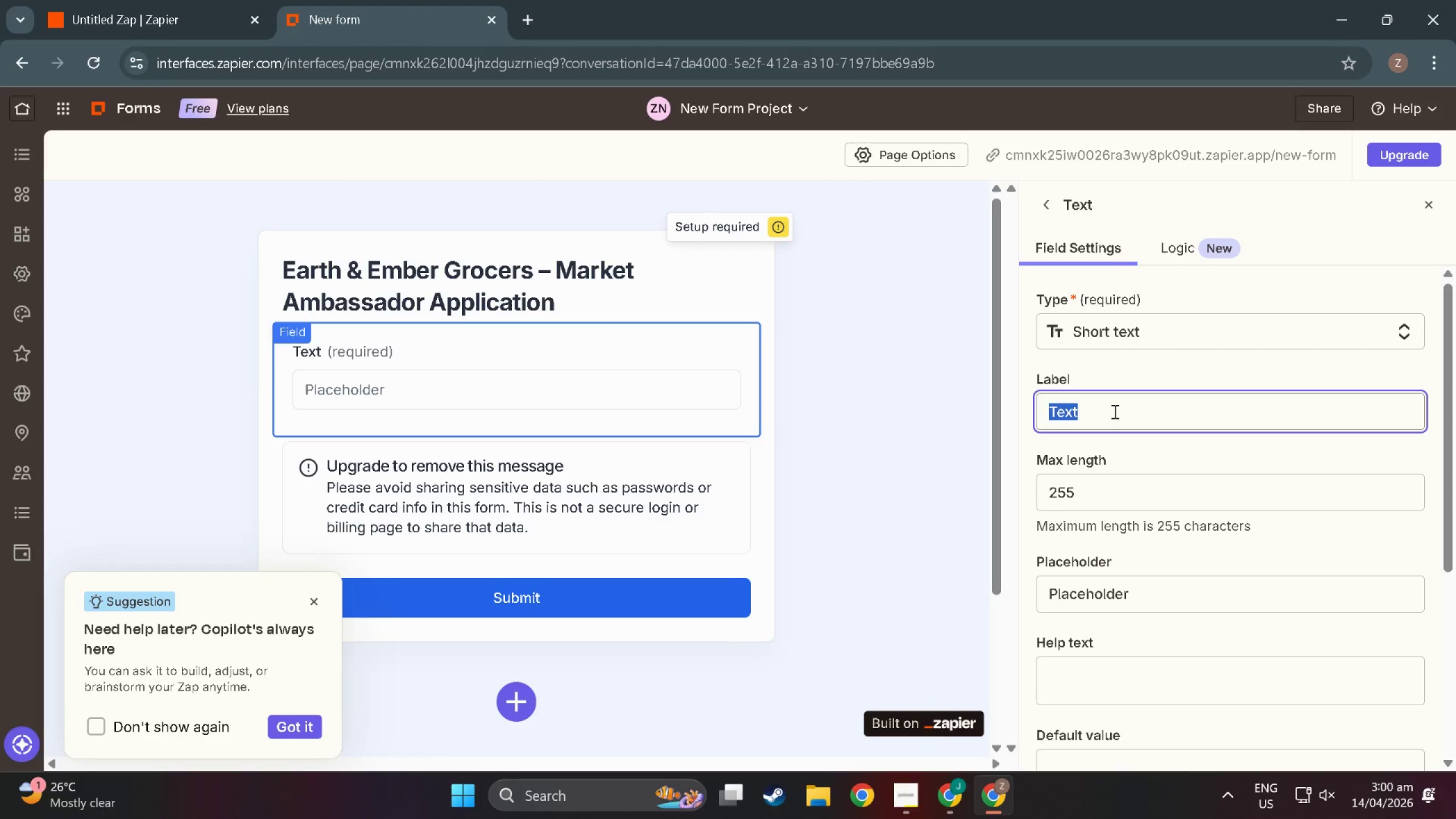 
triple_click([1114, 411])
 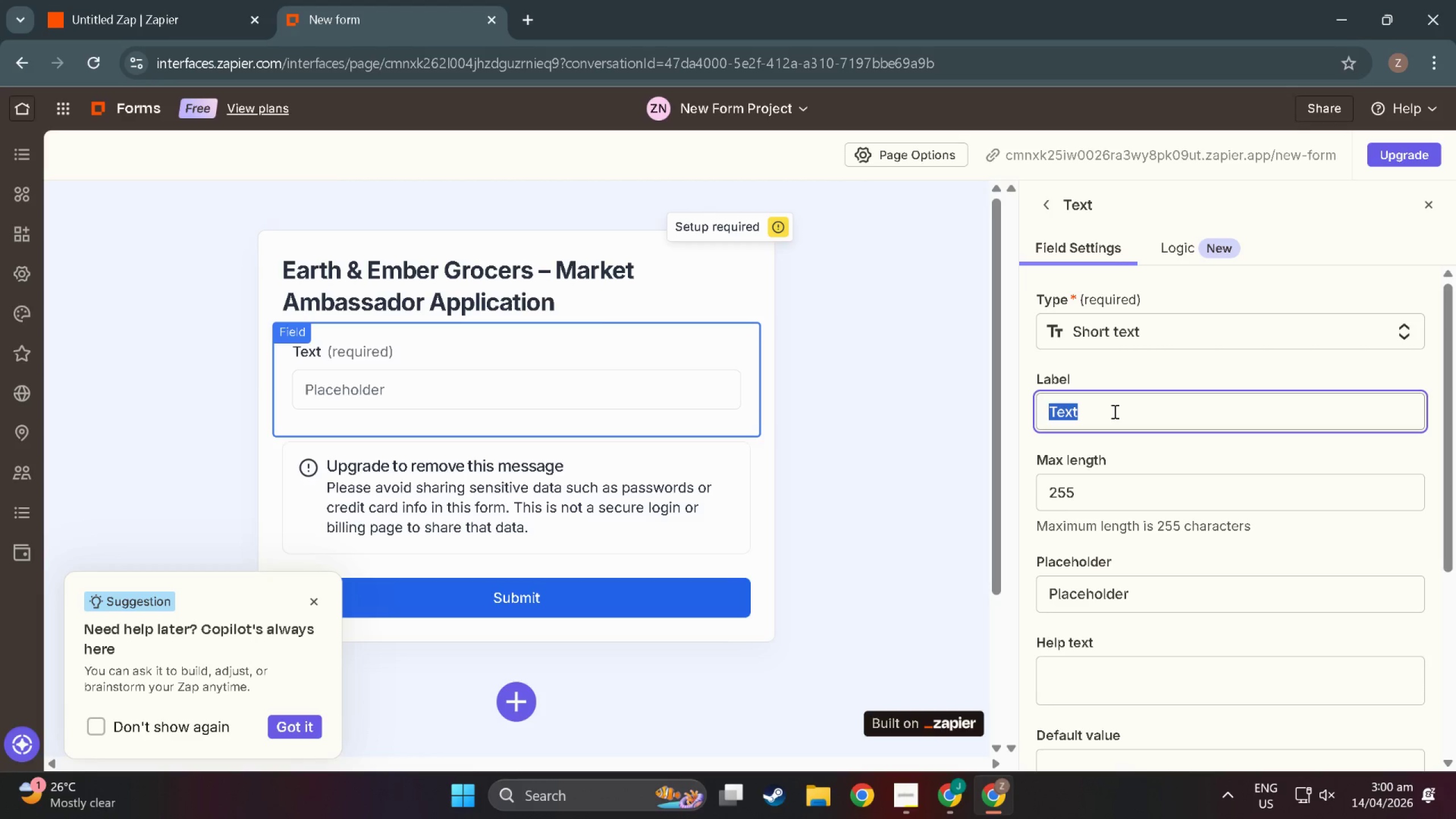 
type(full Name)
 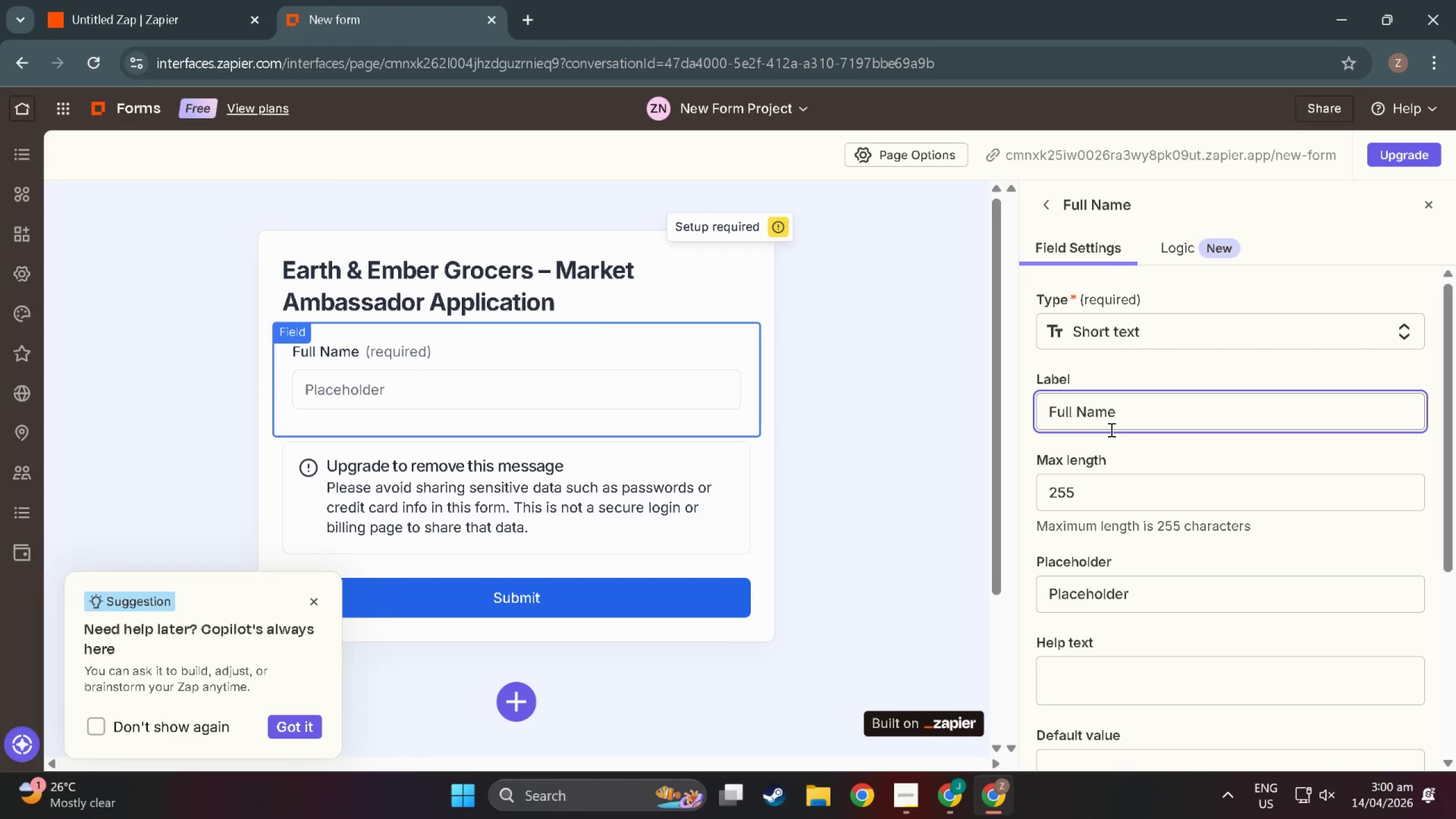 
scroll: coordinate [1012, 516], scroll_direction: down, amount: 3.0
 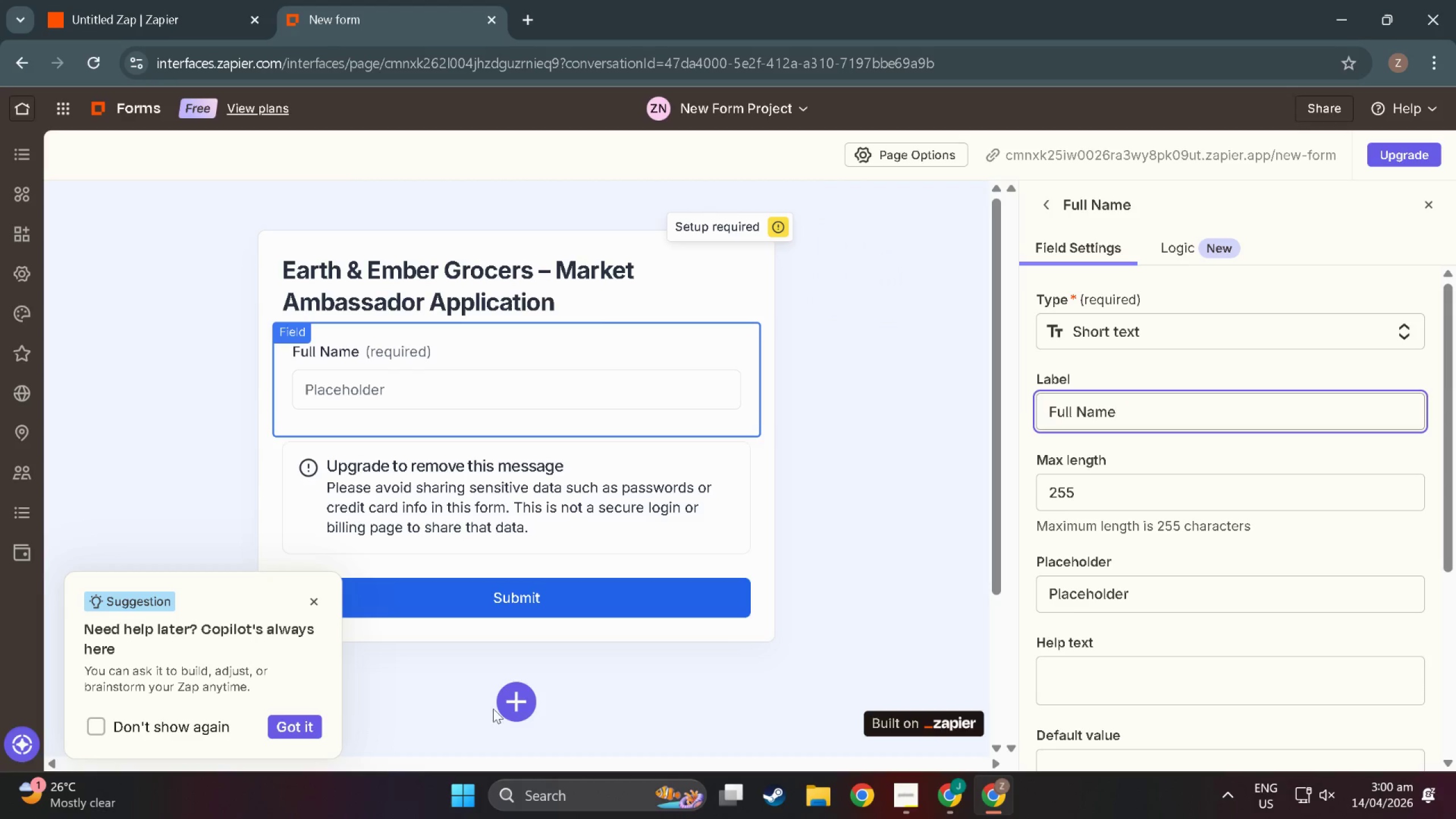 
left_click([512, 702])
 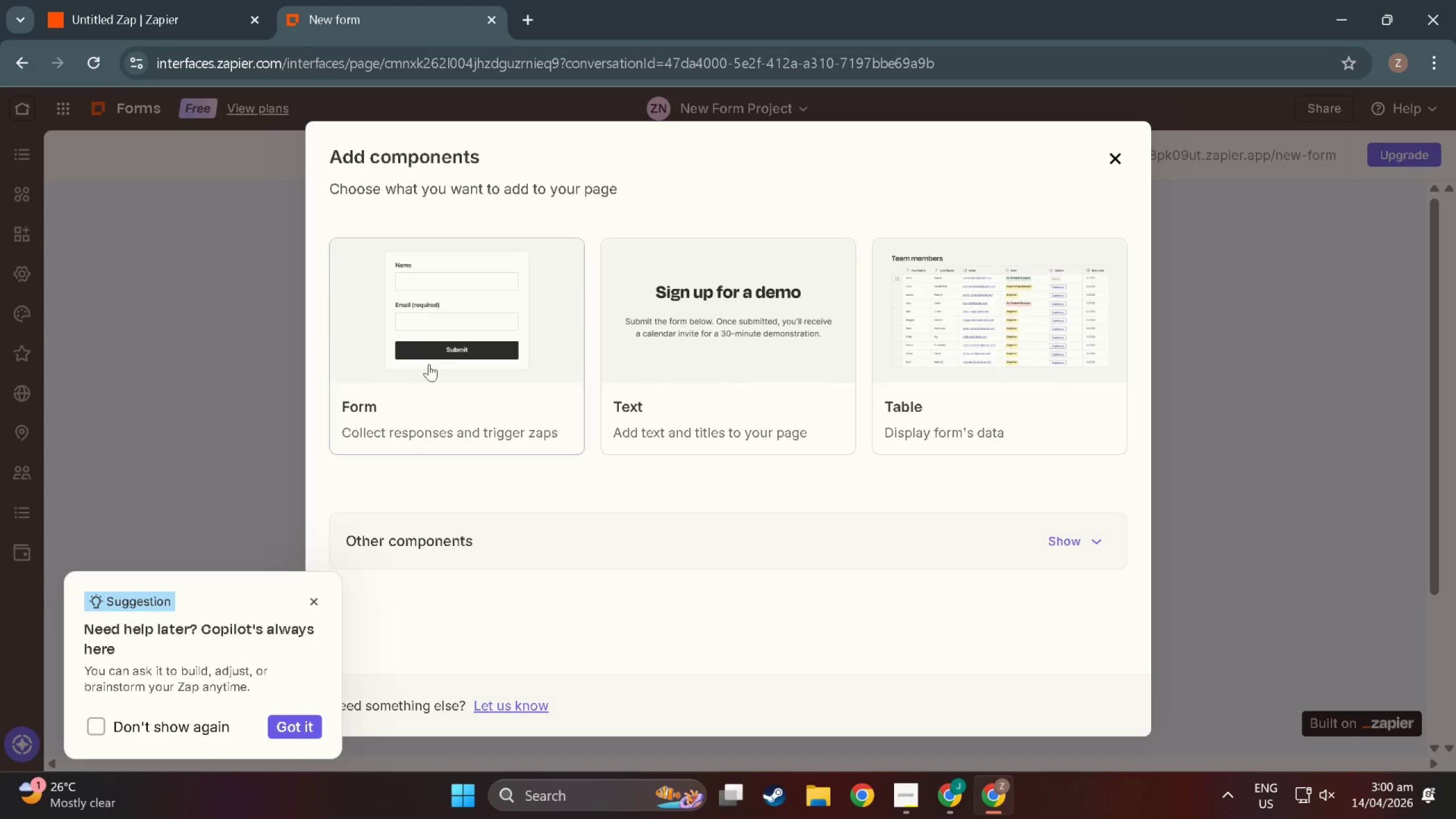 
wait(7.91)
 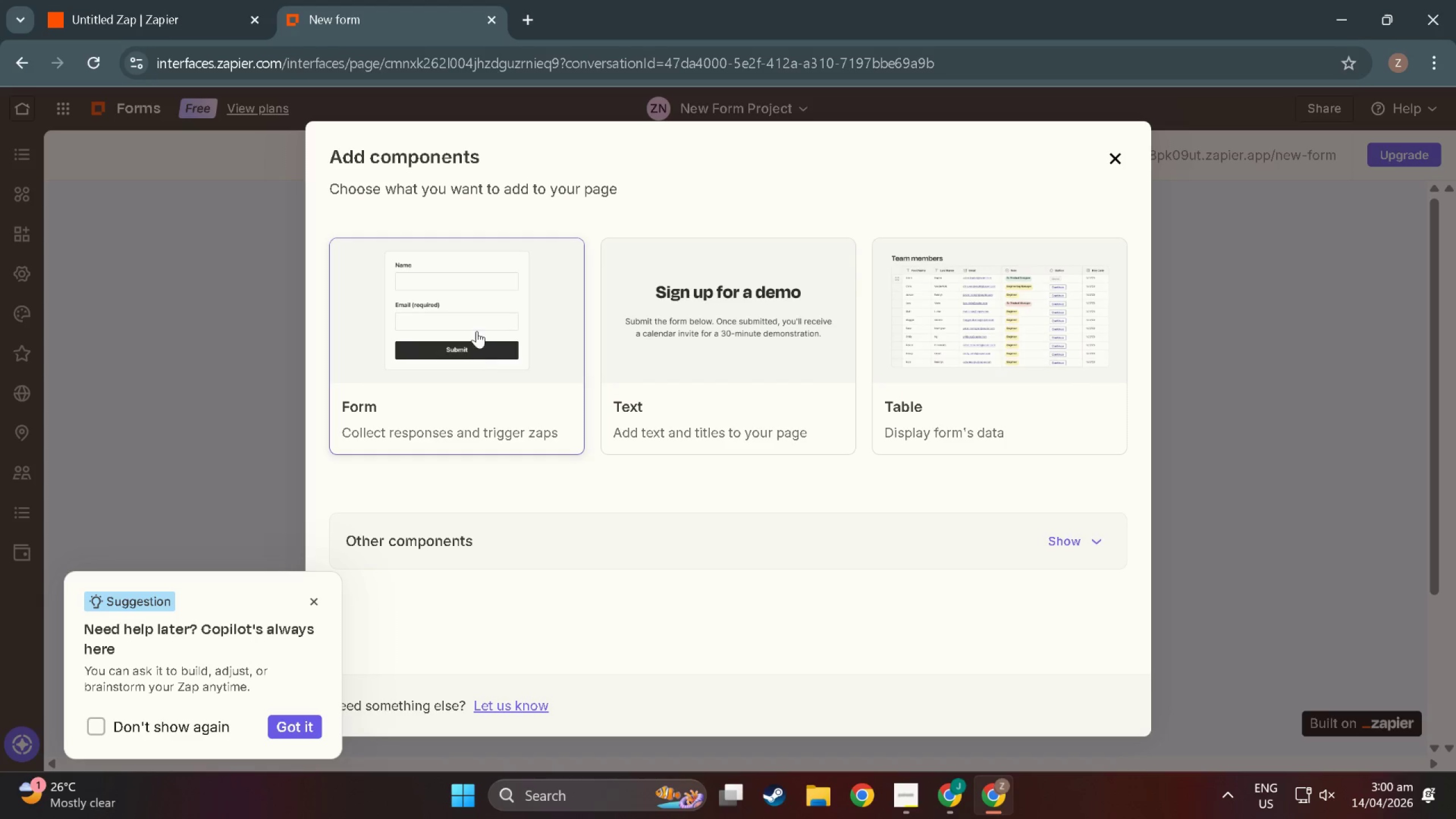 
left_click([449, 293])
 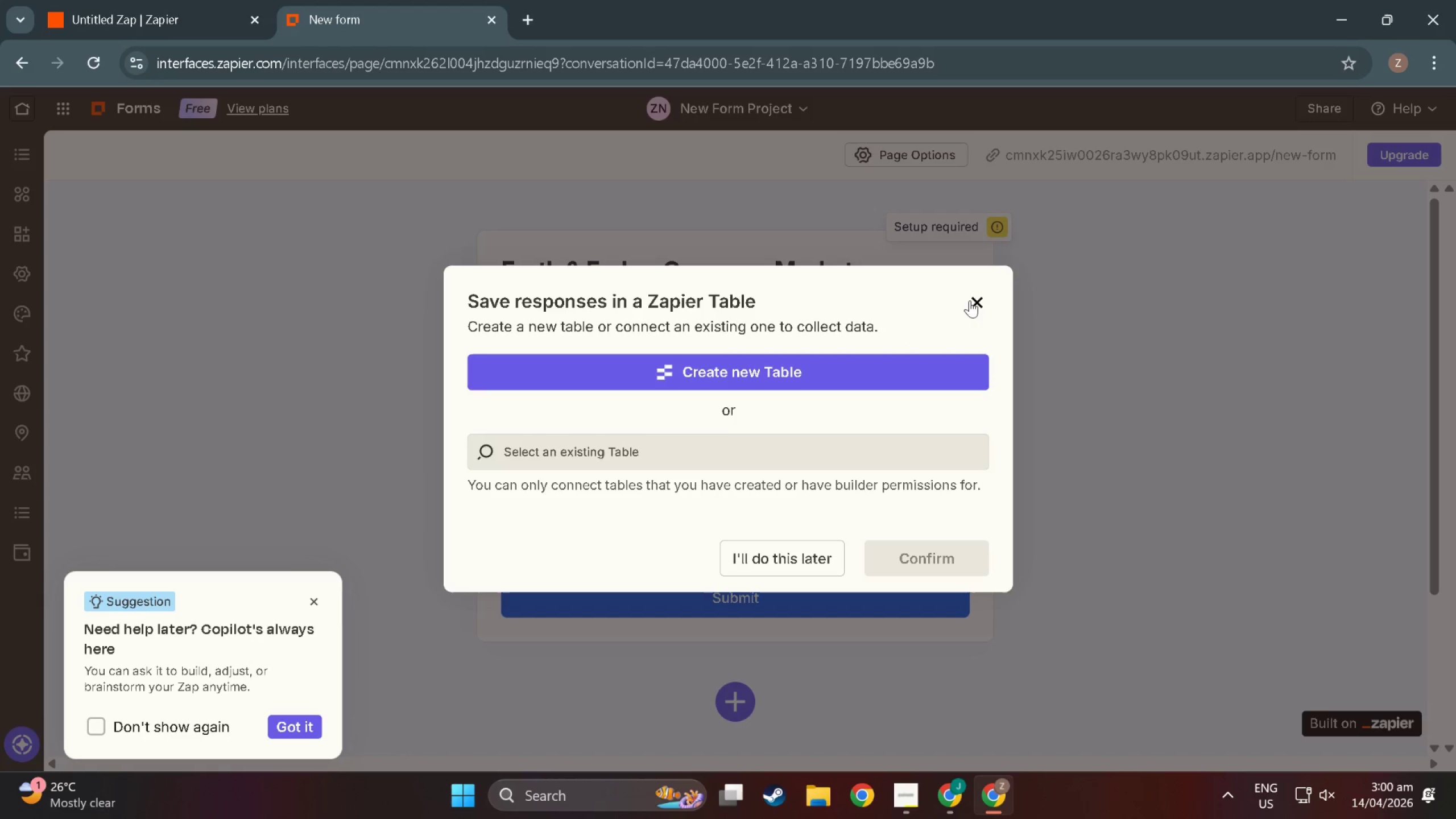 
left_click([972, 300])
 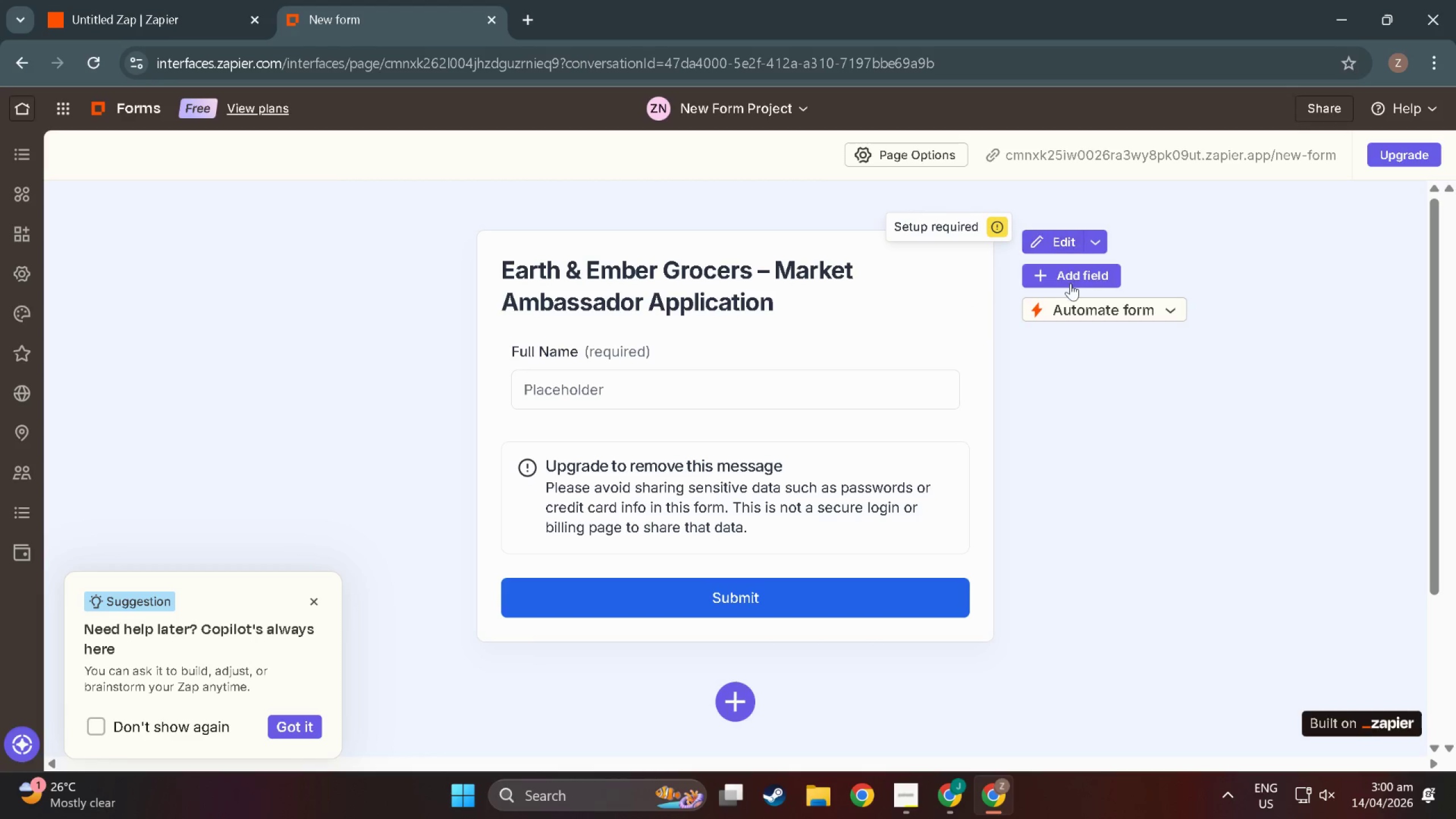 
left_click([1070, 280])
 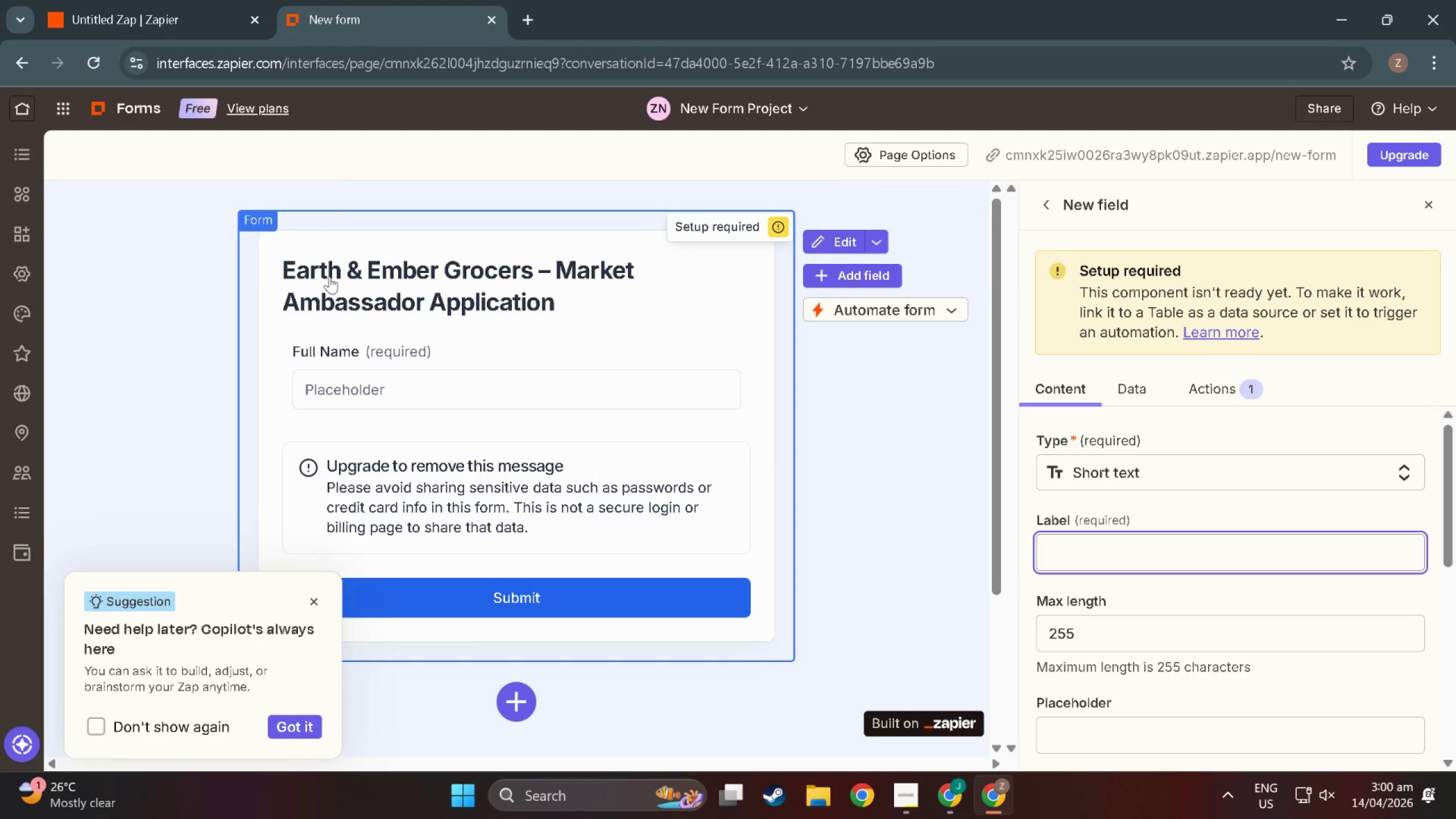 
scroll: coordinate [786, 490], scroll_direction: up, amount: 9.0
 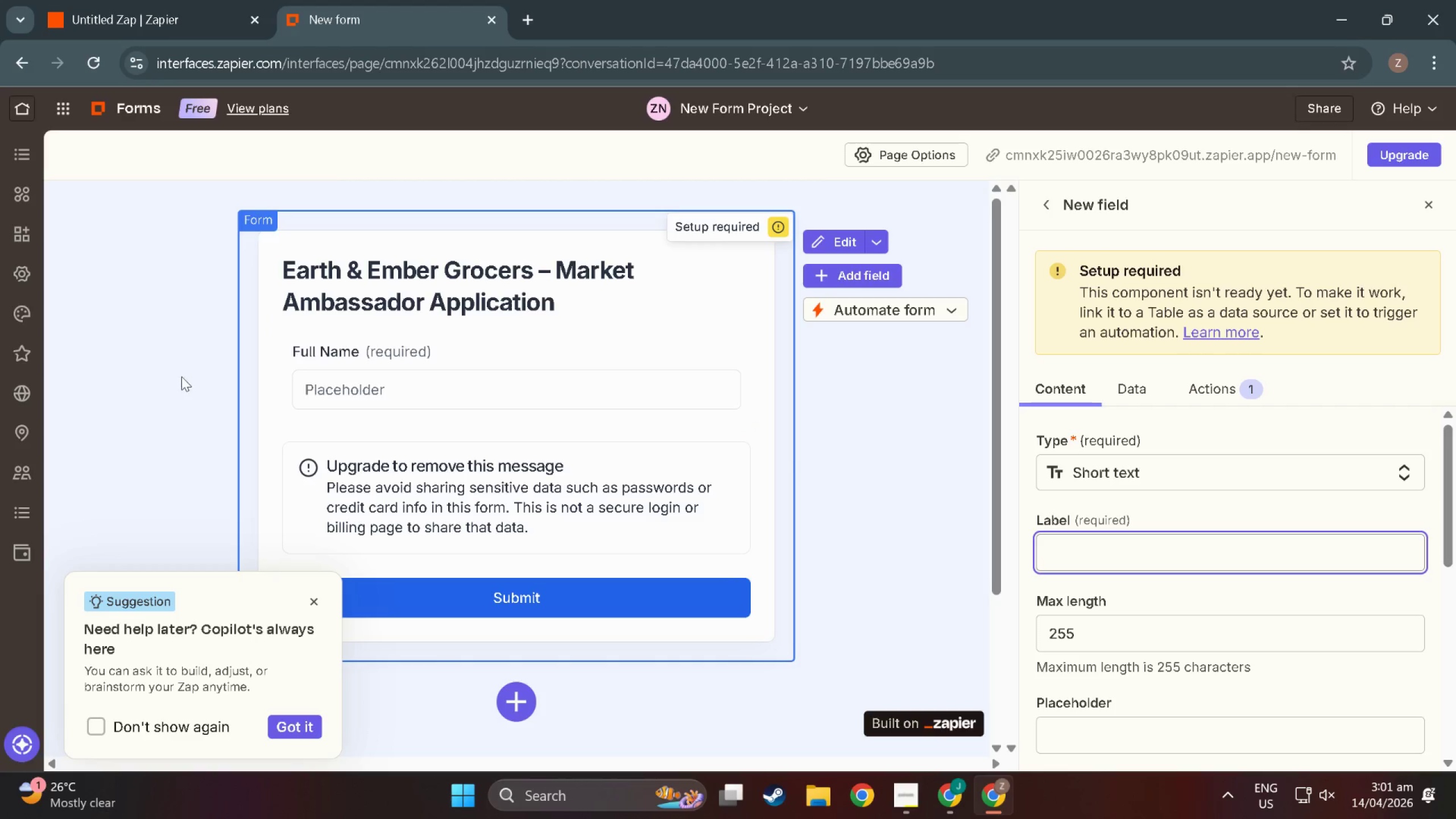 
left_click([210, 380])
 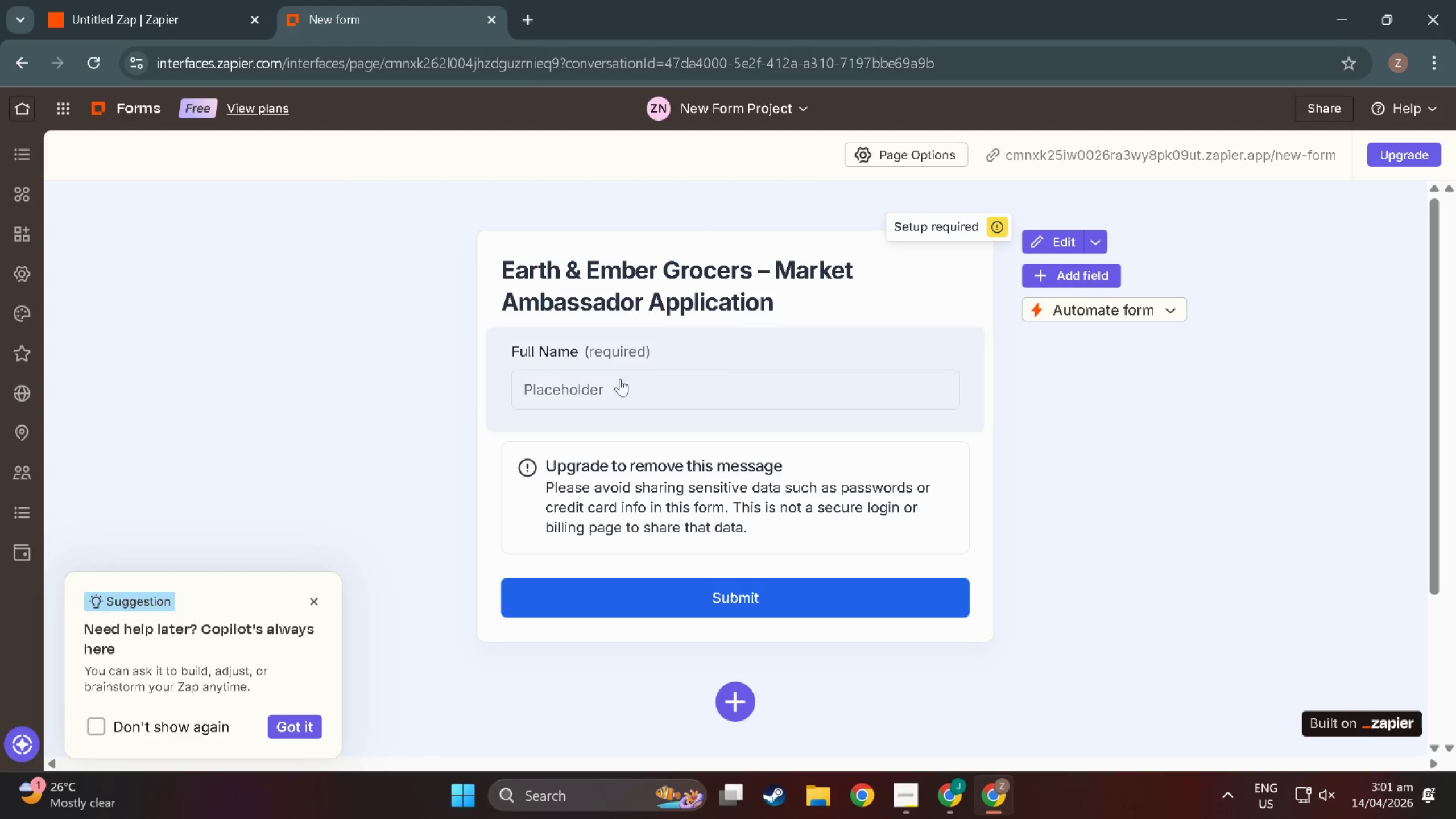 
left_click([622, 379])
 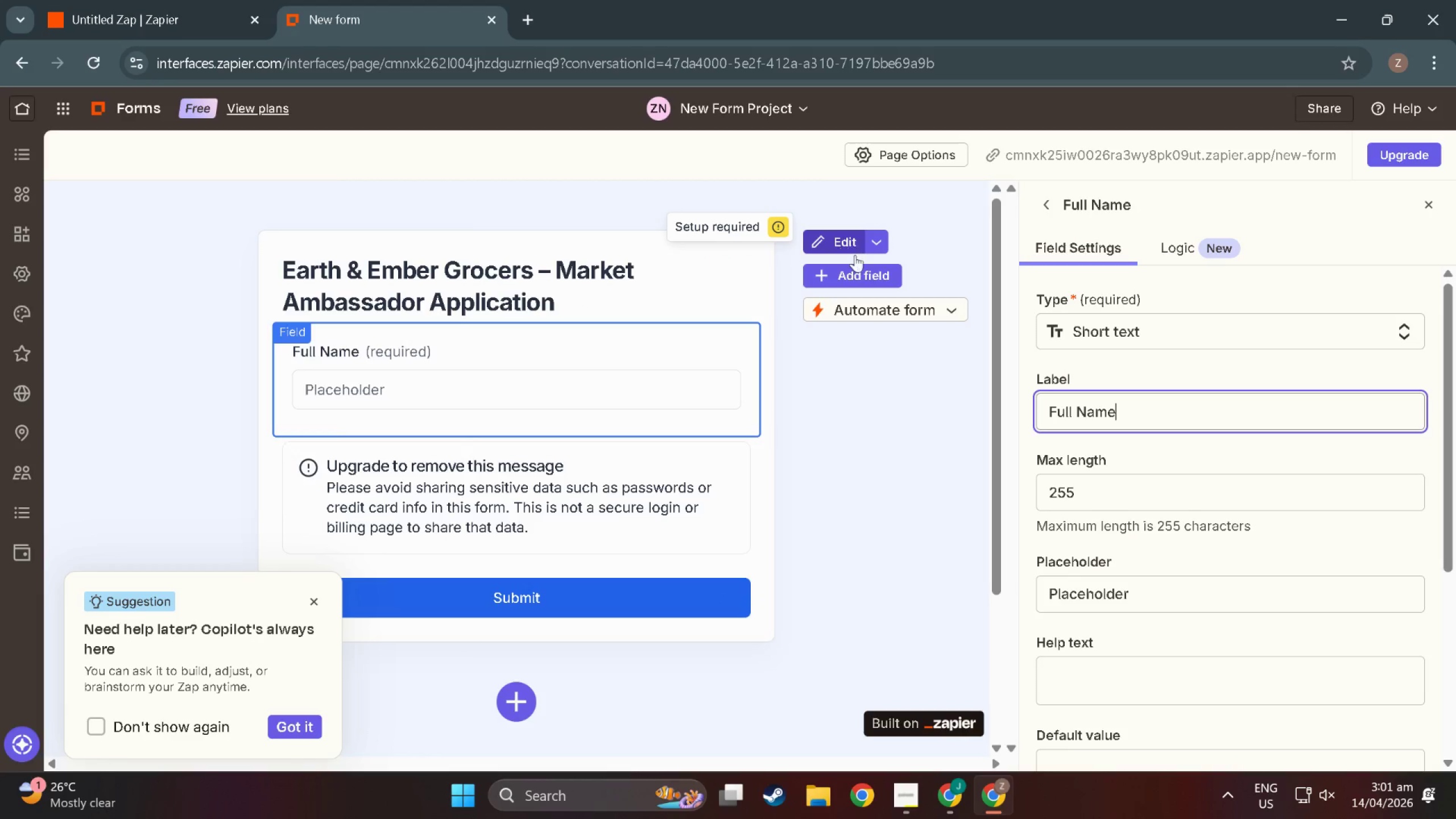 
left_click([868, 277])
 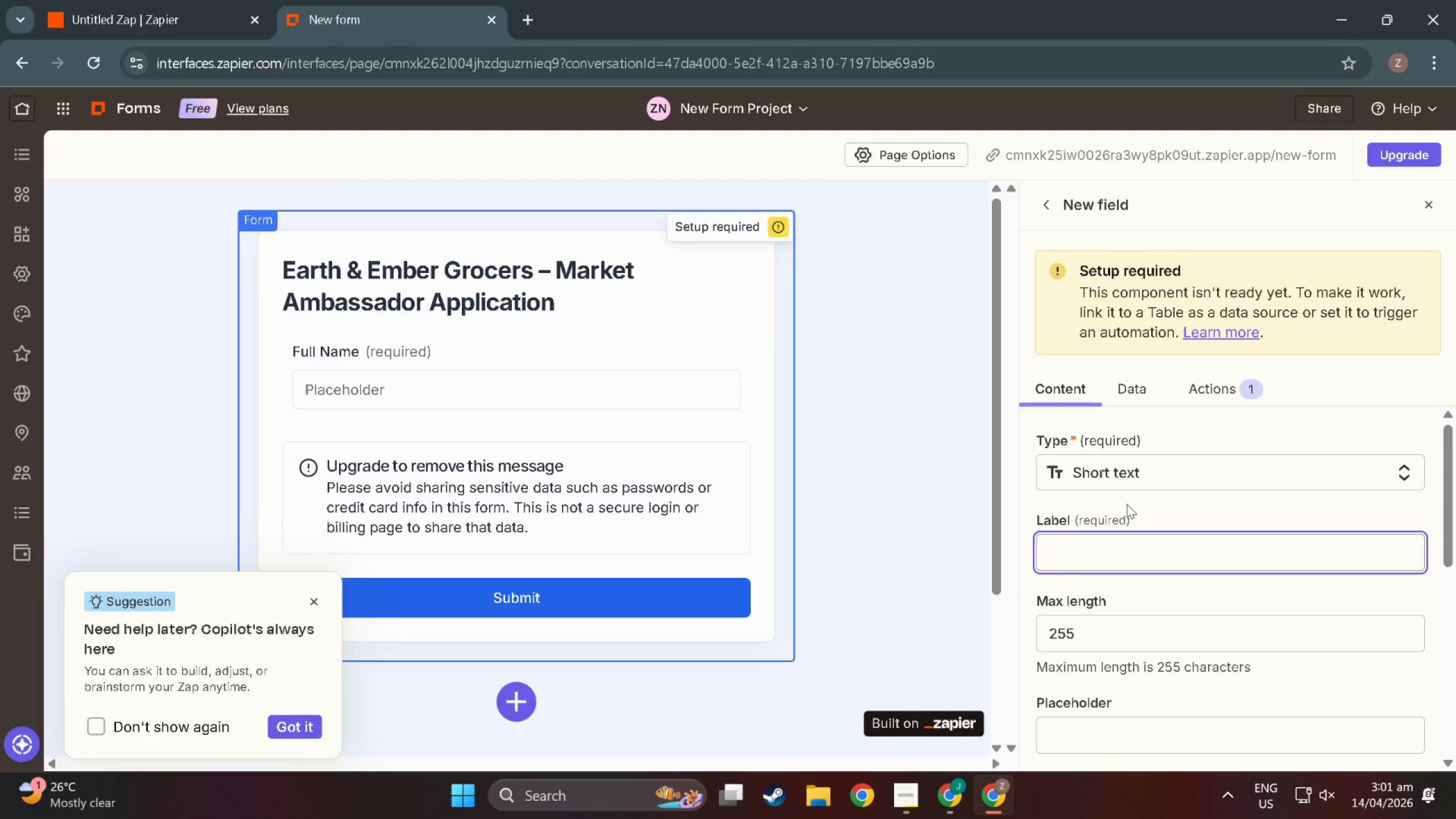 
left_click([1134, 561])
 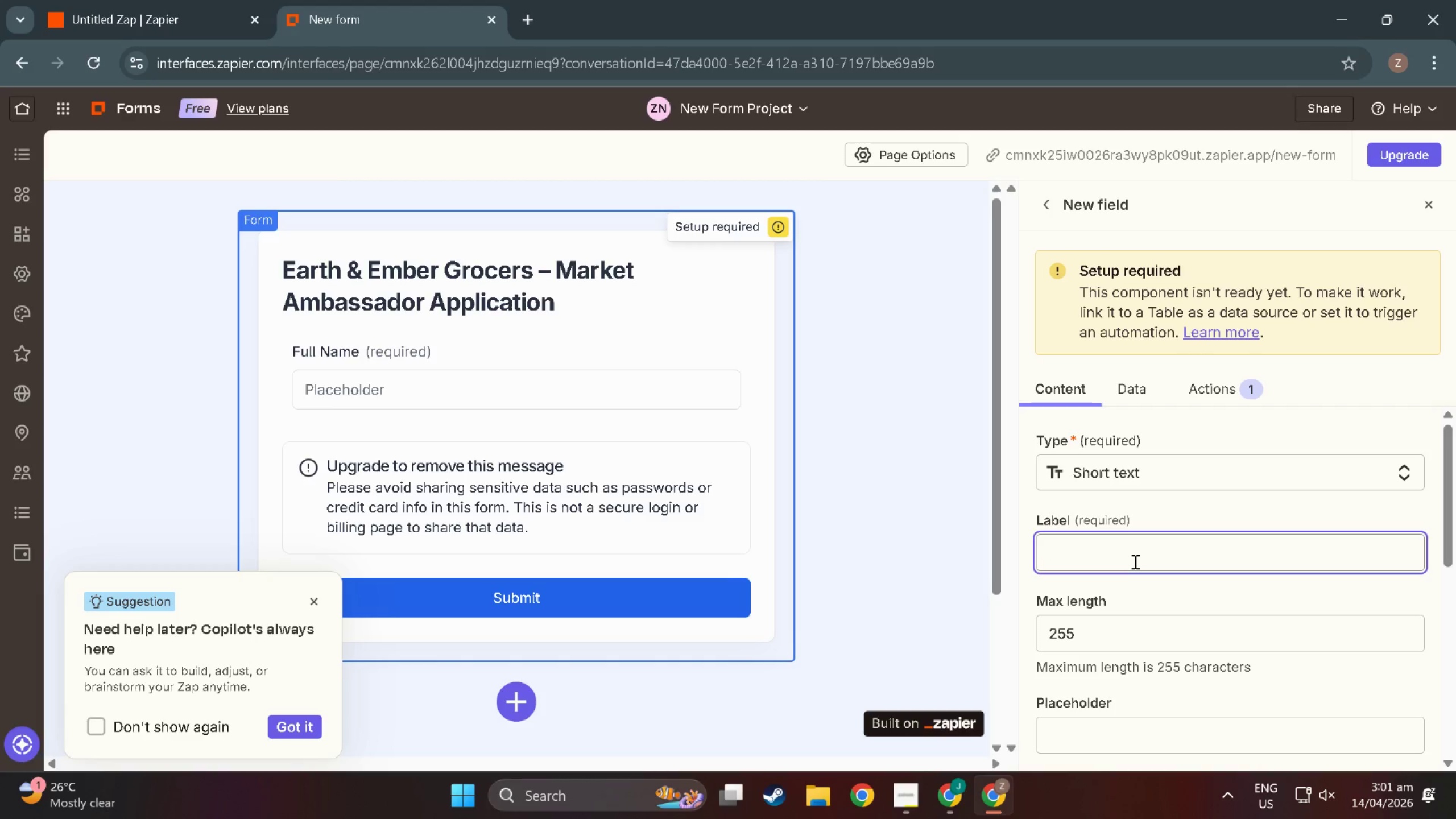 
type(Email Afd)
key(Backspace)
key(Backspace)
type(dress)
 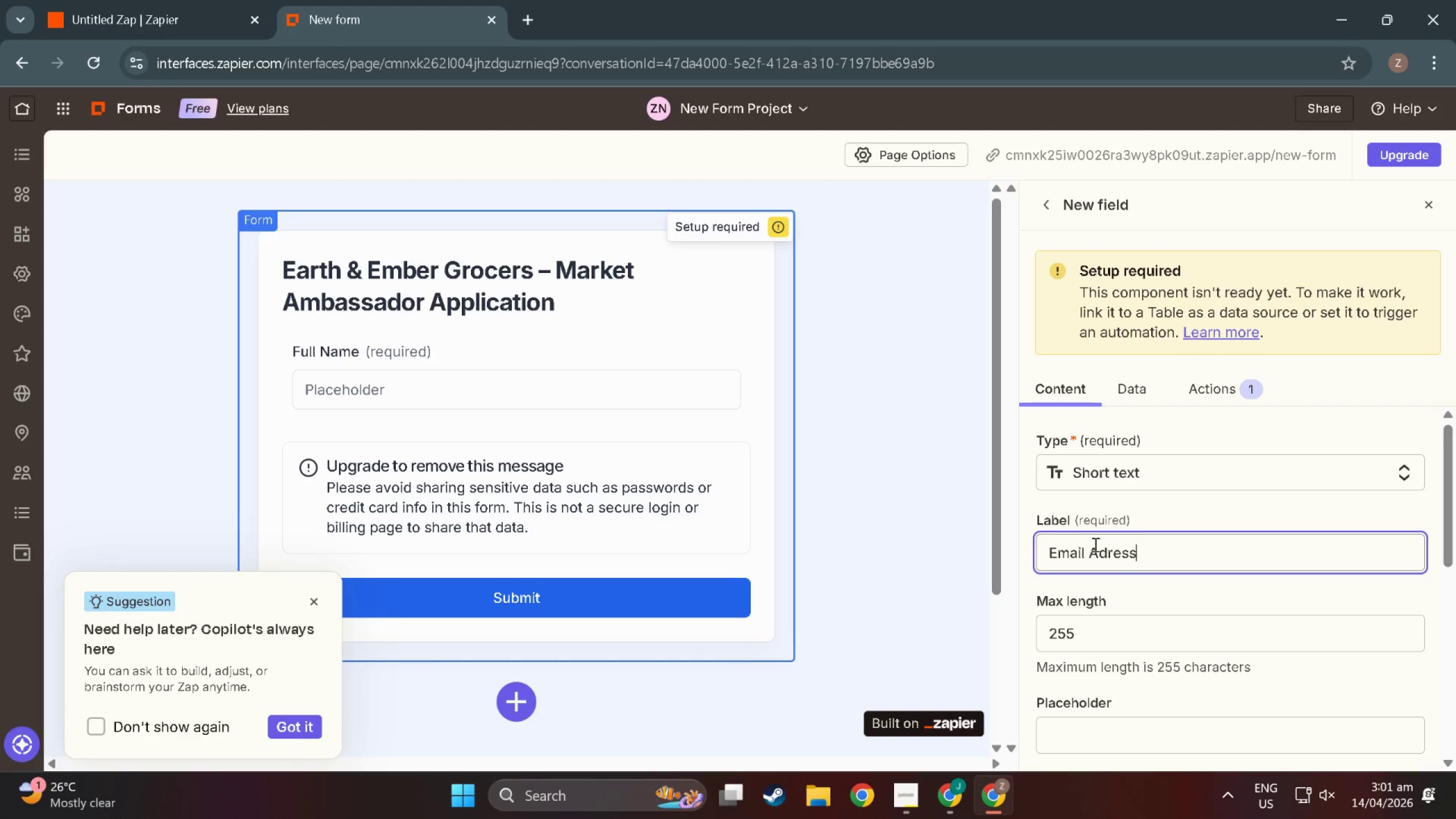 
scroll: coordinate [942, 550], scroll_direction: down, amount: 2.0
 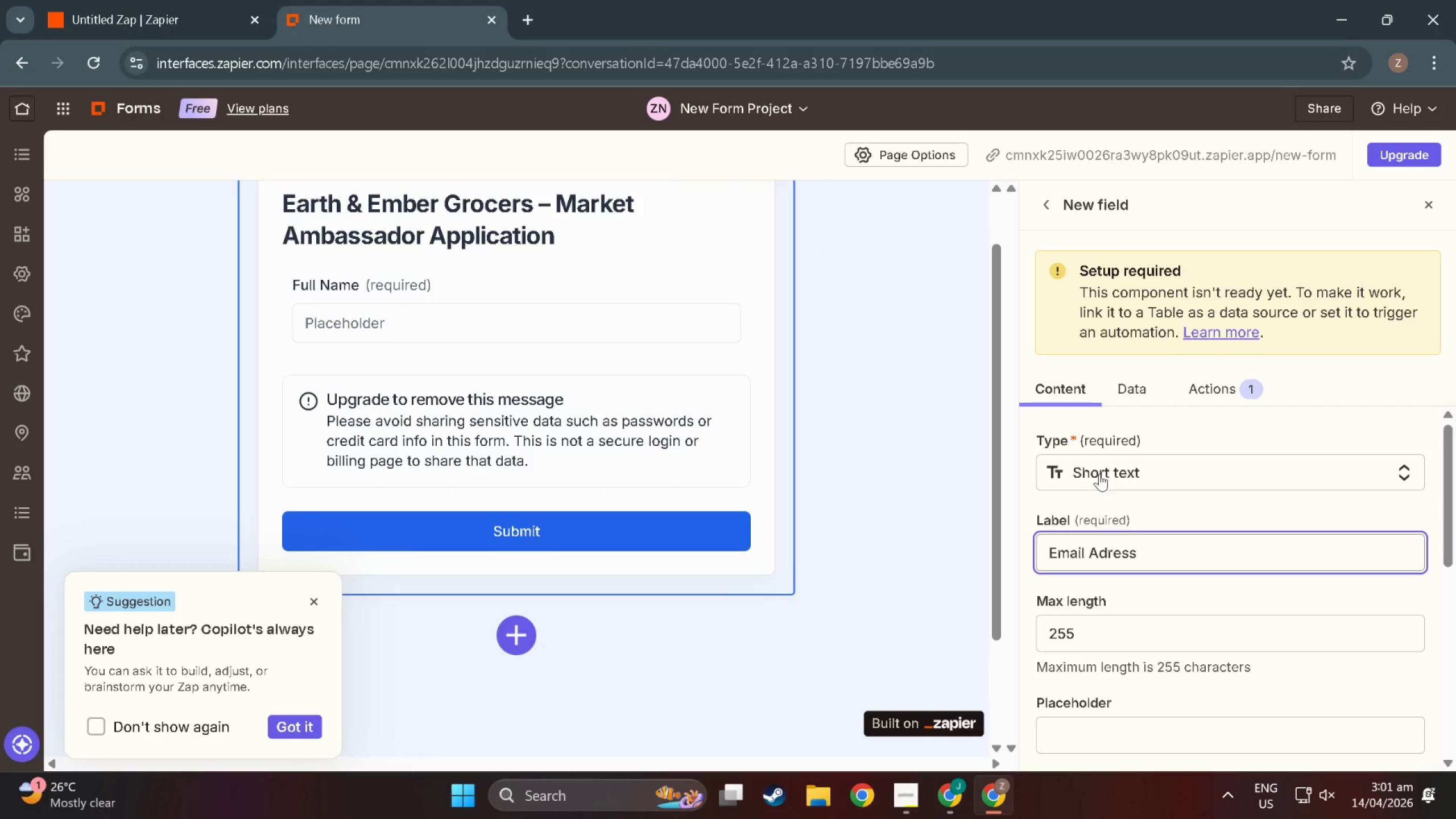 
scroll: coordinate [1147, 399], scroll_direction: up, amount: 6.0
 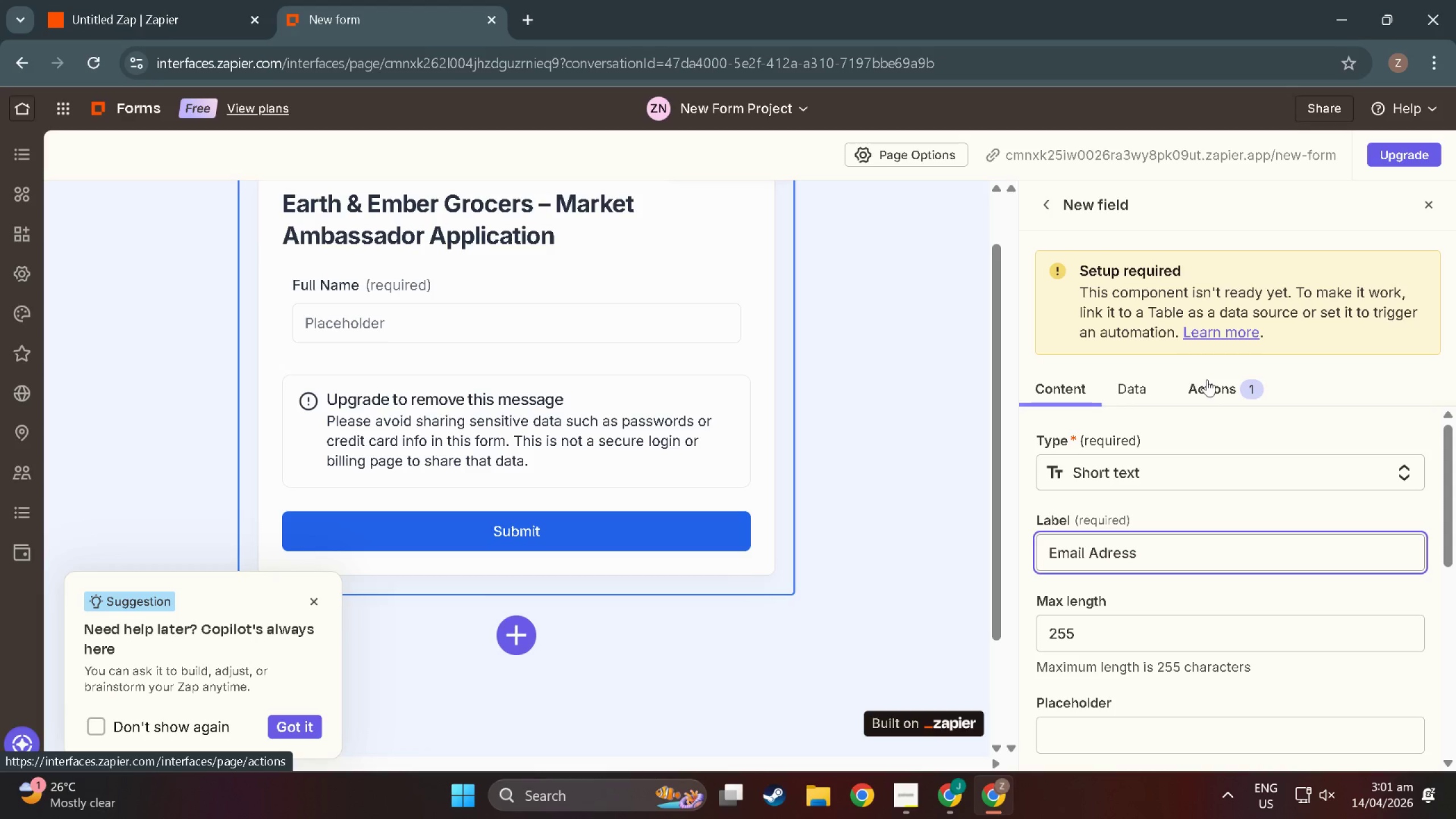 
wait(7.49)
 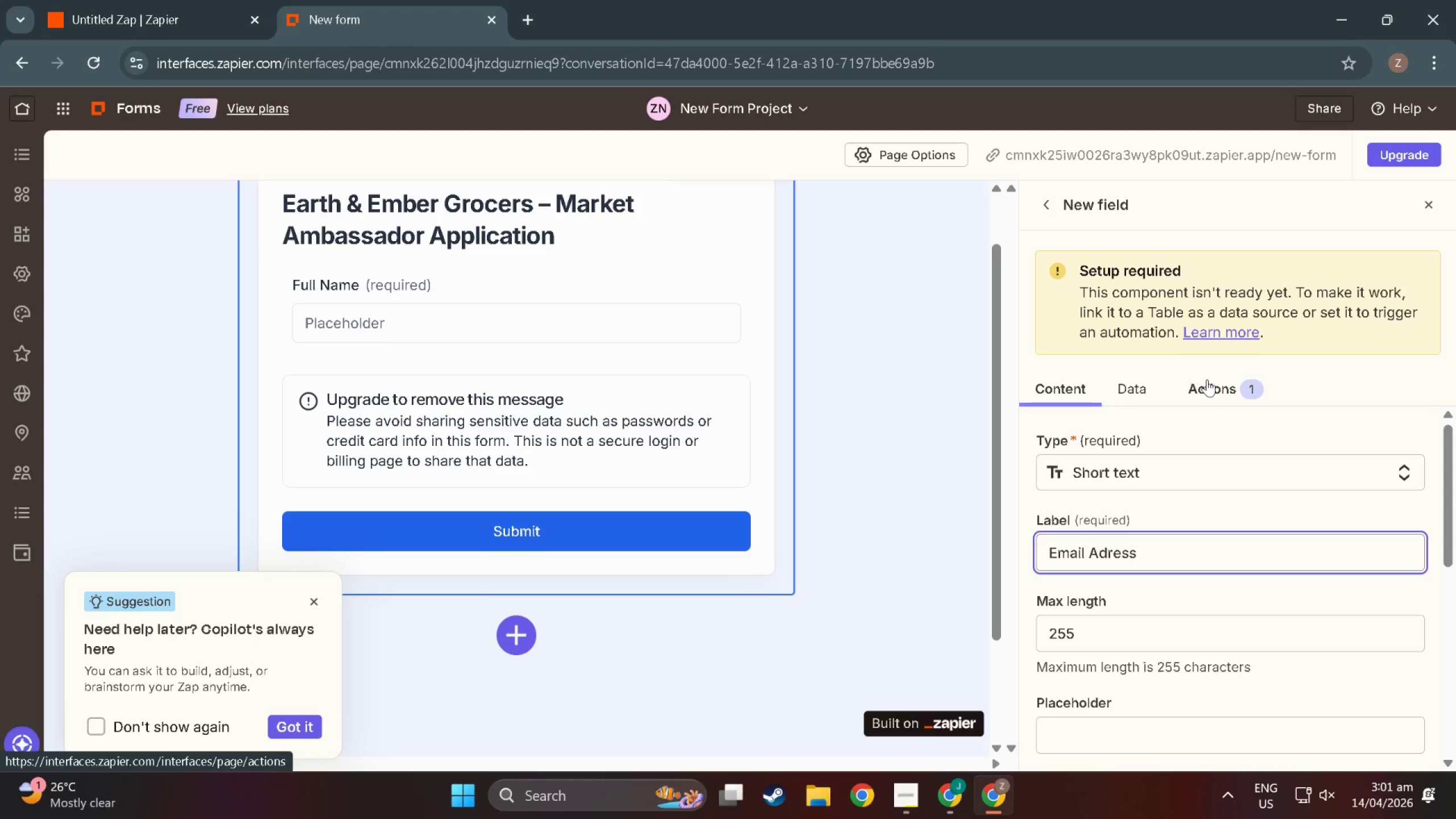 
scroll: coordinate [1146, 629], scroll_direction: down, amount: 8.0
 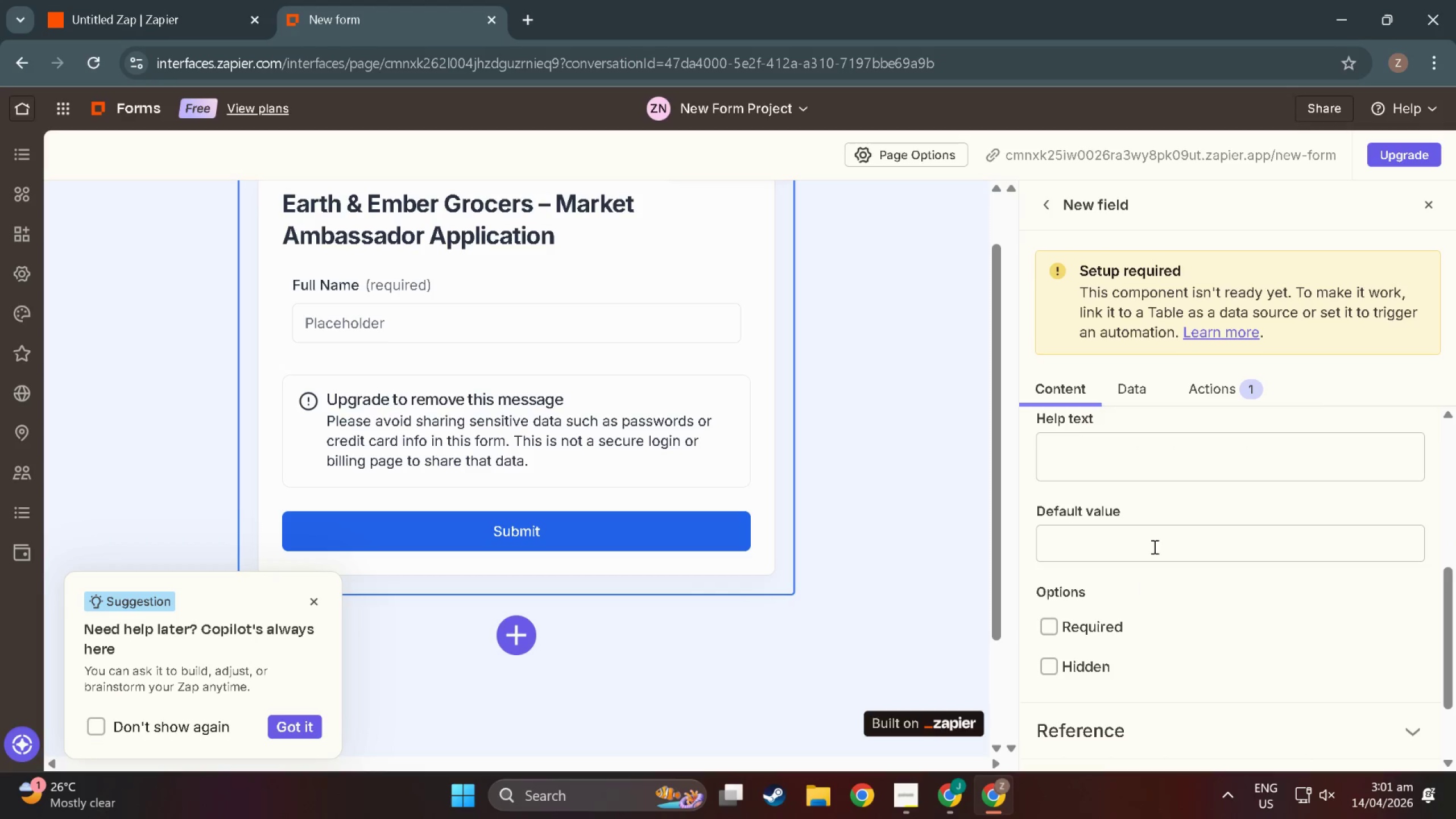 
left_click([1156, 526])
 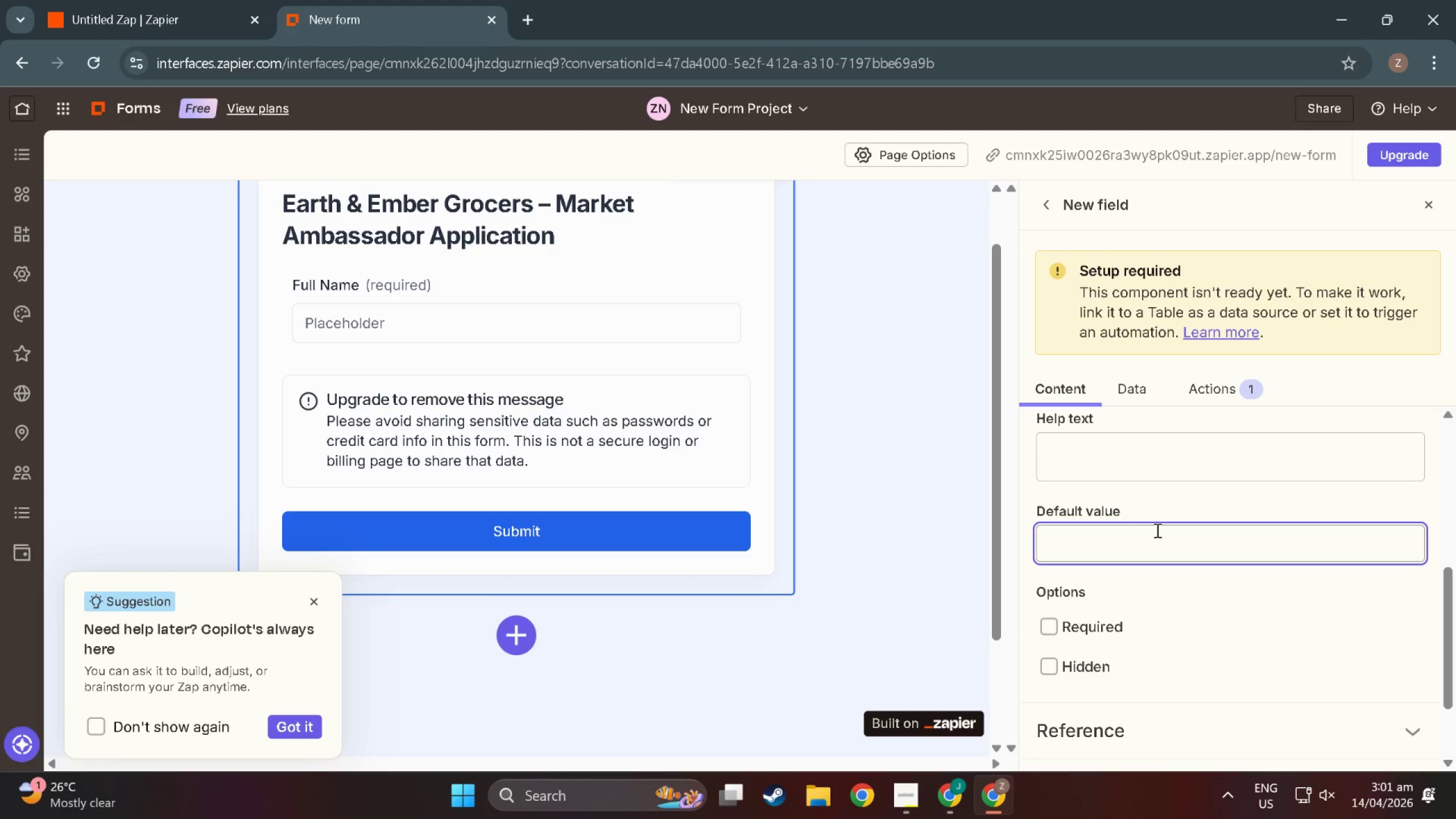 
scroll: coordinate [1156, 530], scroll_direction: down, amount: 3.0
 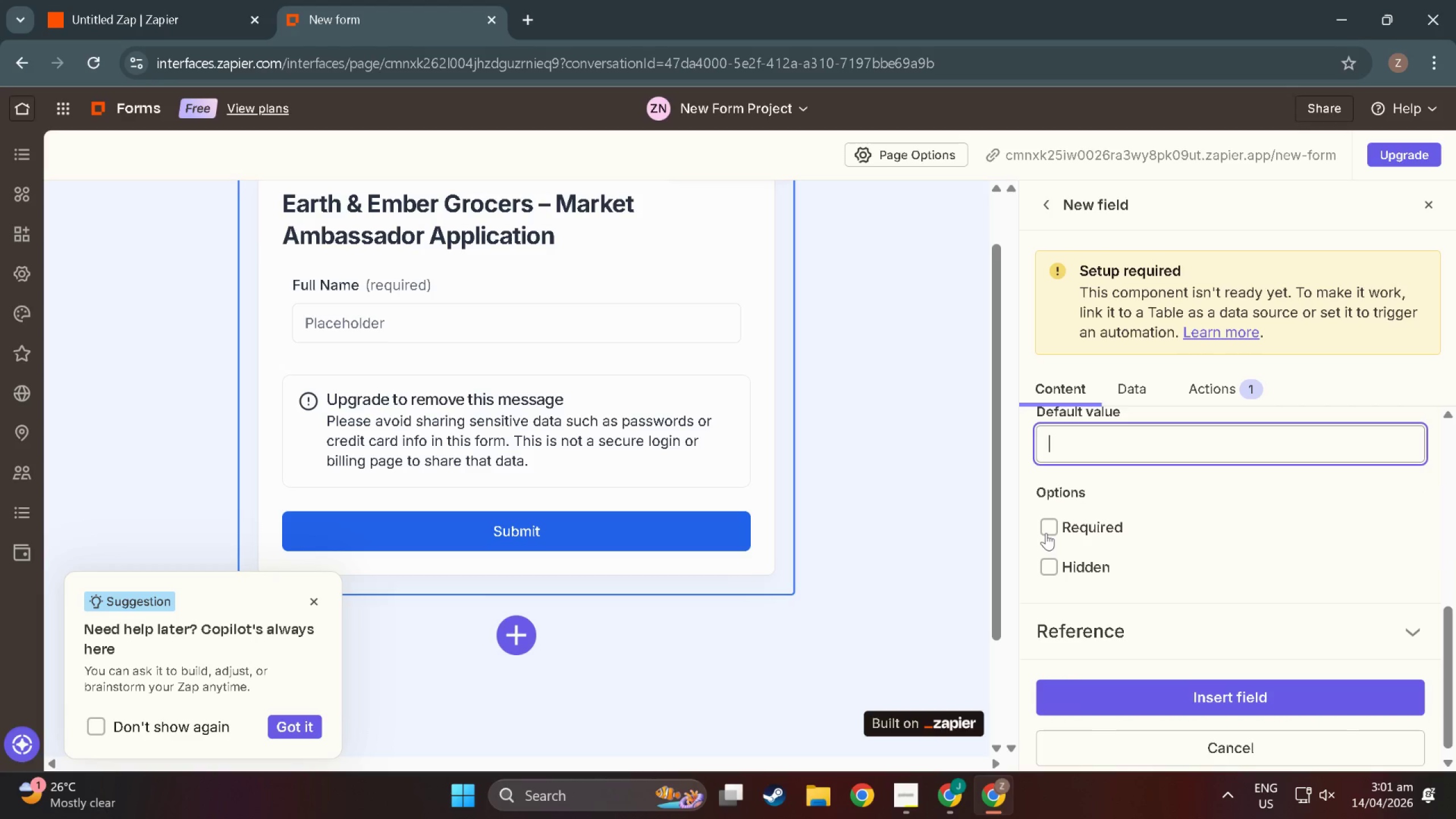 
left_click([1046, 533])
 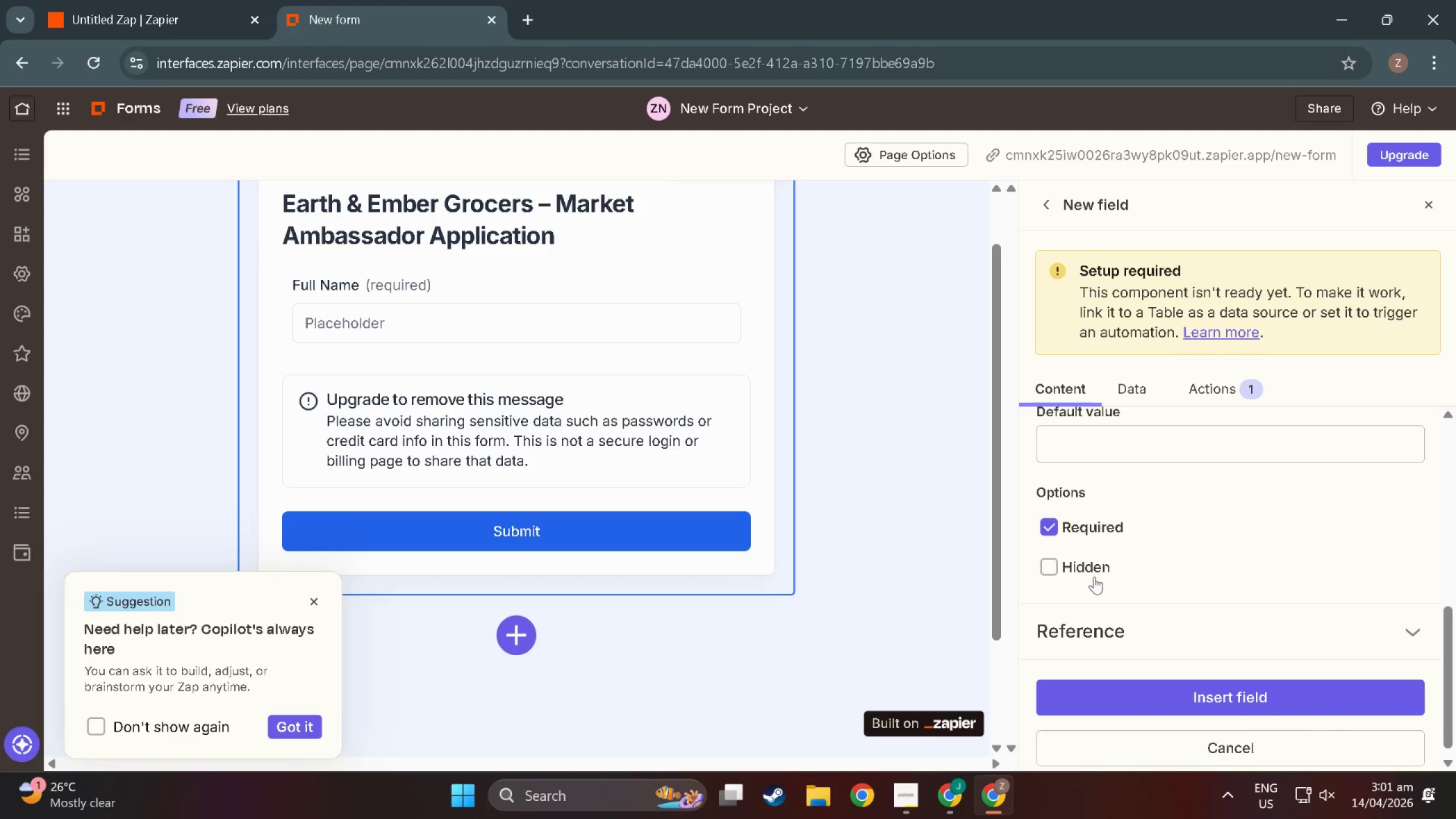 
left_click([1145, 616])
 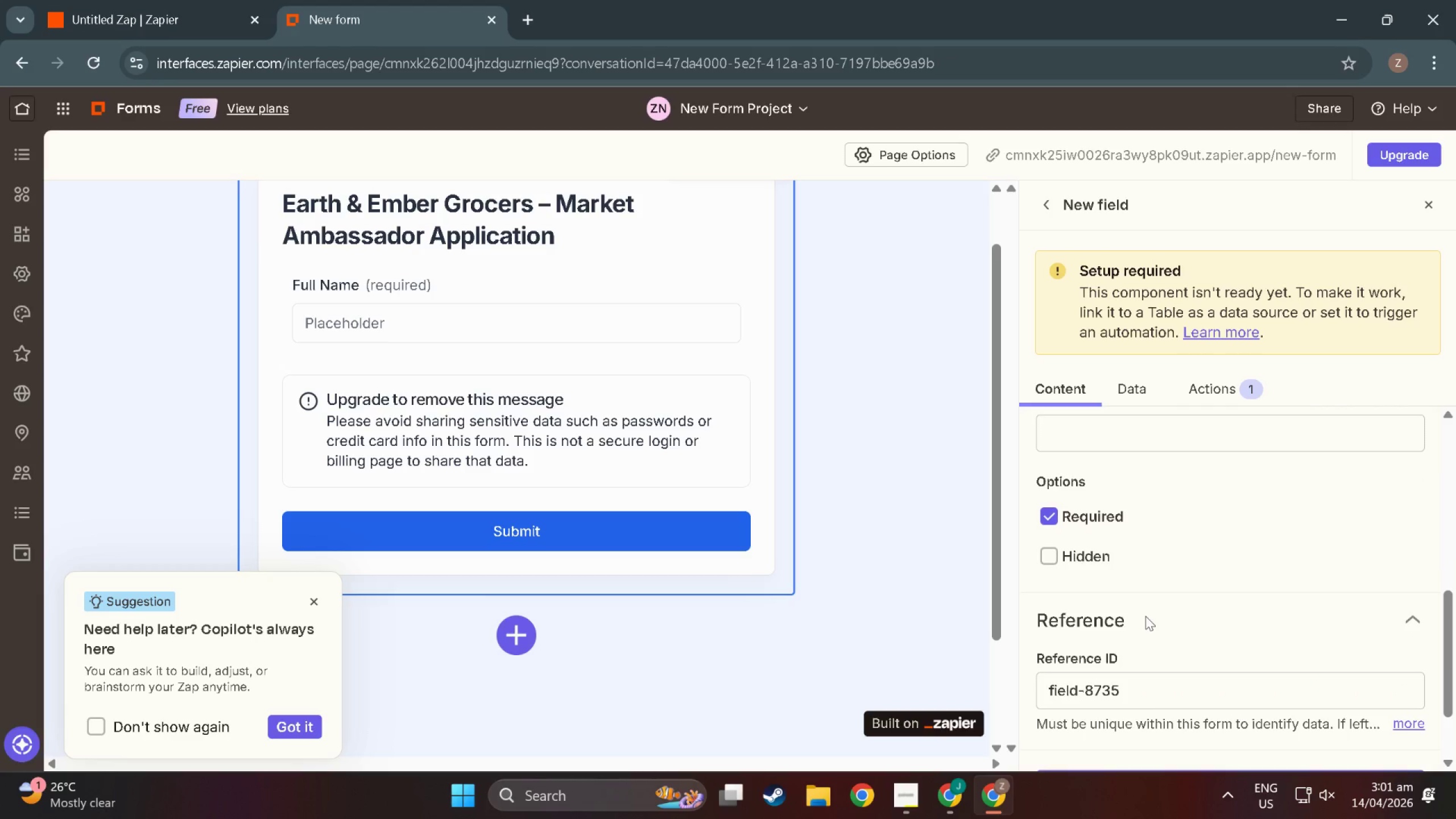 
scroll: coordinate [1145, 616], scroll_direction: down, amount: 6.0
 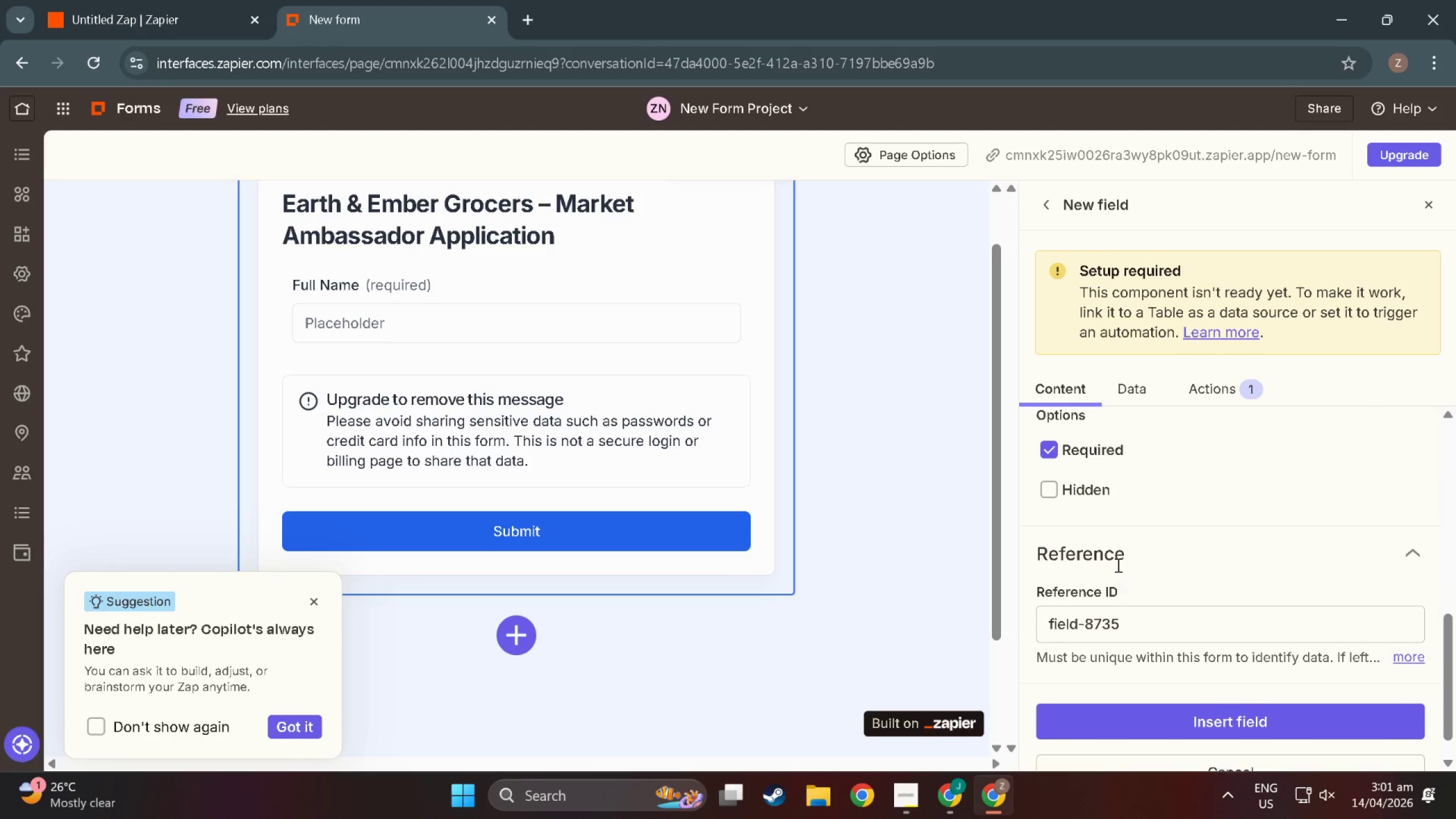 
left_click([1117, 564])
 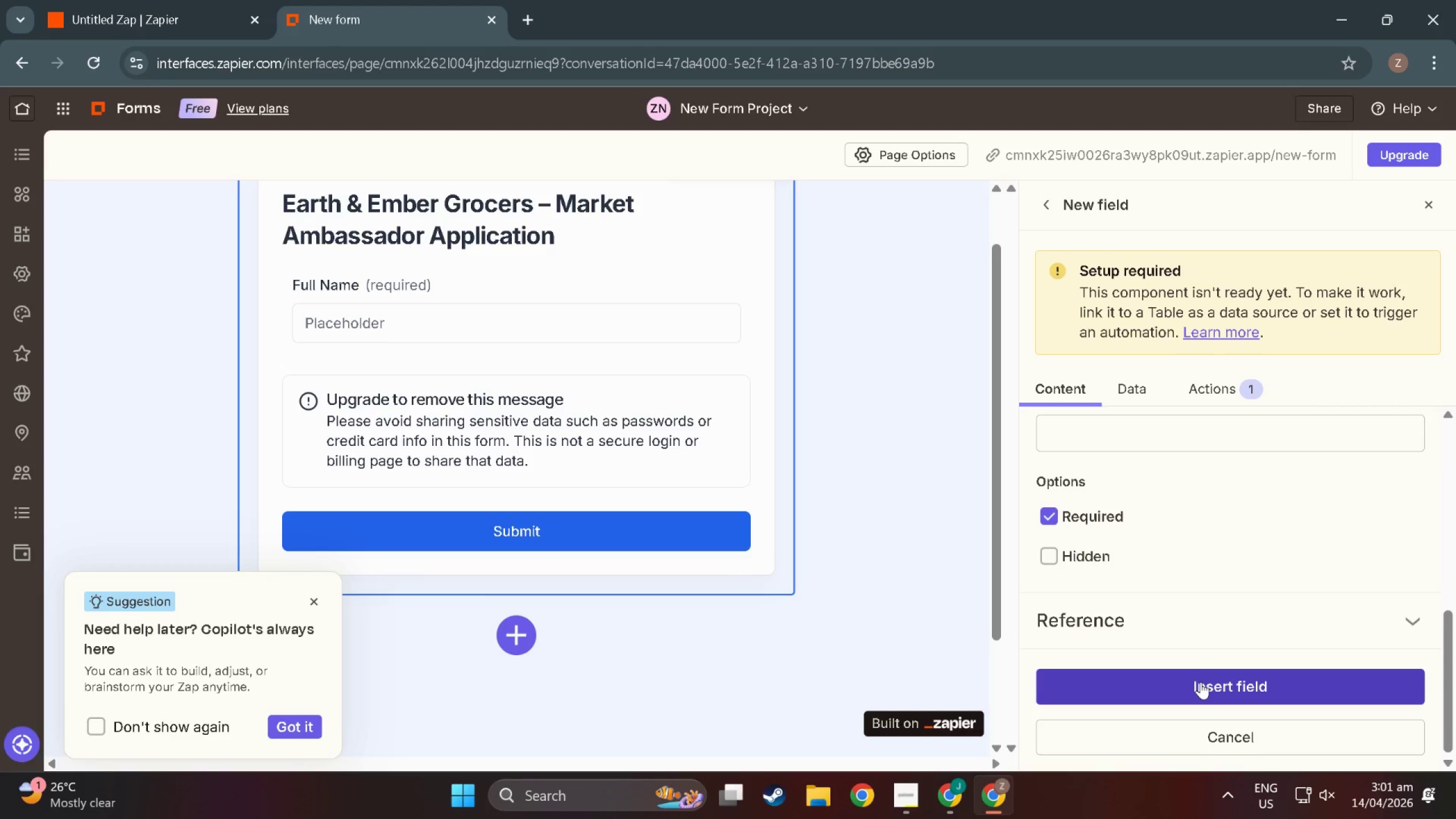 
left_click([1201, 682])
 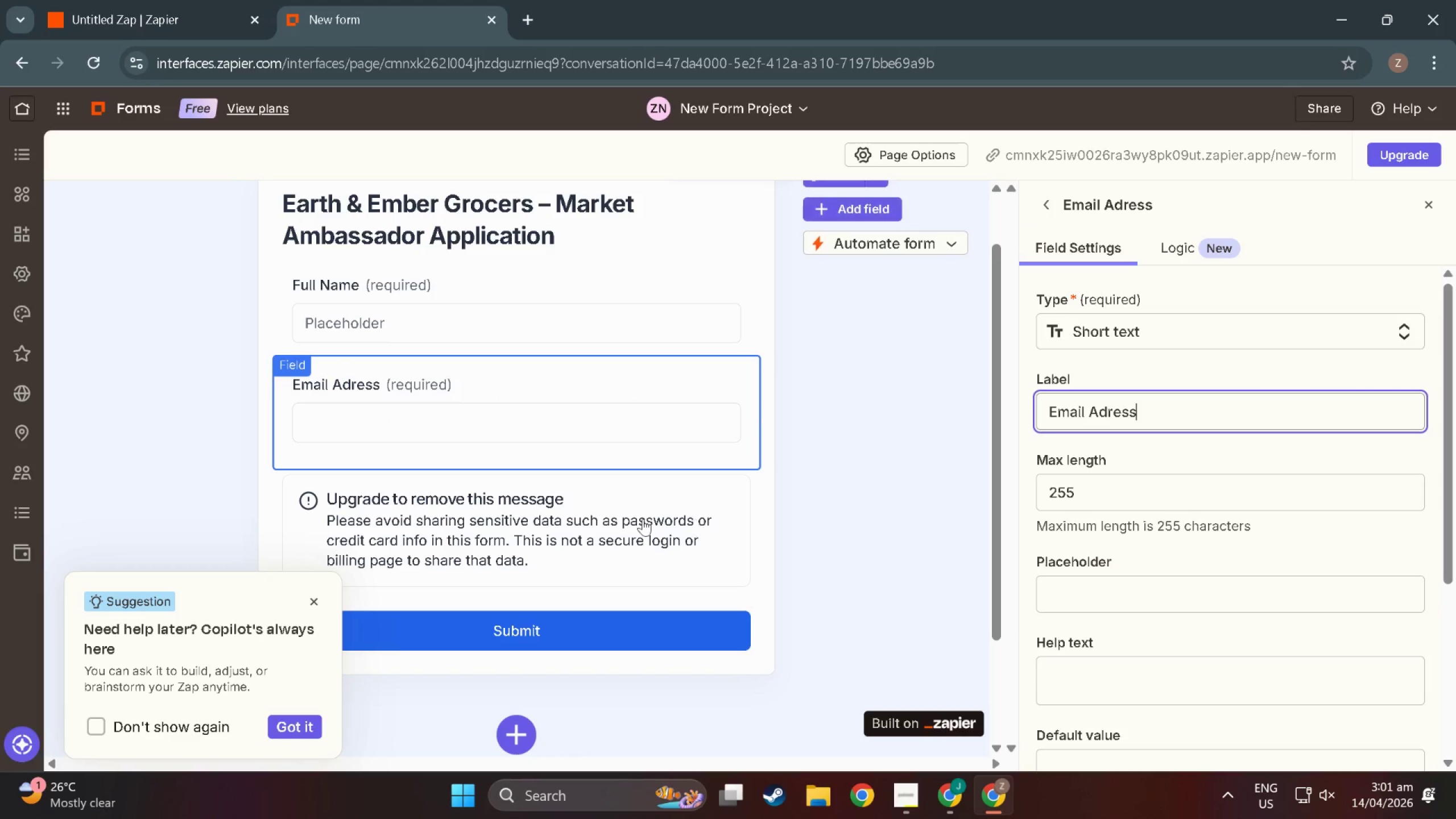 
scroll: coordinate [455, 466], scroll_direction: up, amount: 6.0
 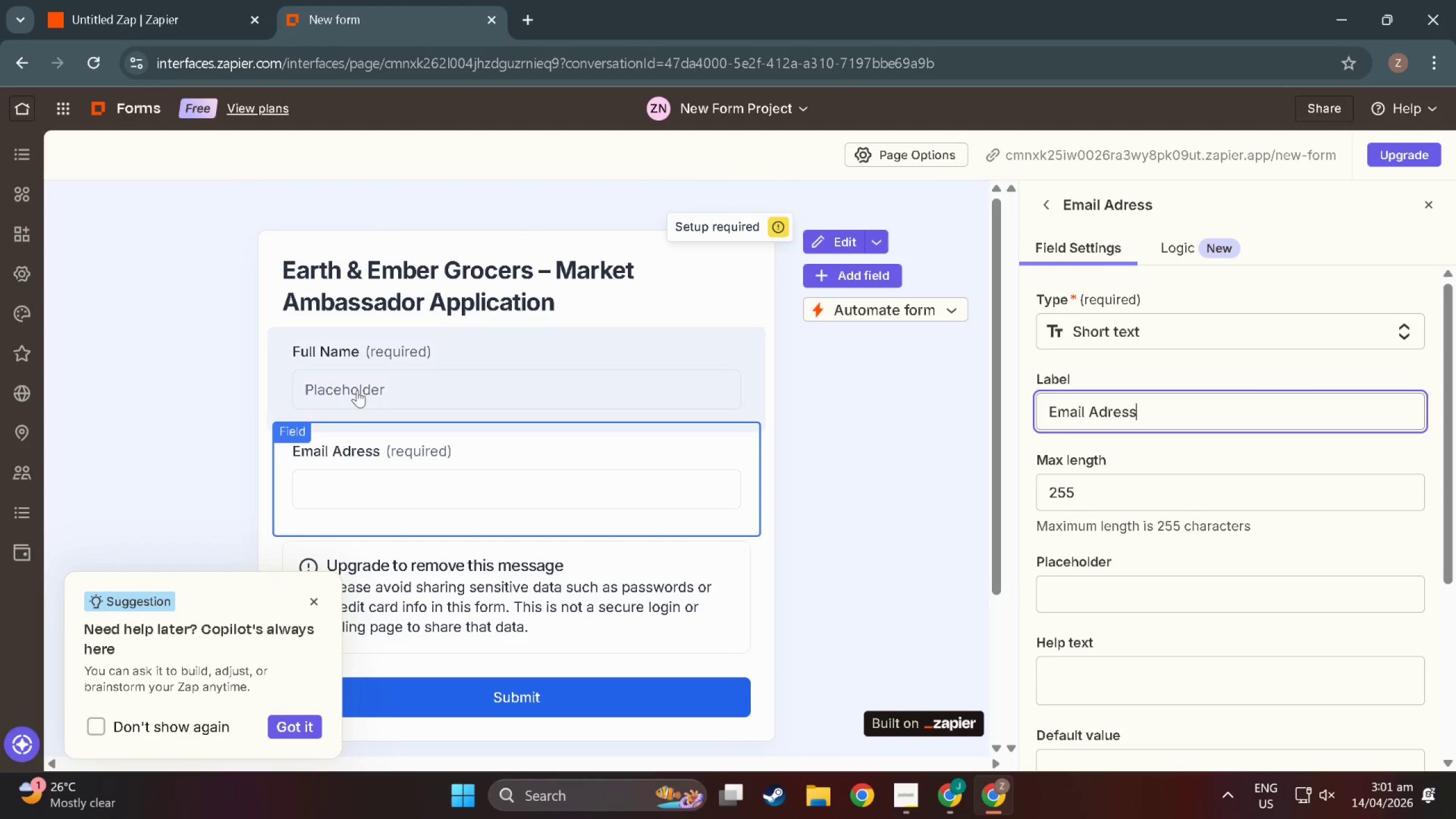 
left_click([357, 390])
 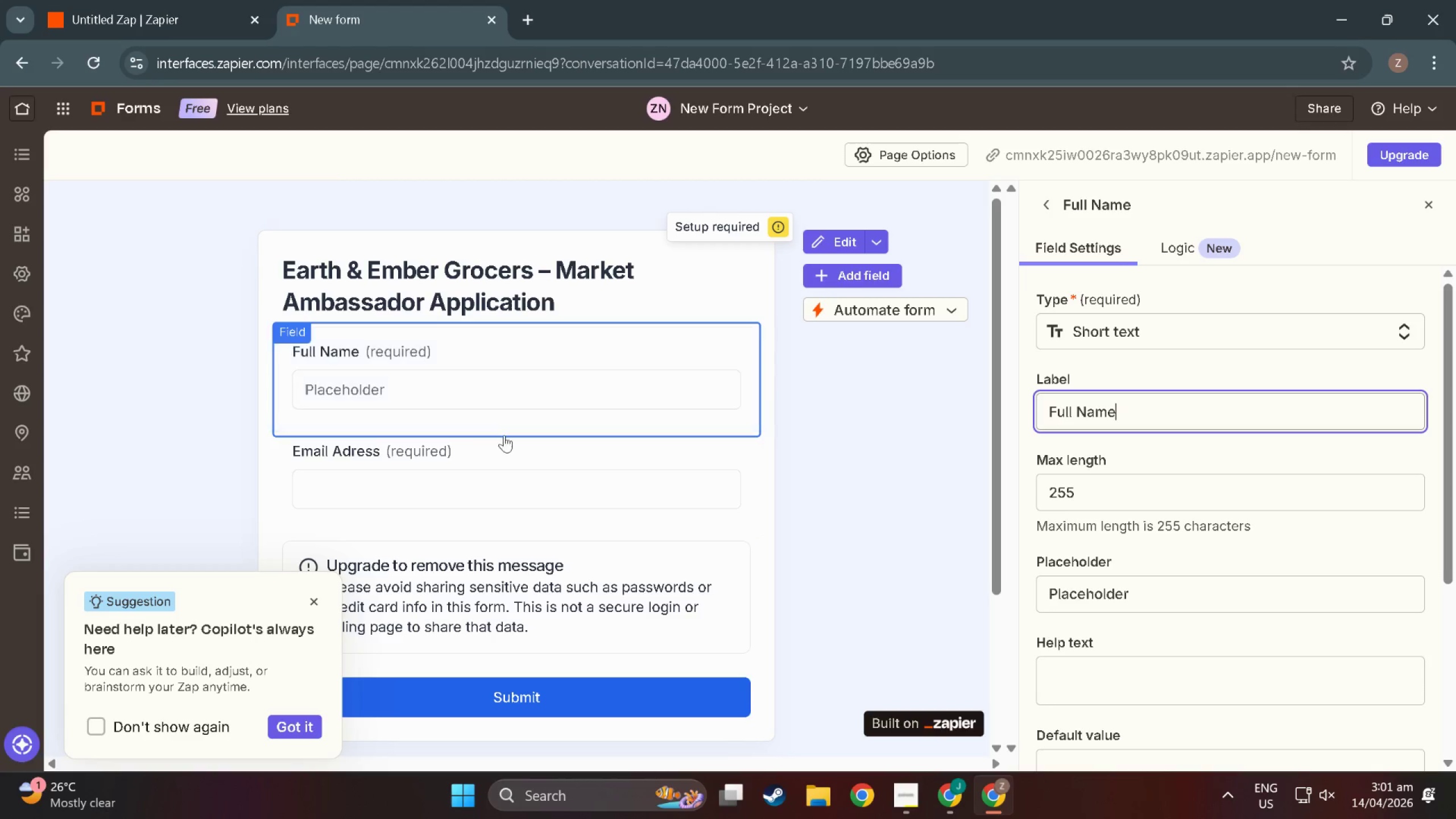 
left_click([512, 480])
 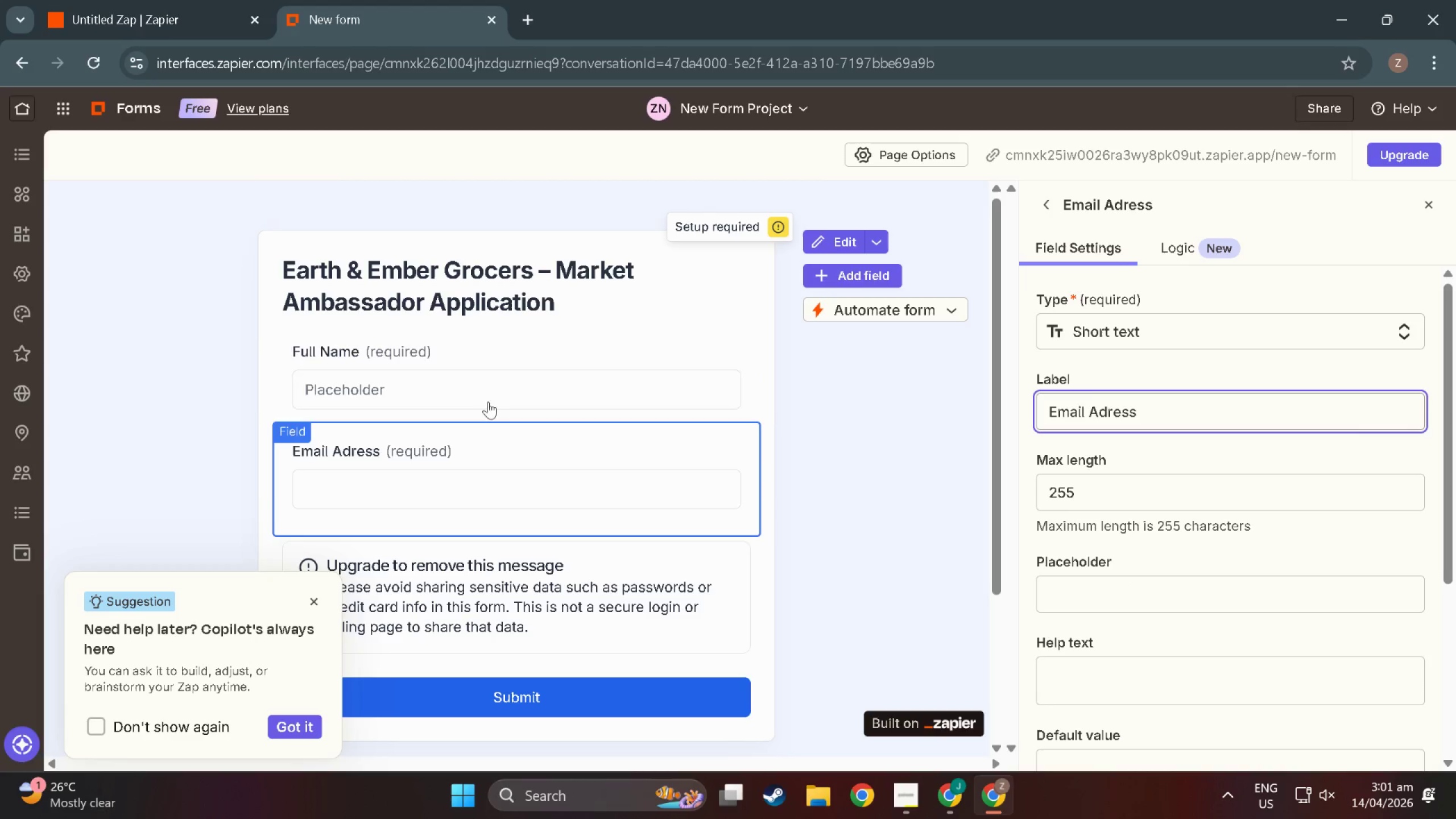 
left_click([484, 375])
 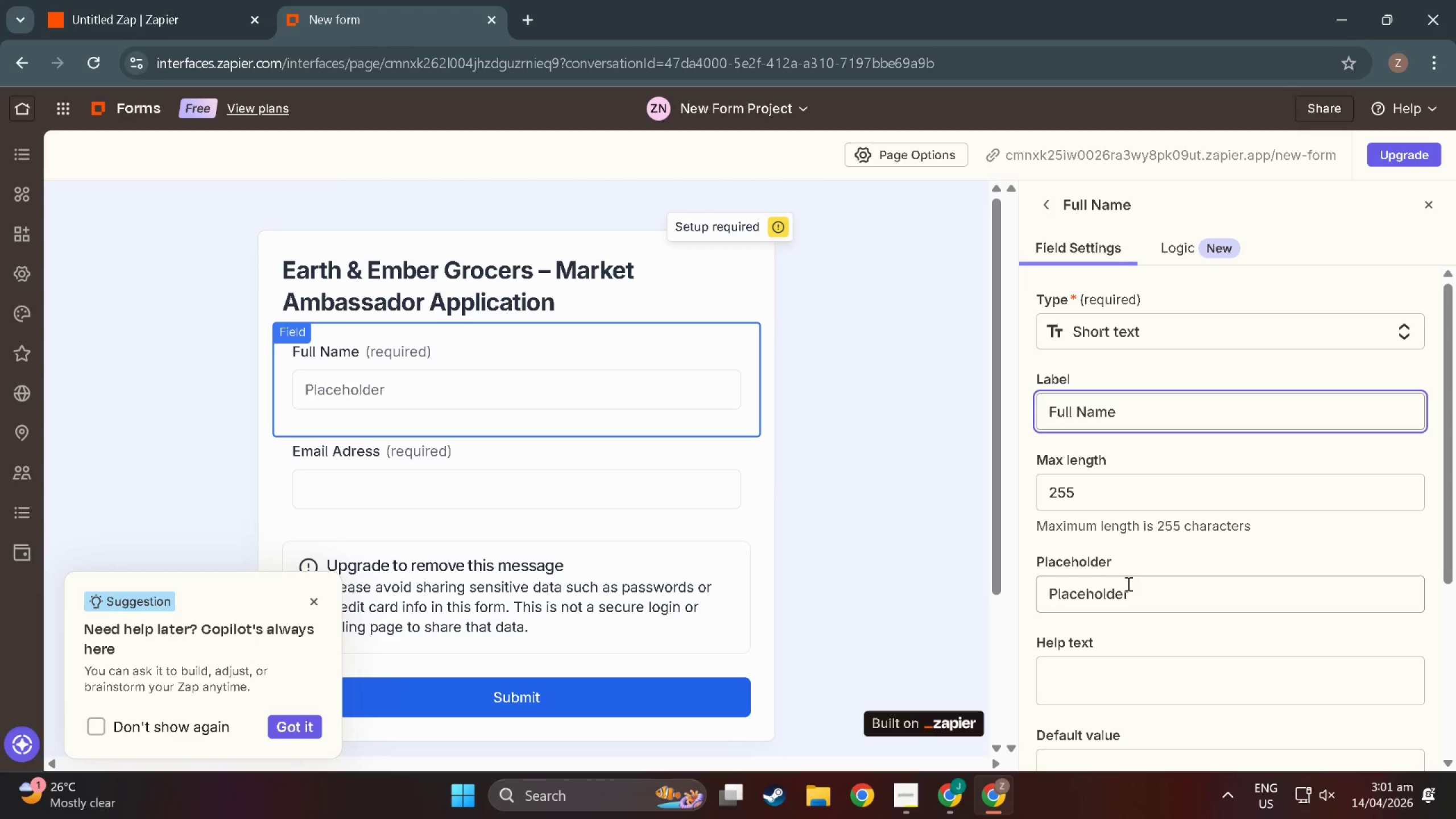 
left_click_drag(start_coordinate=[1155, 598], to_coordinate=[923, 592])
 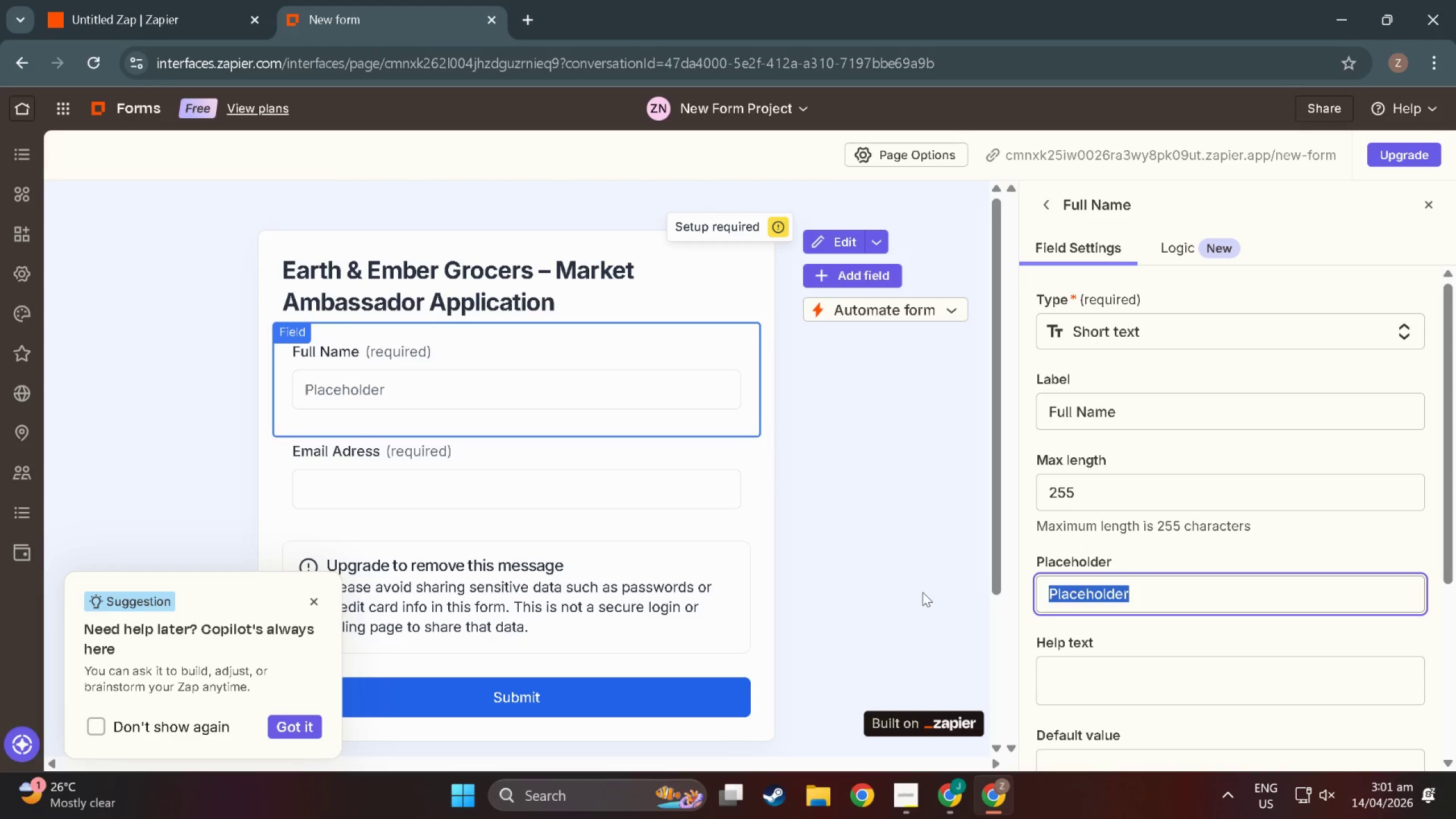 
key(Backspace)
 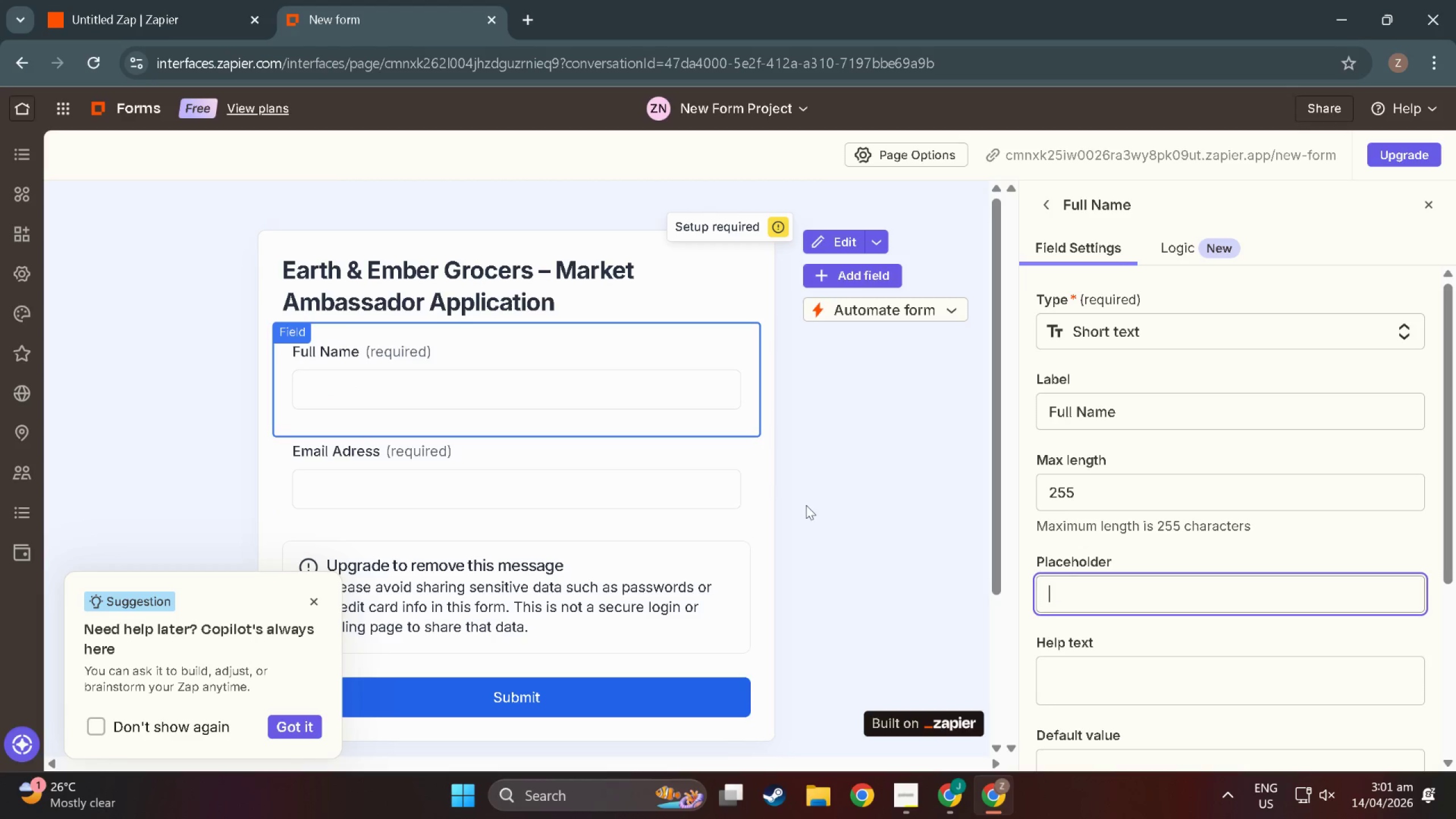 
left_click([806, 504])
 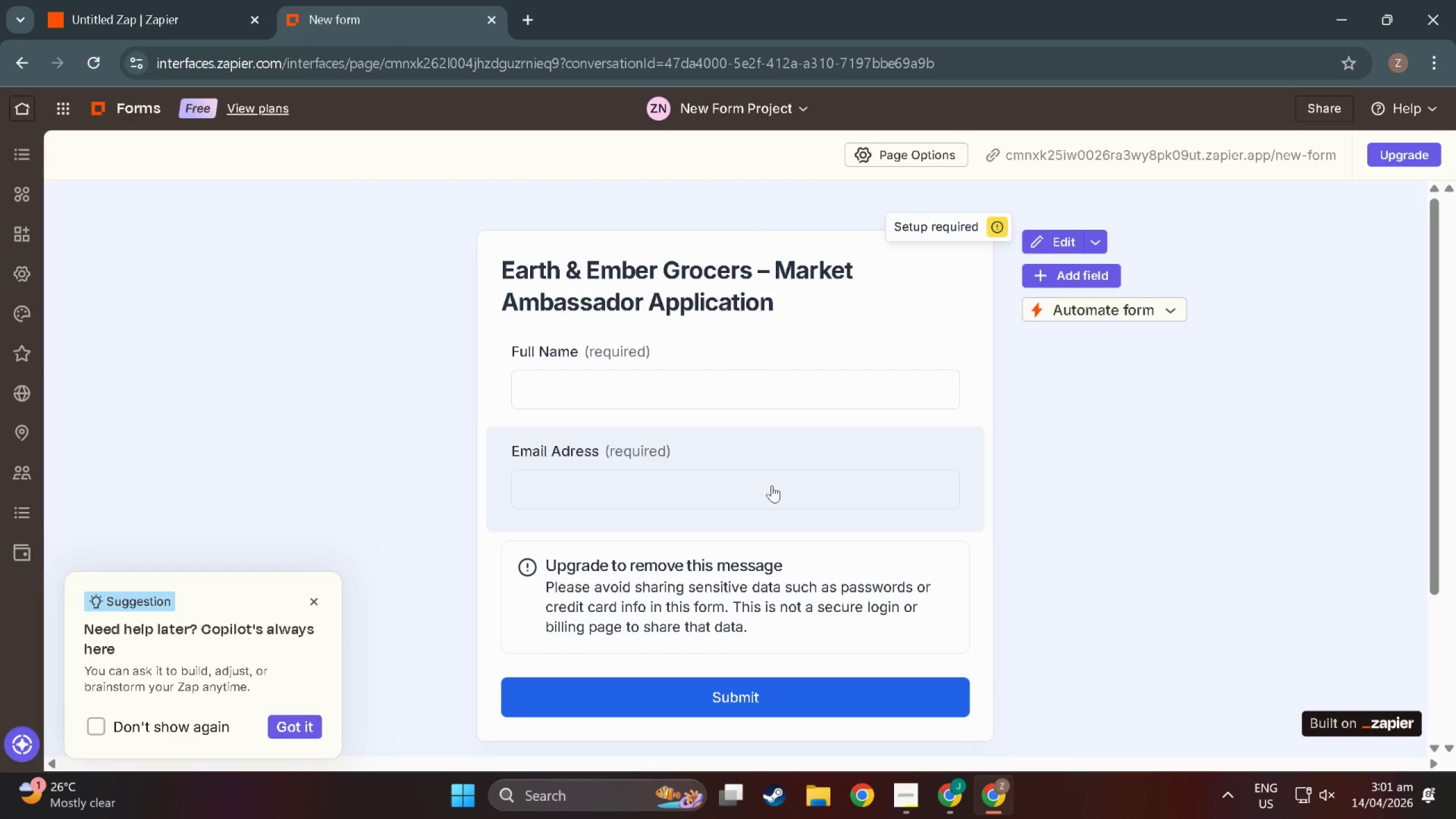 
left_click([648, 469])
 